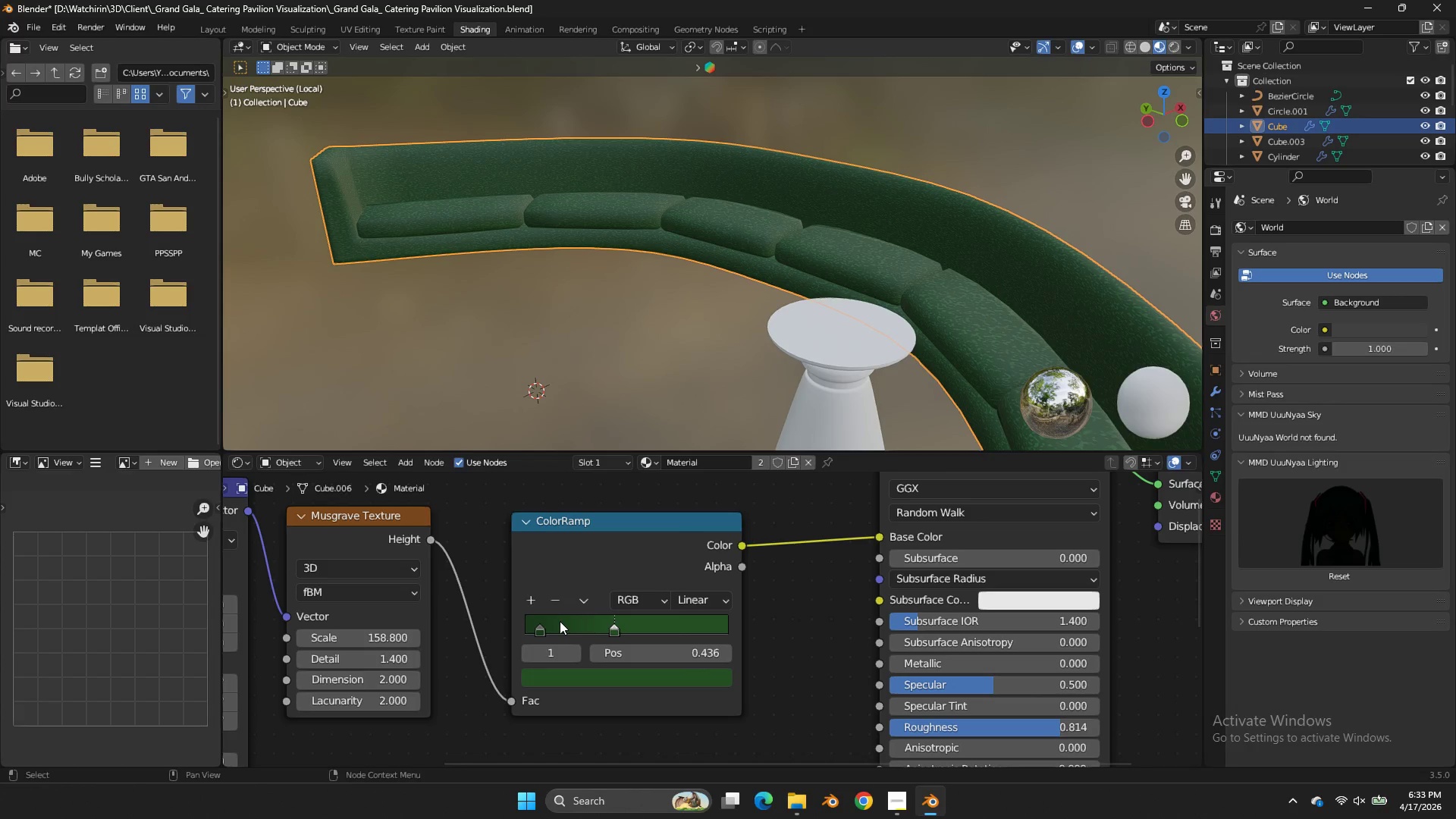 
left_click_drag(start_coordinate=[556, 621], to_coordinate=[535, 624])
 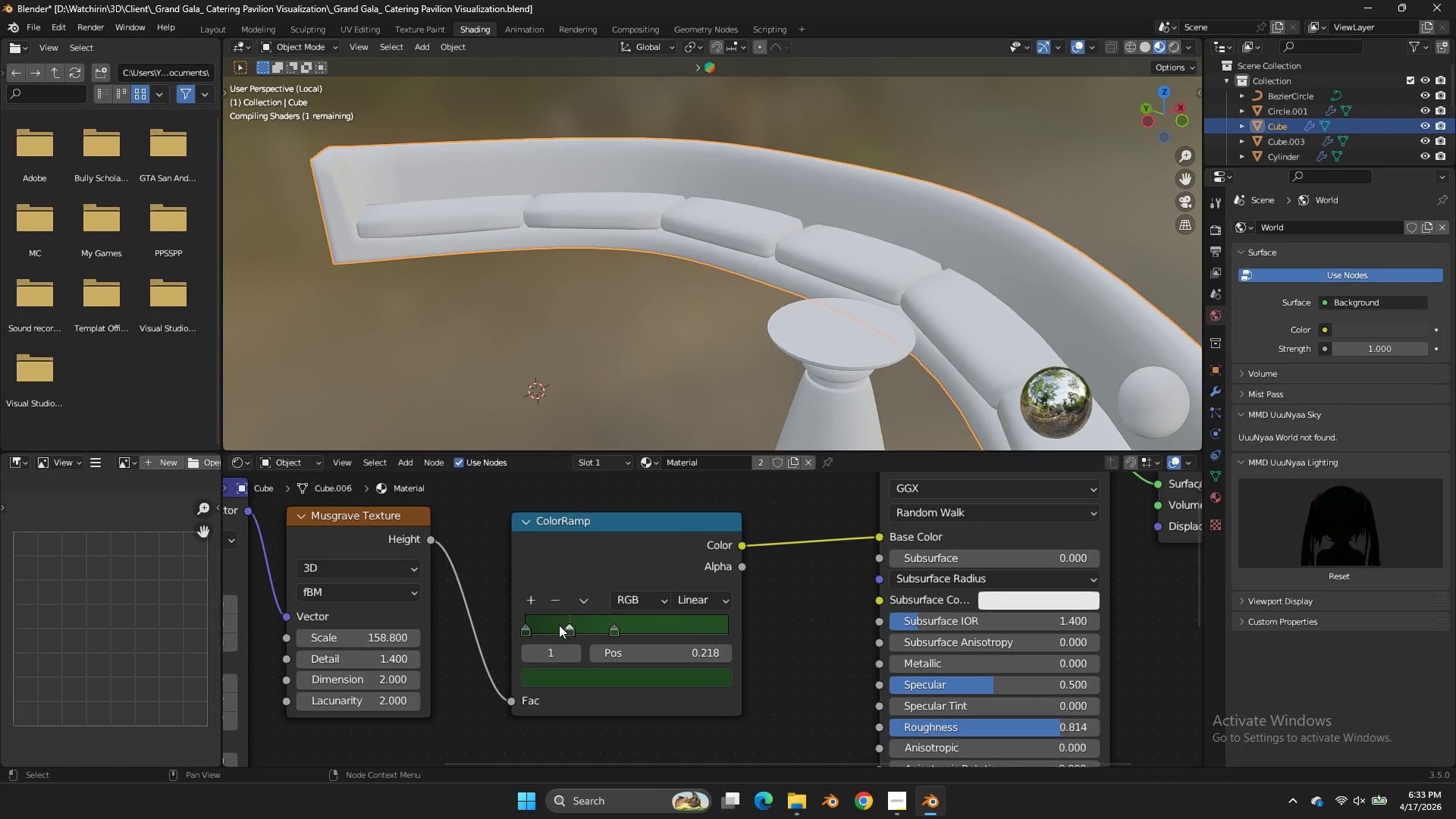 
left_click_drag(start_coordinate=[560, 626], to_coordinate=[555, 629])
 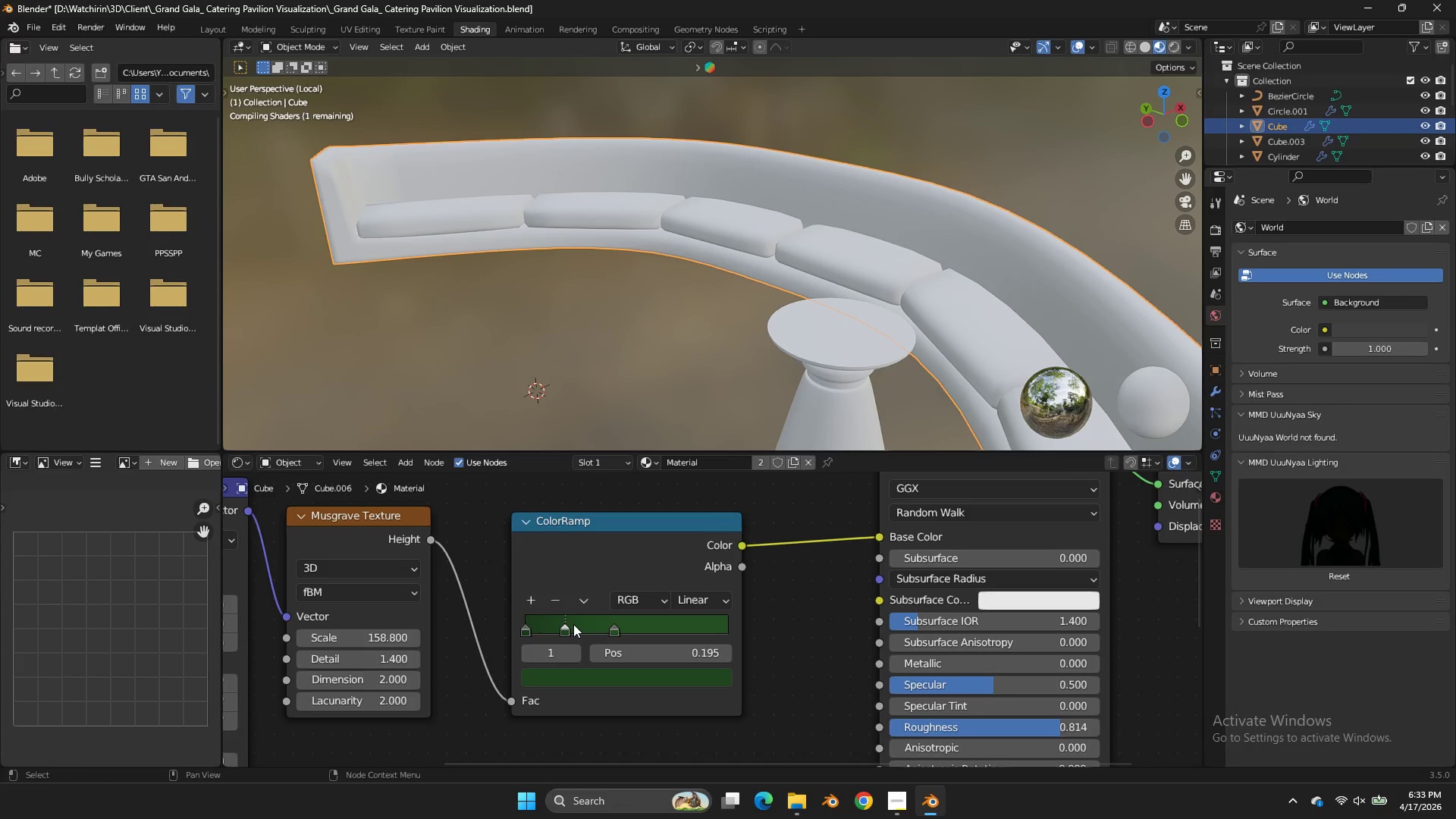 
left_click_drag(start_coordinate=[573, 624], to_coordinate=[595, 627])
 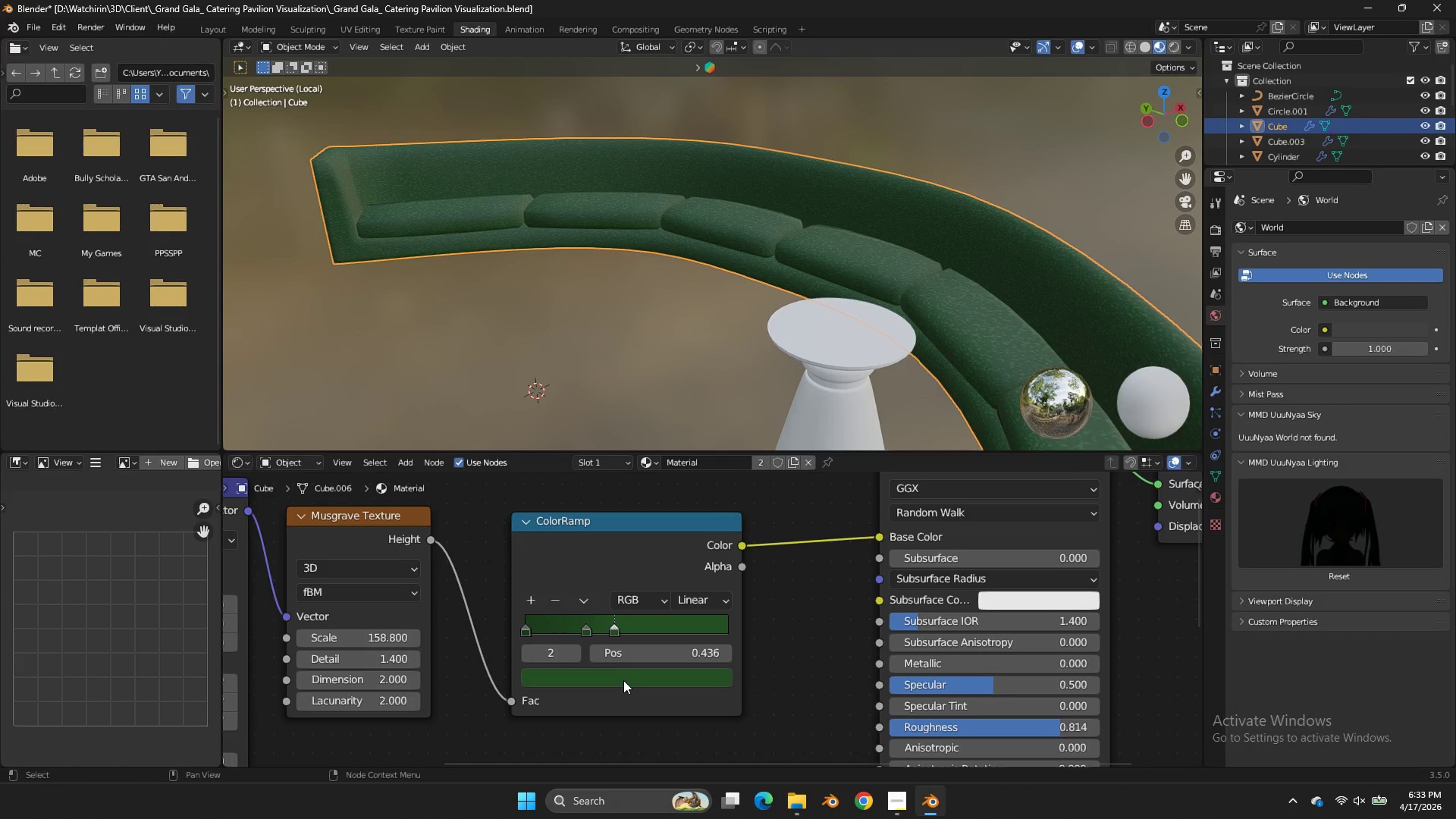 
double_click([623, 682])
 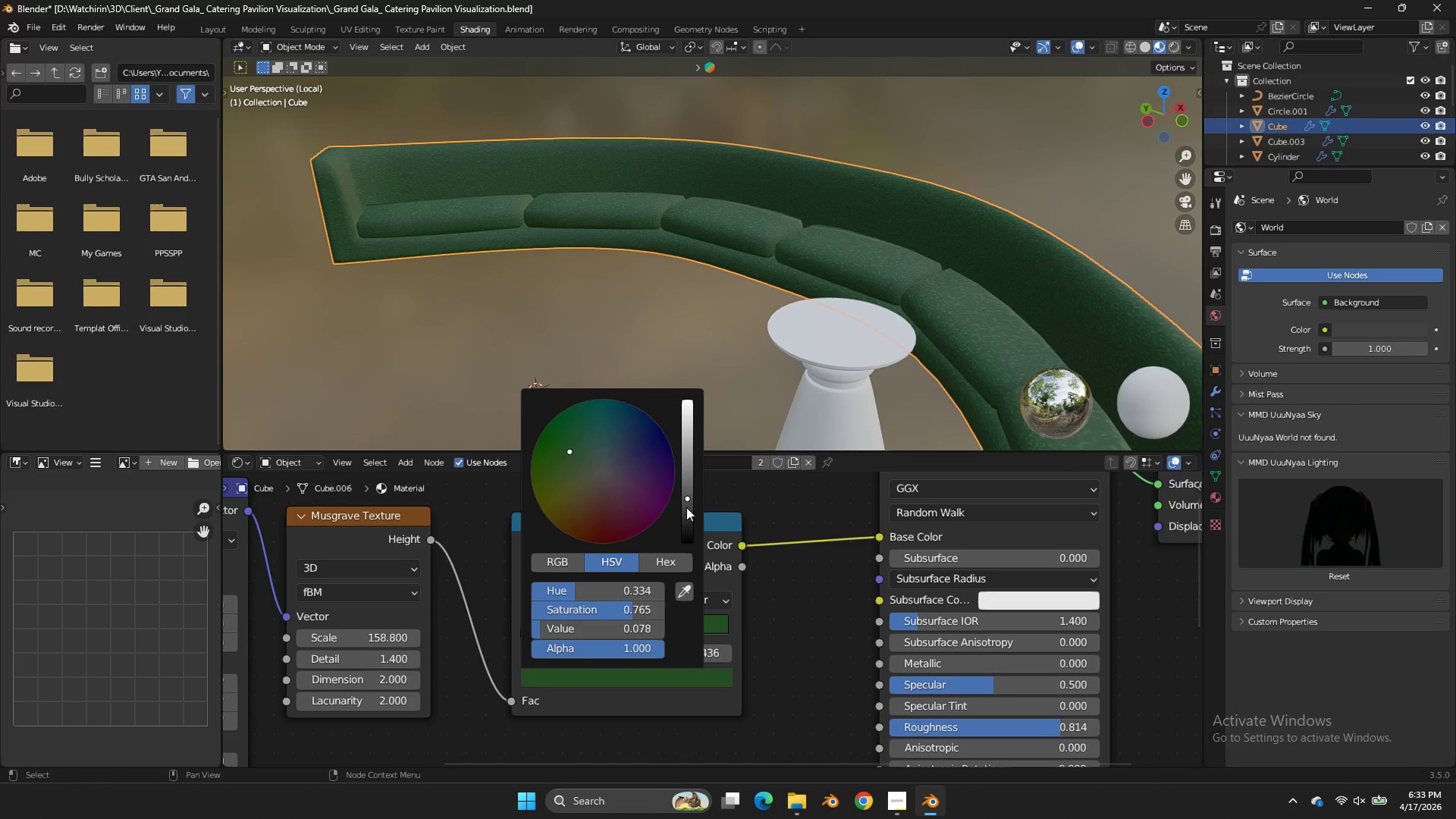 
left_click_drag(start_coordinate=[687, 510], to_coordinate=[691, 312])
 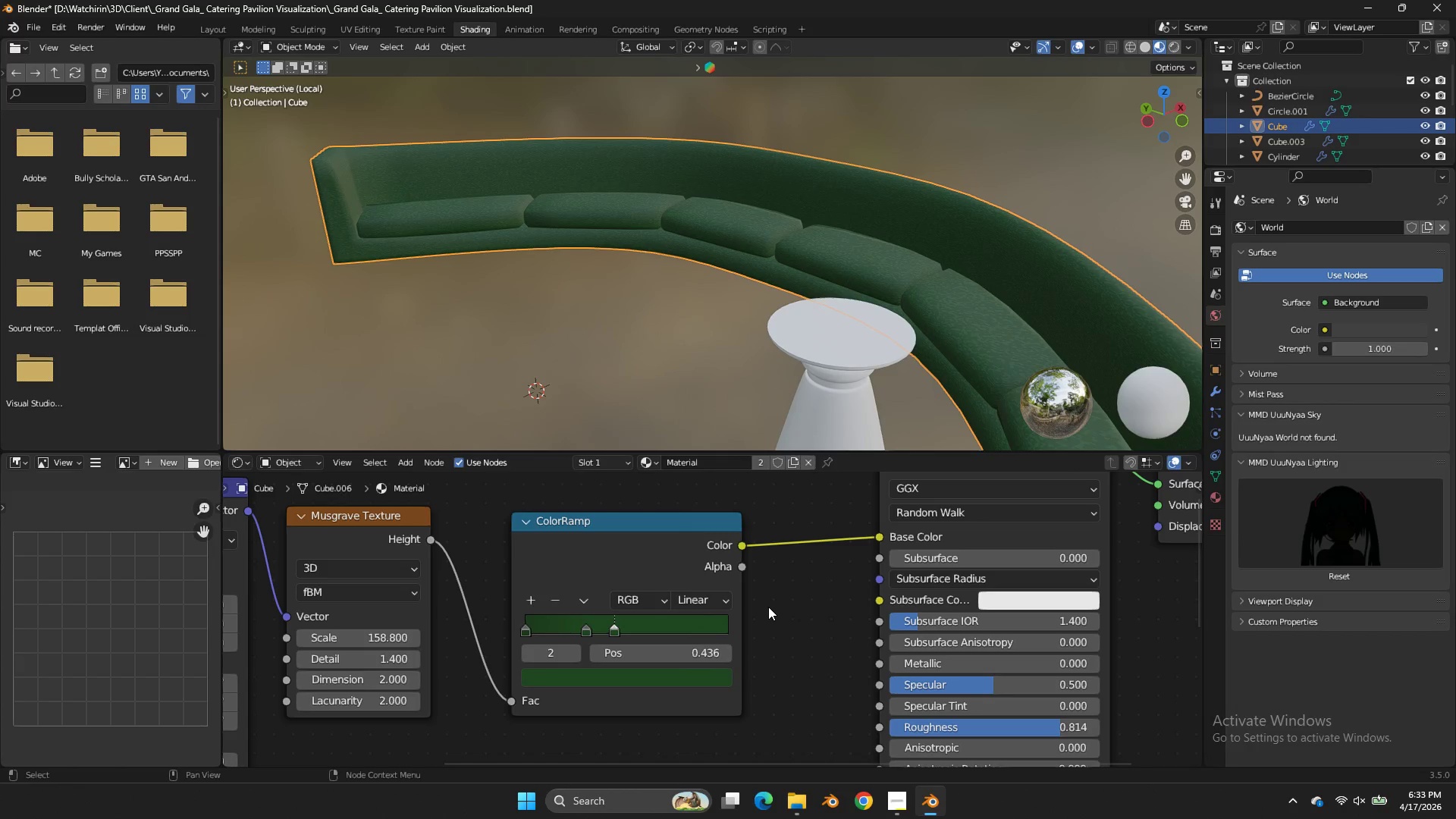 
left_click([768, 607])
 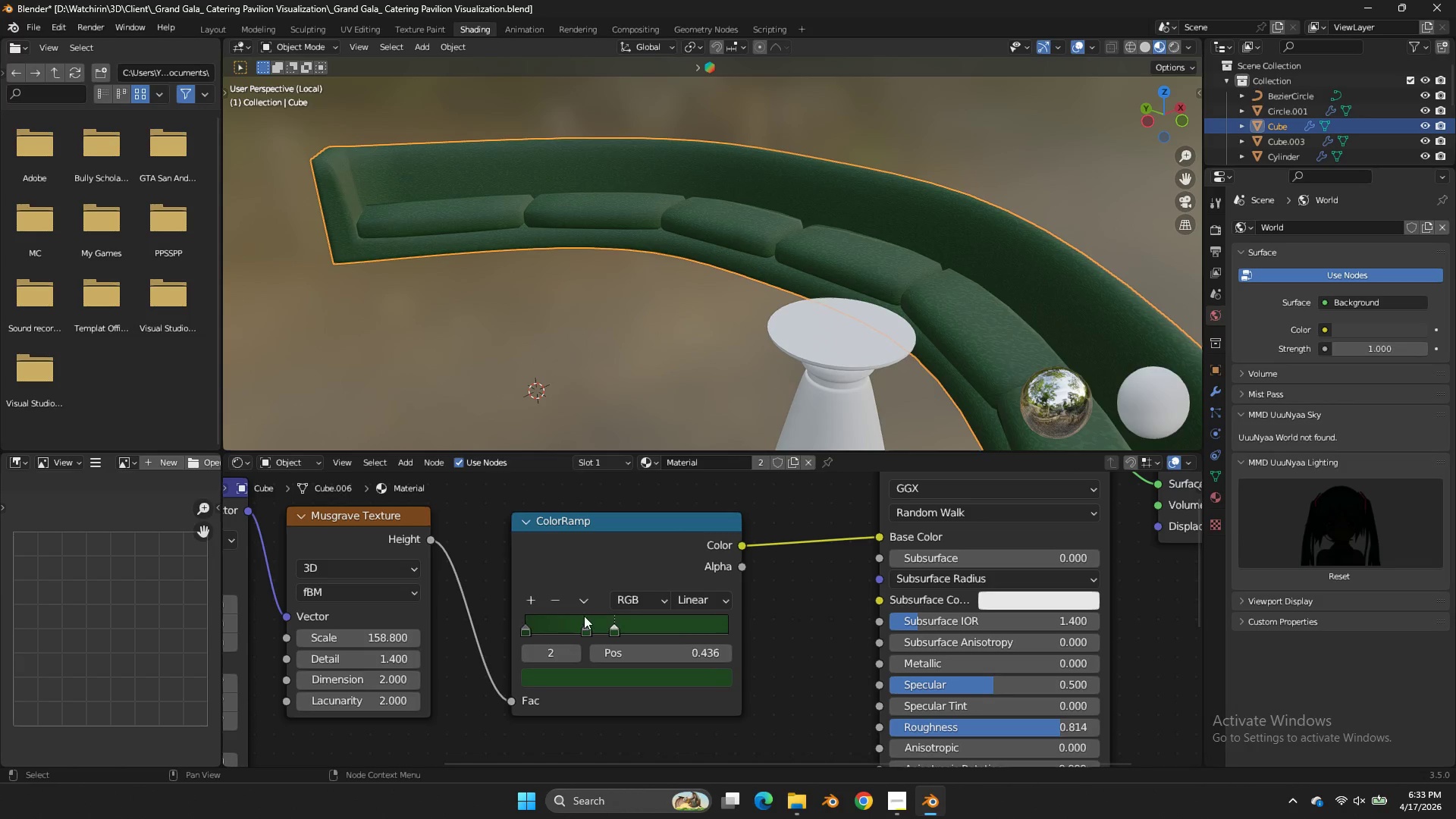 
left_click_drag(start_coordinate=[584, 616], to_coordinate=[563, 620])
 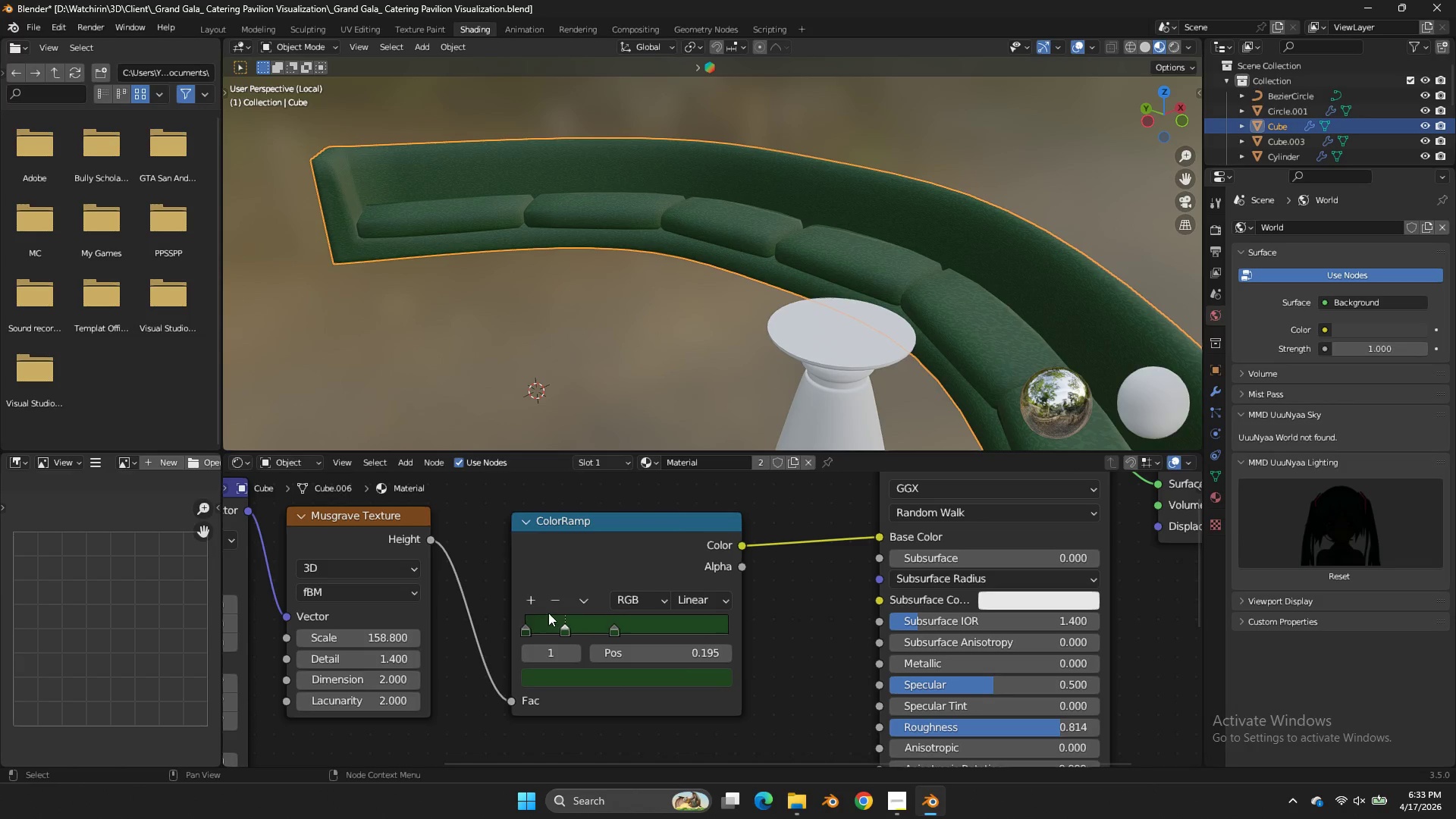 
double_click([592, 686])
 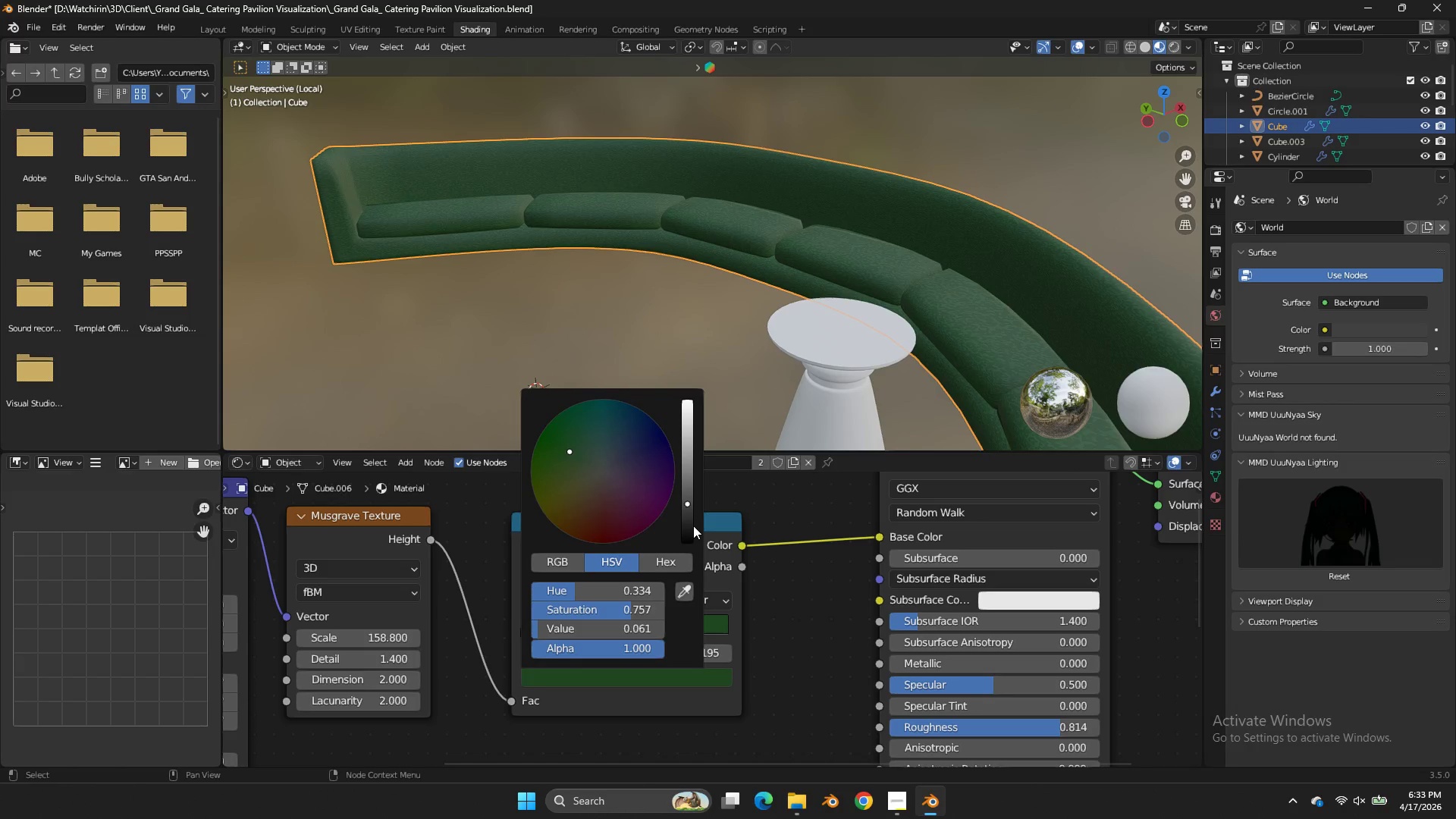 
left_click_drag(start_coordinate=[693, 526], to_coordinate=[693, 329])
 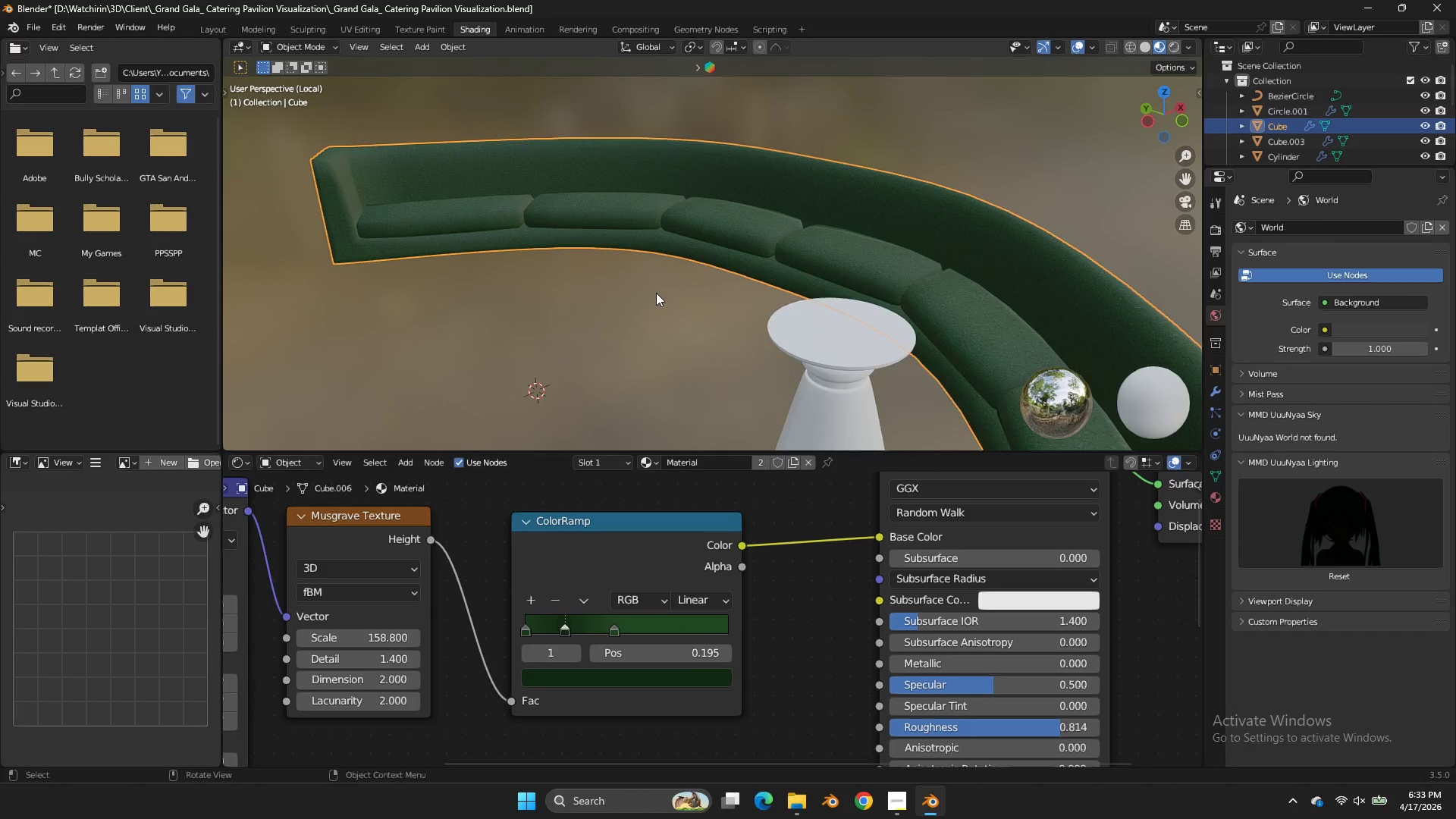 
scroll: coordinate [761, 235], scroll_direction: up, amount: 8.0
 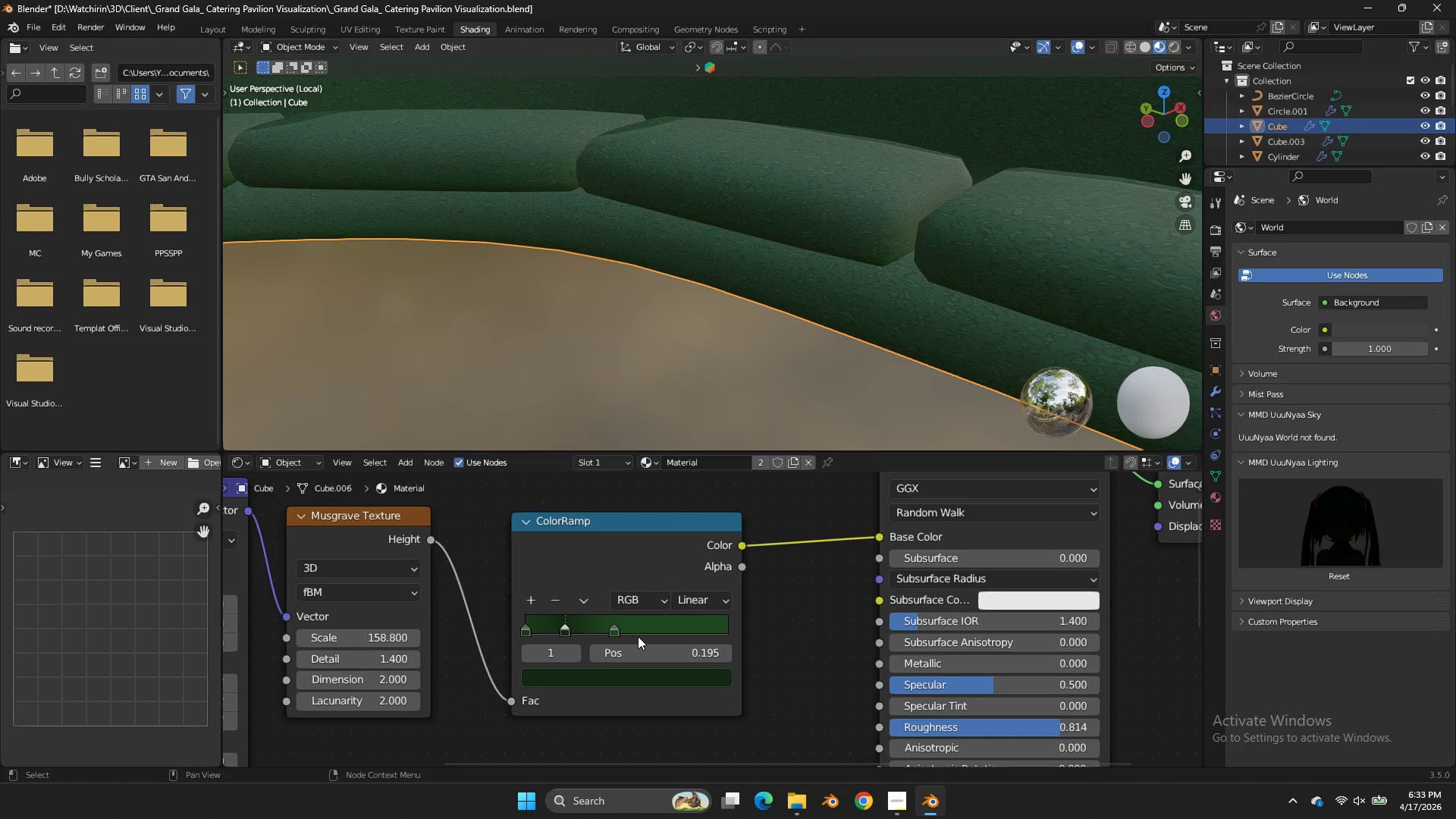 
left_click_drag(start_coordinate=[609, 628], to_coordinate=[641, 629])
 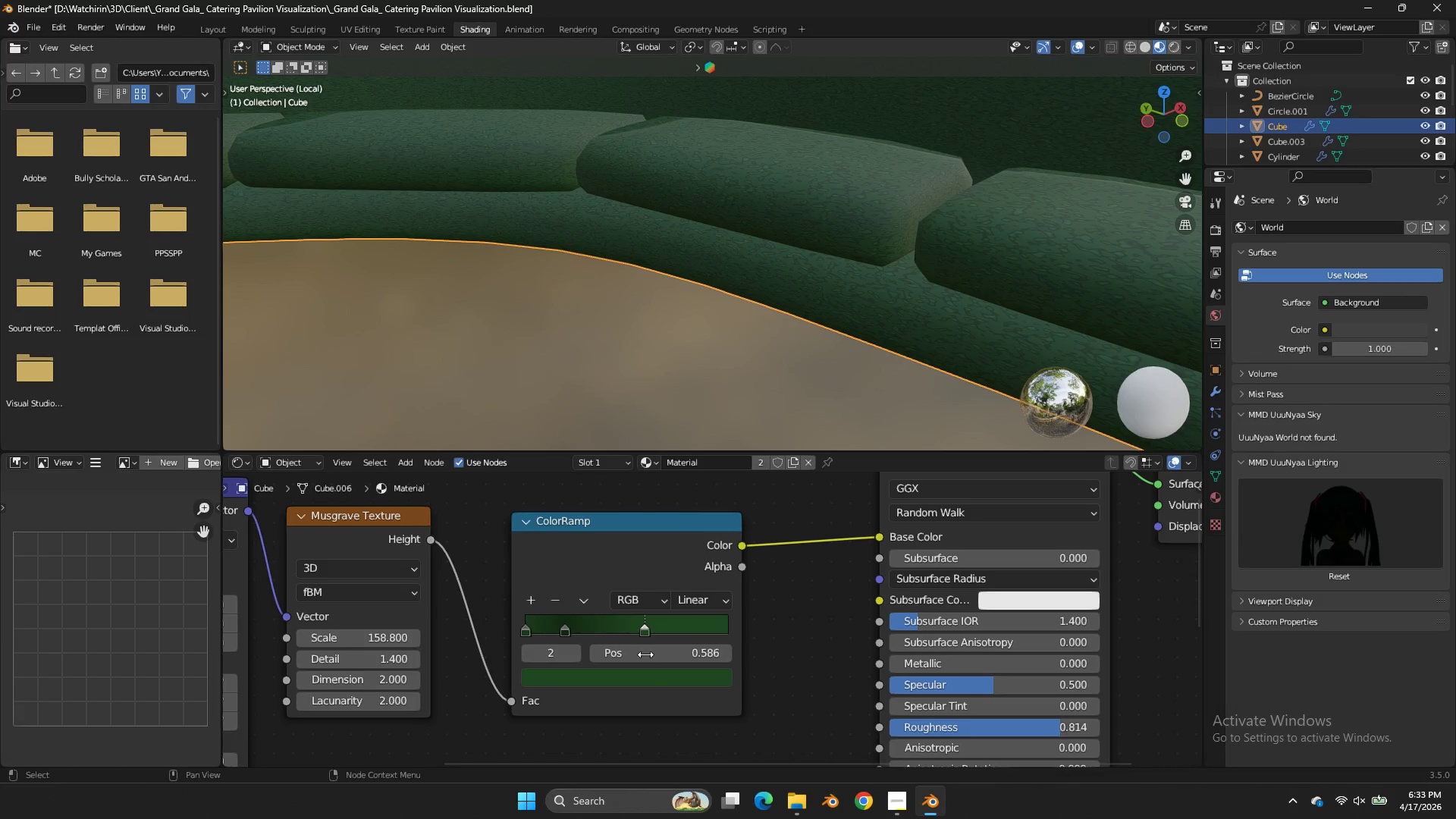 
left_click([650, 680])
 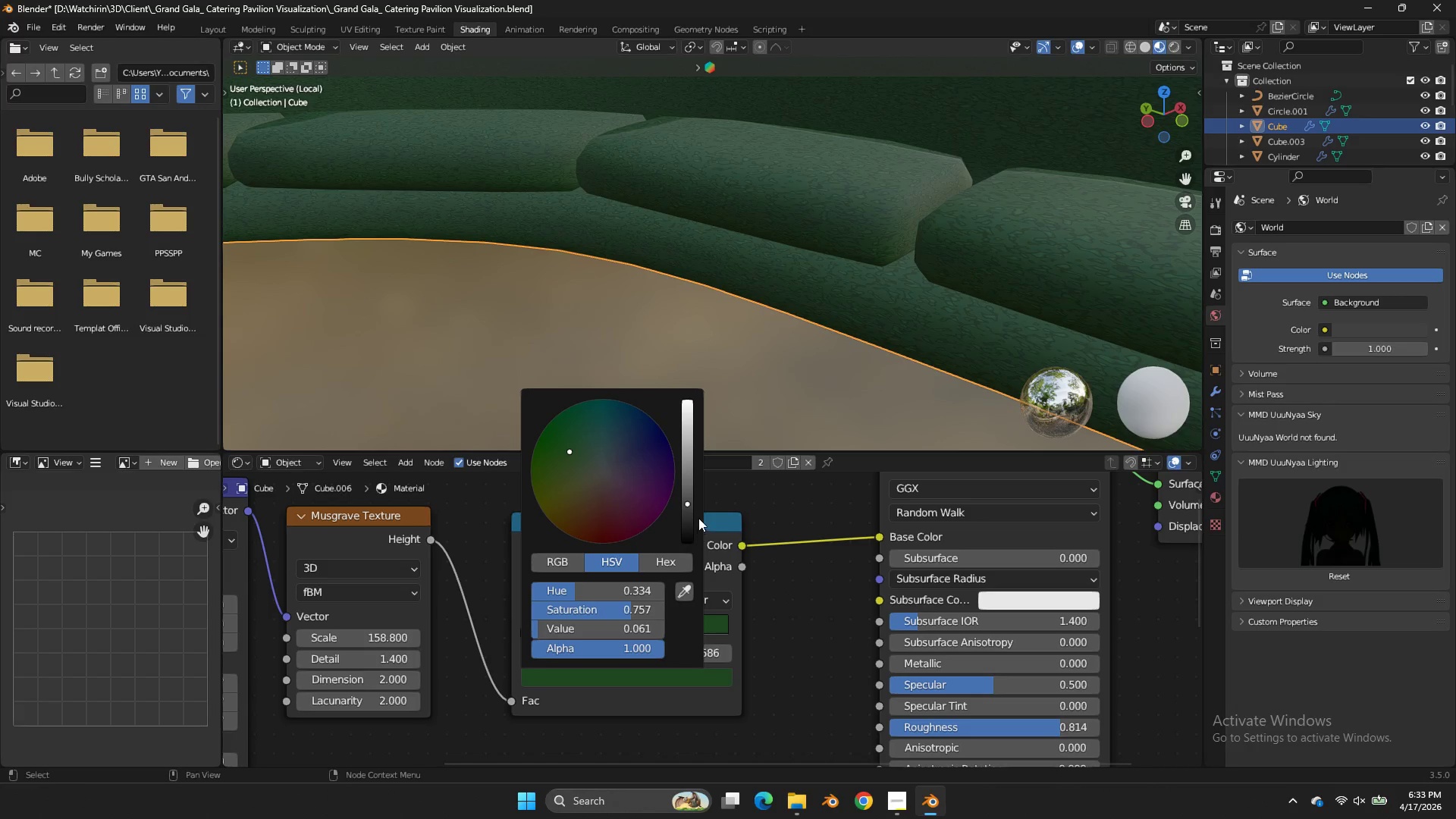 
left_click_drag(start_coordinate=[695, 512], to_coordinate=[692, 499])
 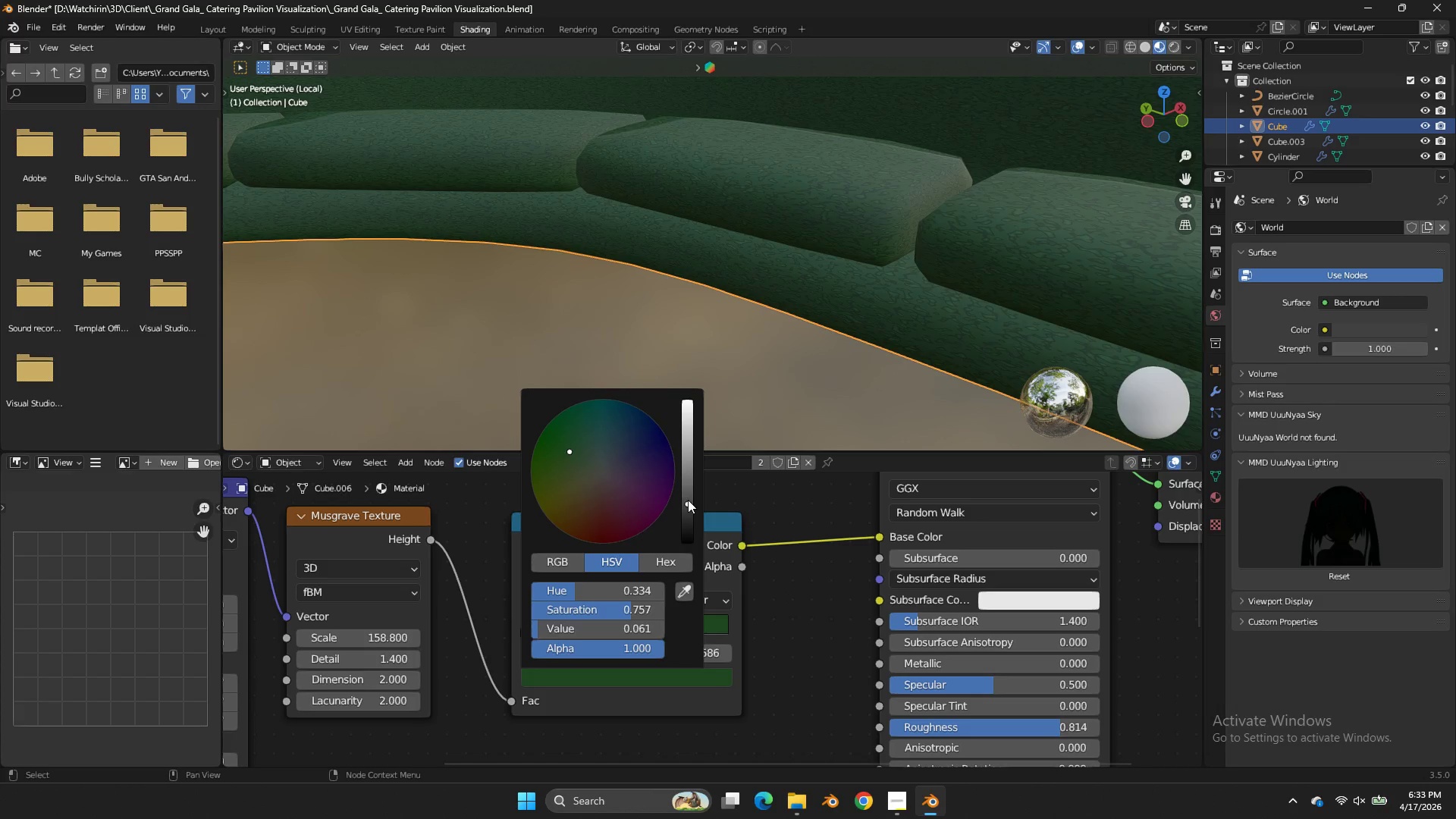 
left_click_drag(start_coordinate=[688, 500], to_coordinate=[686, 308])
 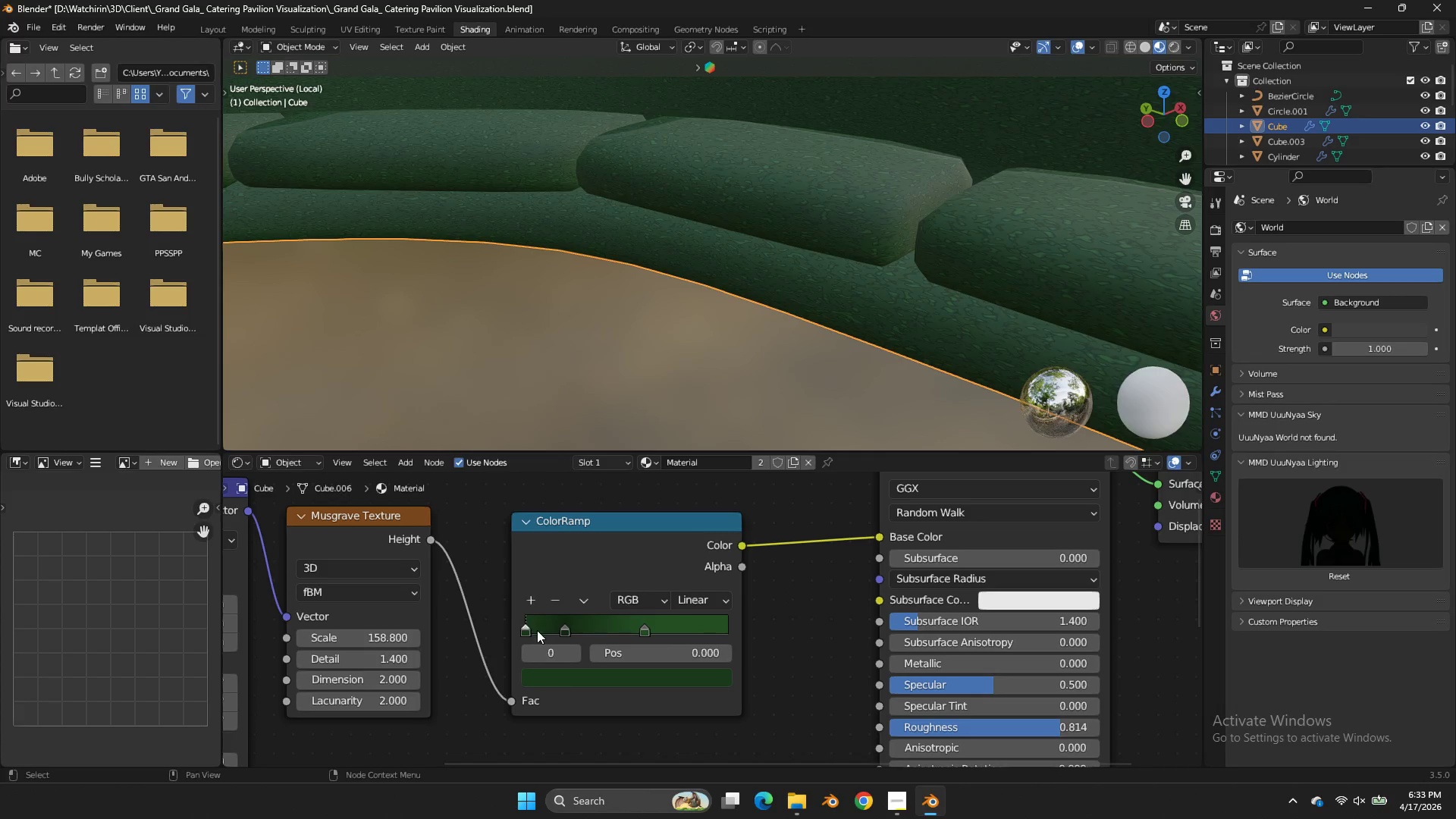 
double_click([565, 689])
 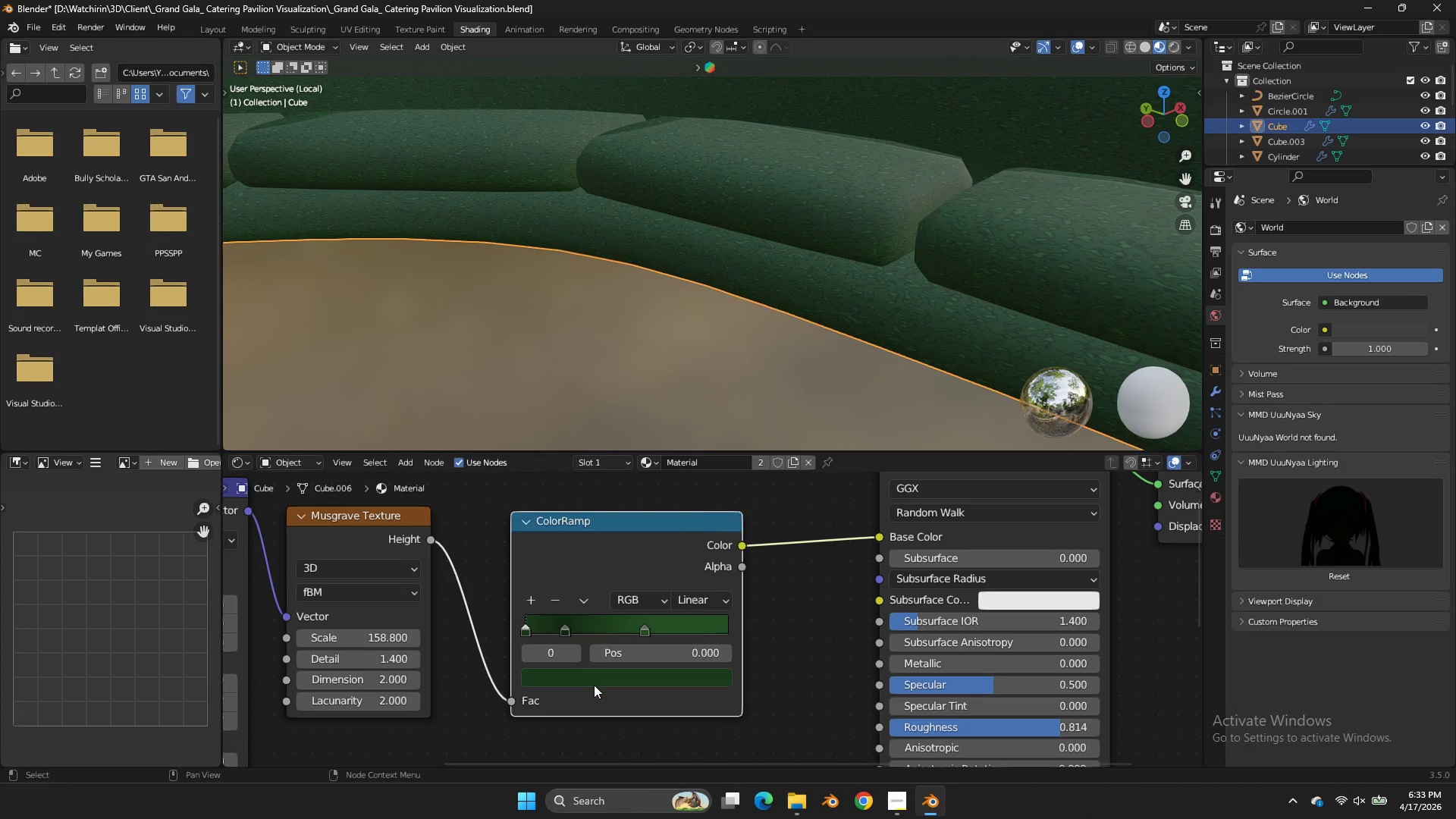 
left_click([594, 685])
 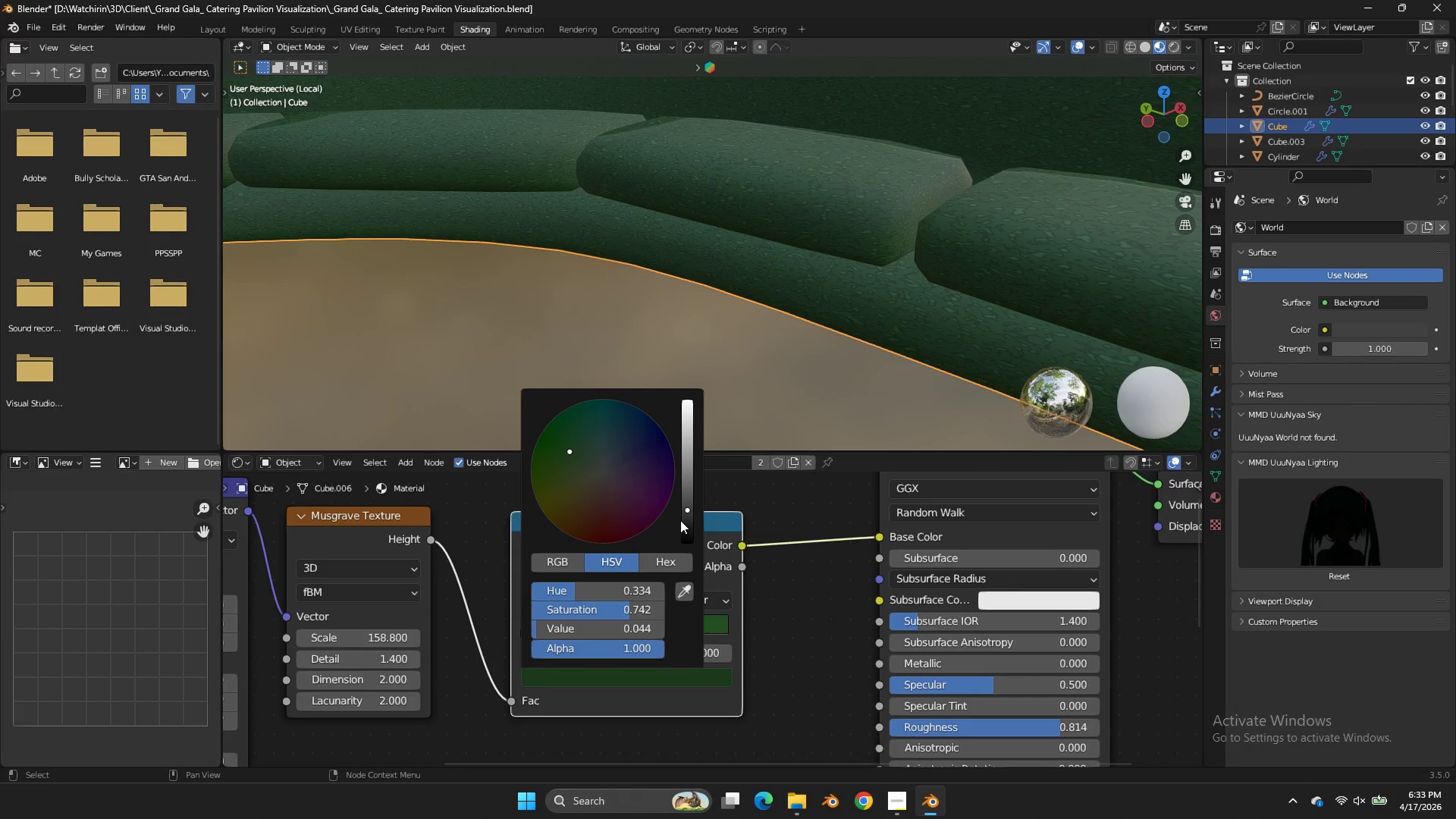 
left_click_drag(start_coordinate=[681, 520], to_coordinate=[691, 325])
 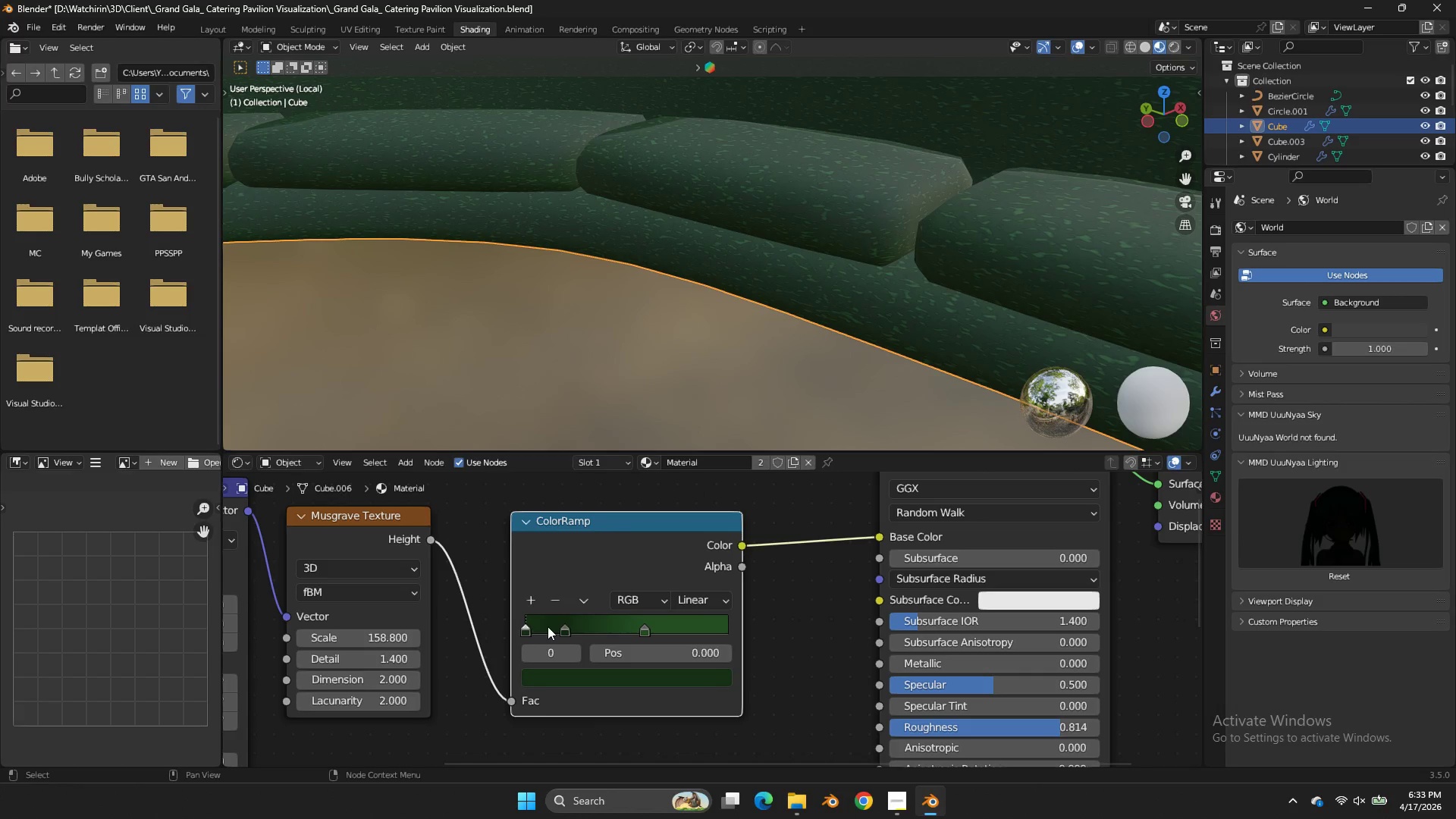 
left_click_drag(start_coordinate=[524, 622], to_coordinate=[716, 623])
 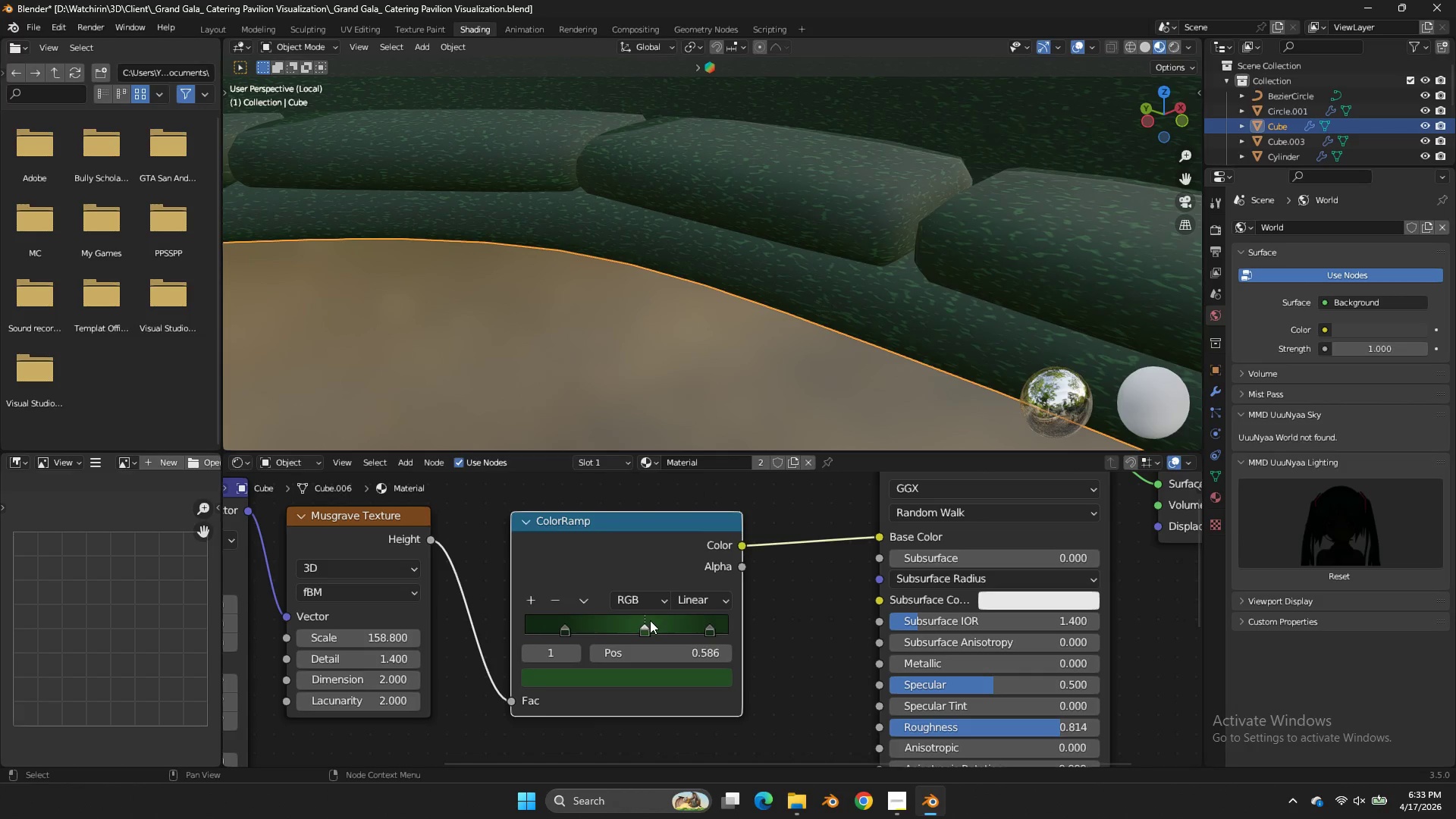 
left_click_drag(start_coordinate=[651, 620], to_coordinate=[521, 626])
 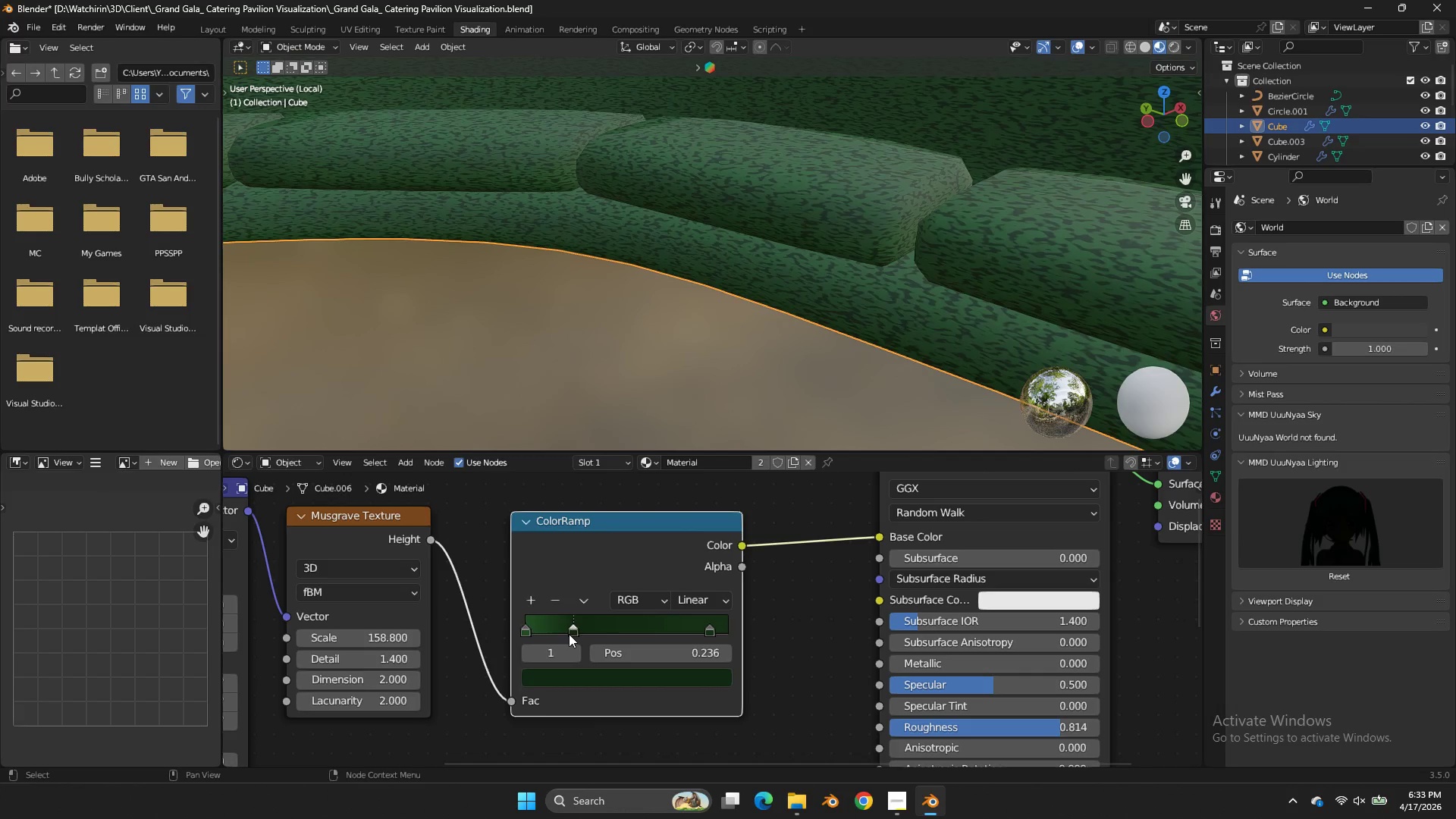 
left_click_drag(start_coordinate=[519, 632], to_coordinate=[605, 622])
 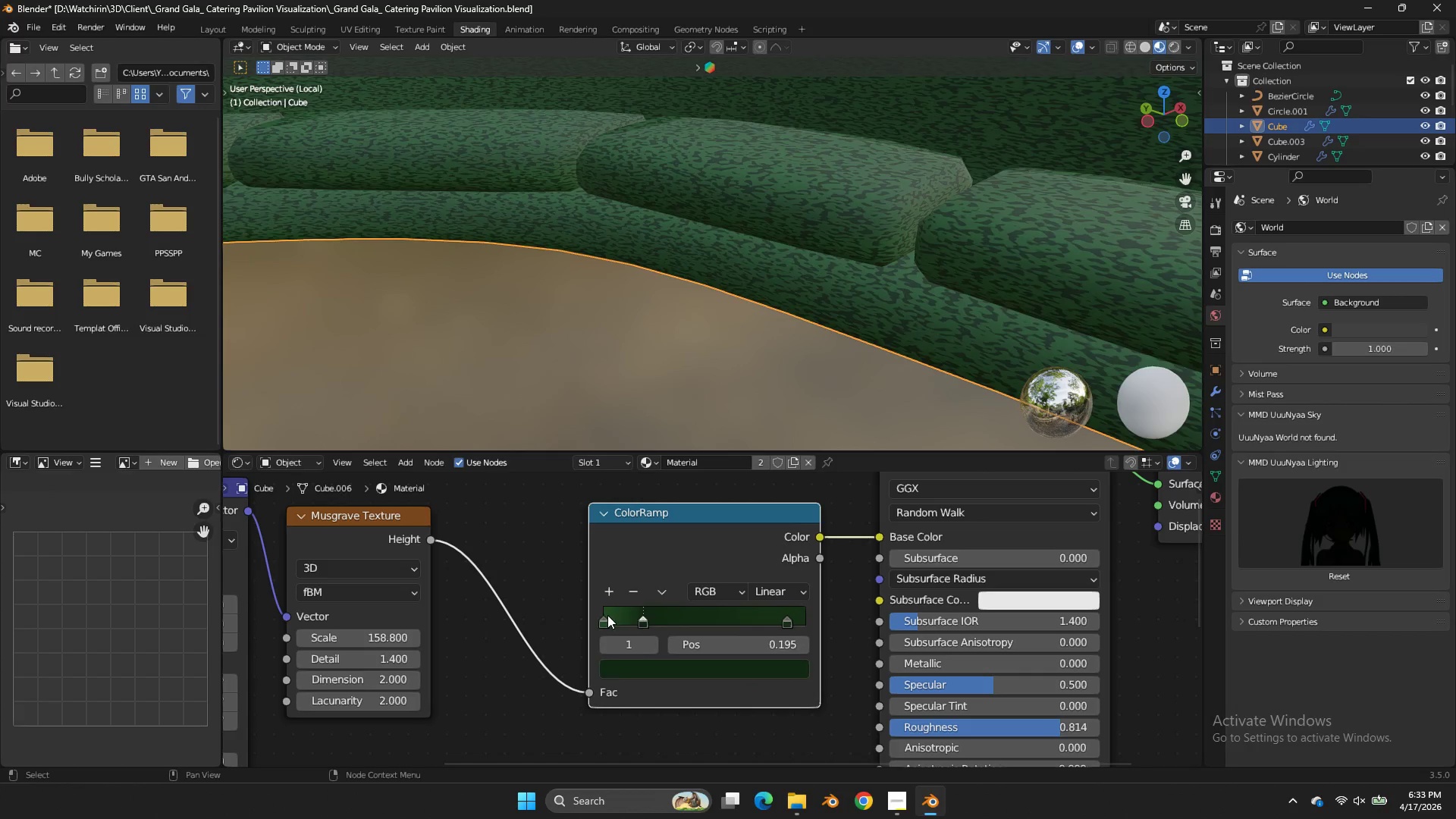 
left_click_drag(start_coordinate=[607, 615], to_coordinate=[684, 615])
 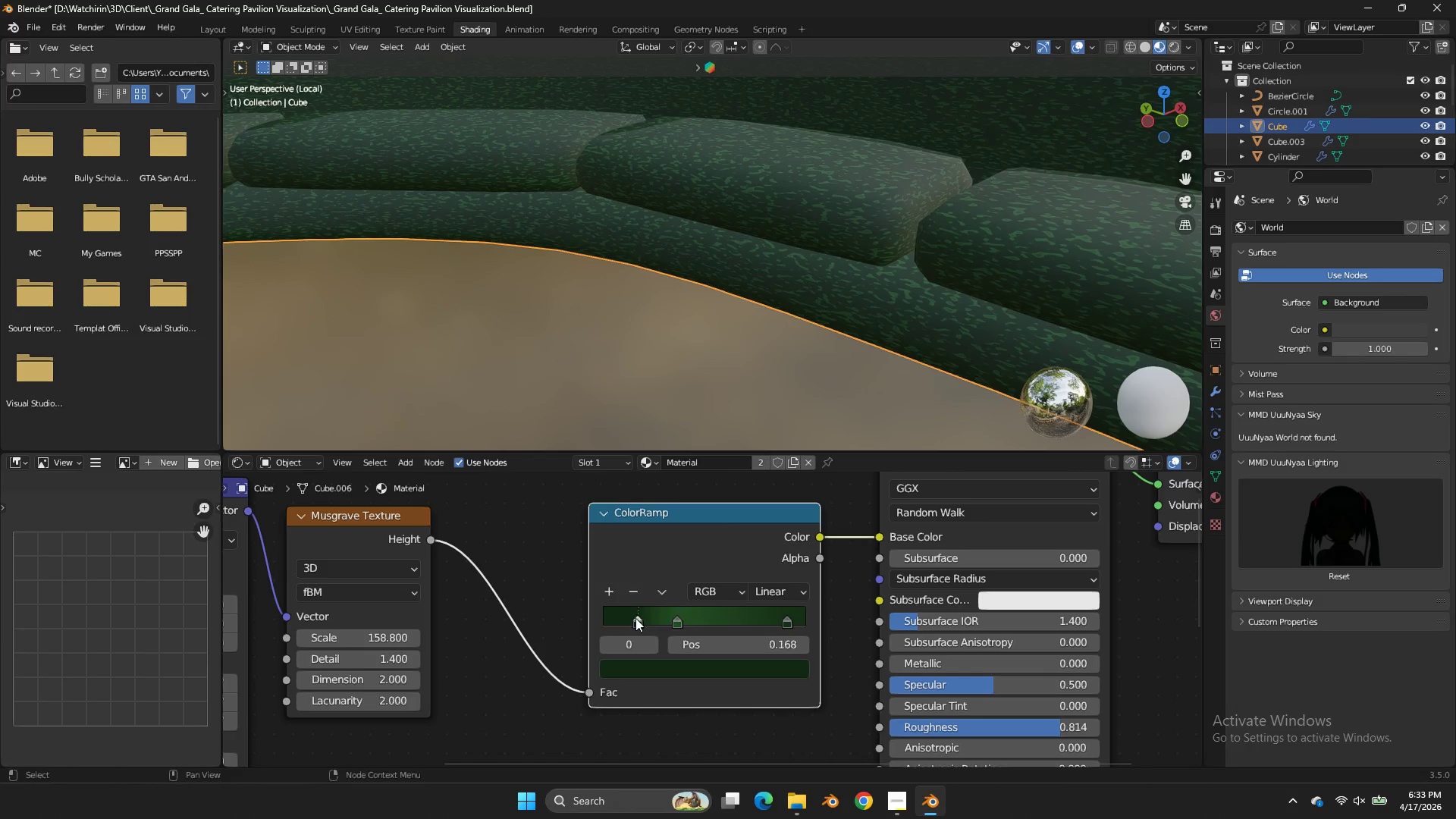 
left_click_drag(start_coordinate=[646, 615], to_coordinate=[577, 623])
 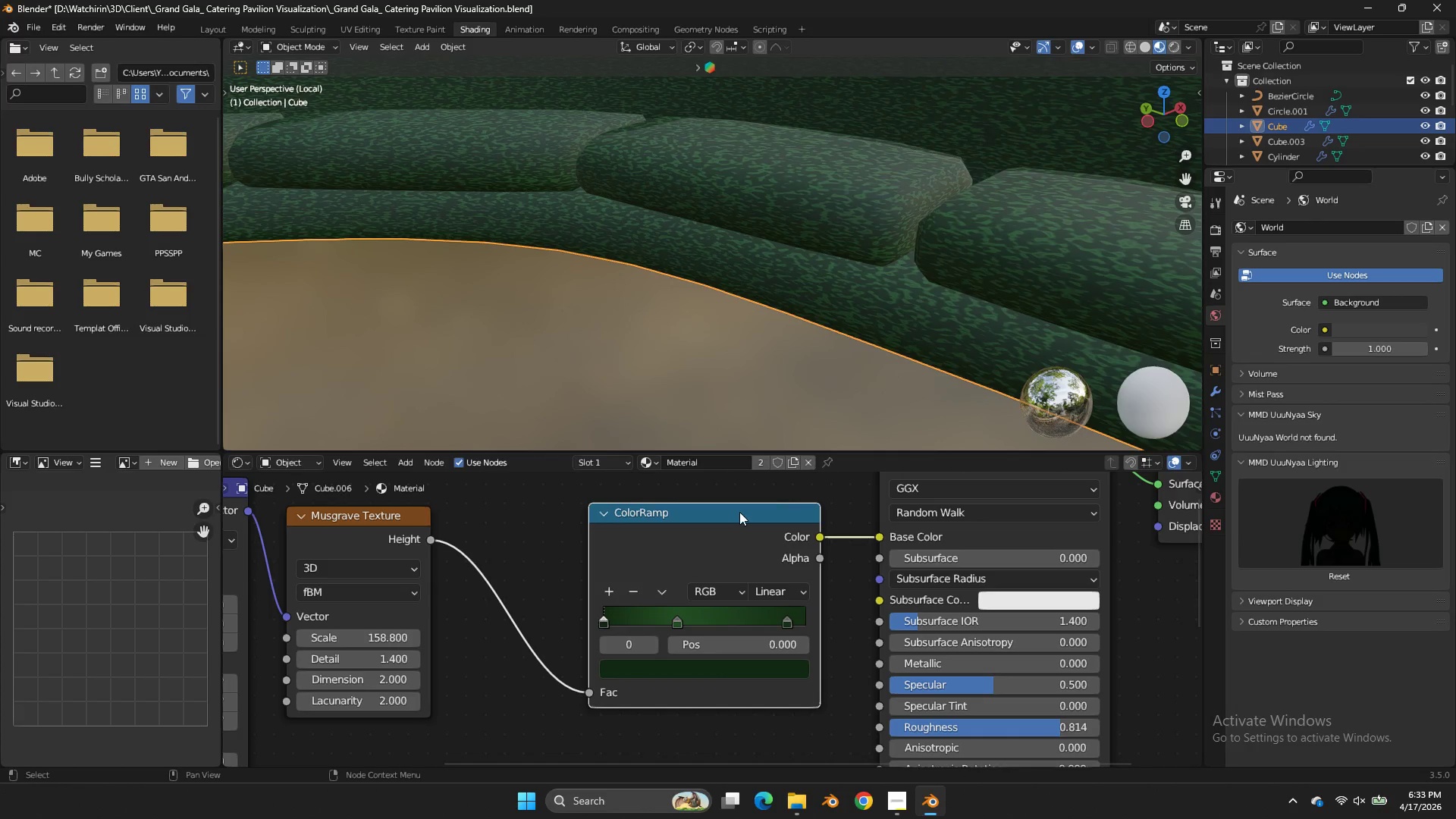 
left_click_drag(start_coordinate=[739, 512], to_coordinate=[619, 529])
 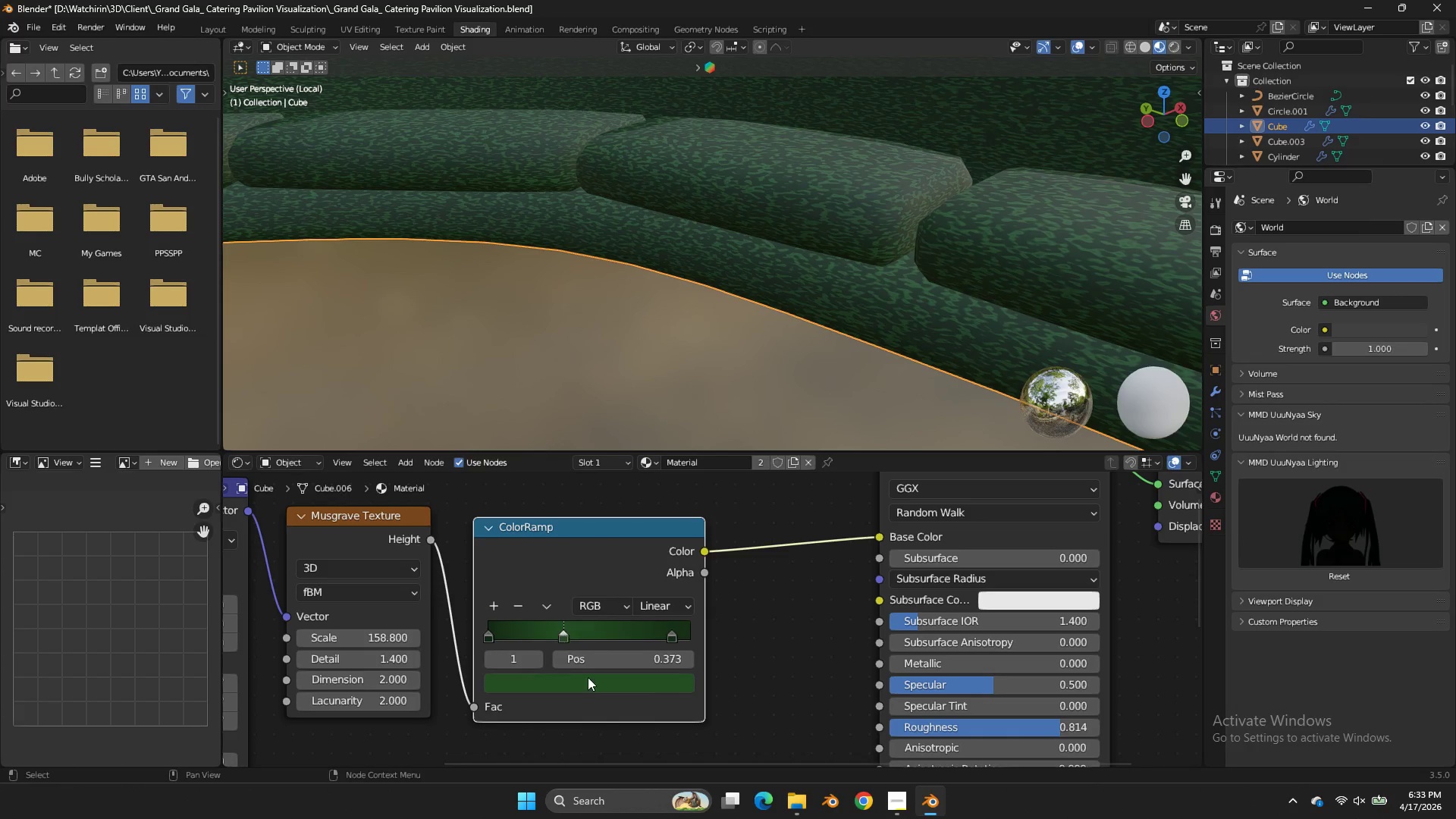 
double_click([588, 683])
 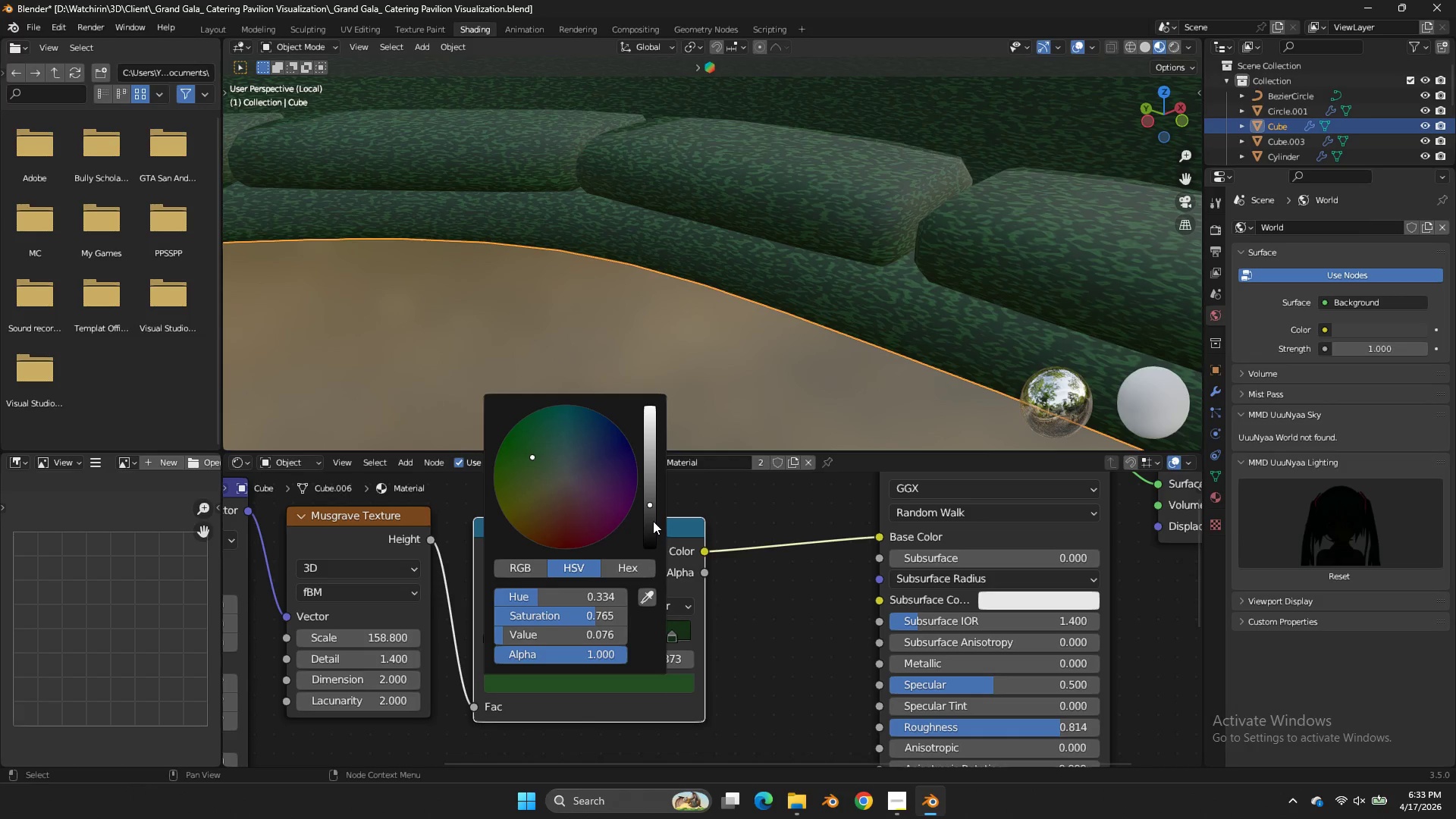 
left_click_drag(start_coordinate=[653, 521], to_coordinate=[654, 331])
 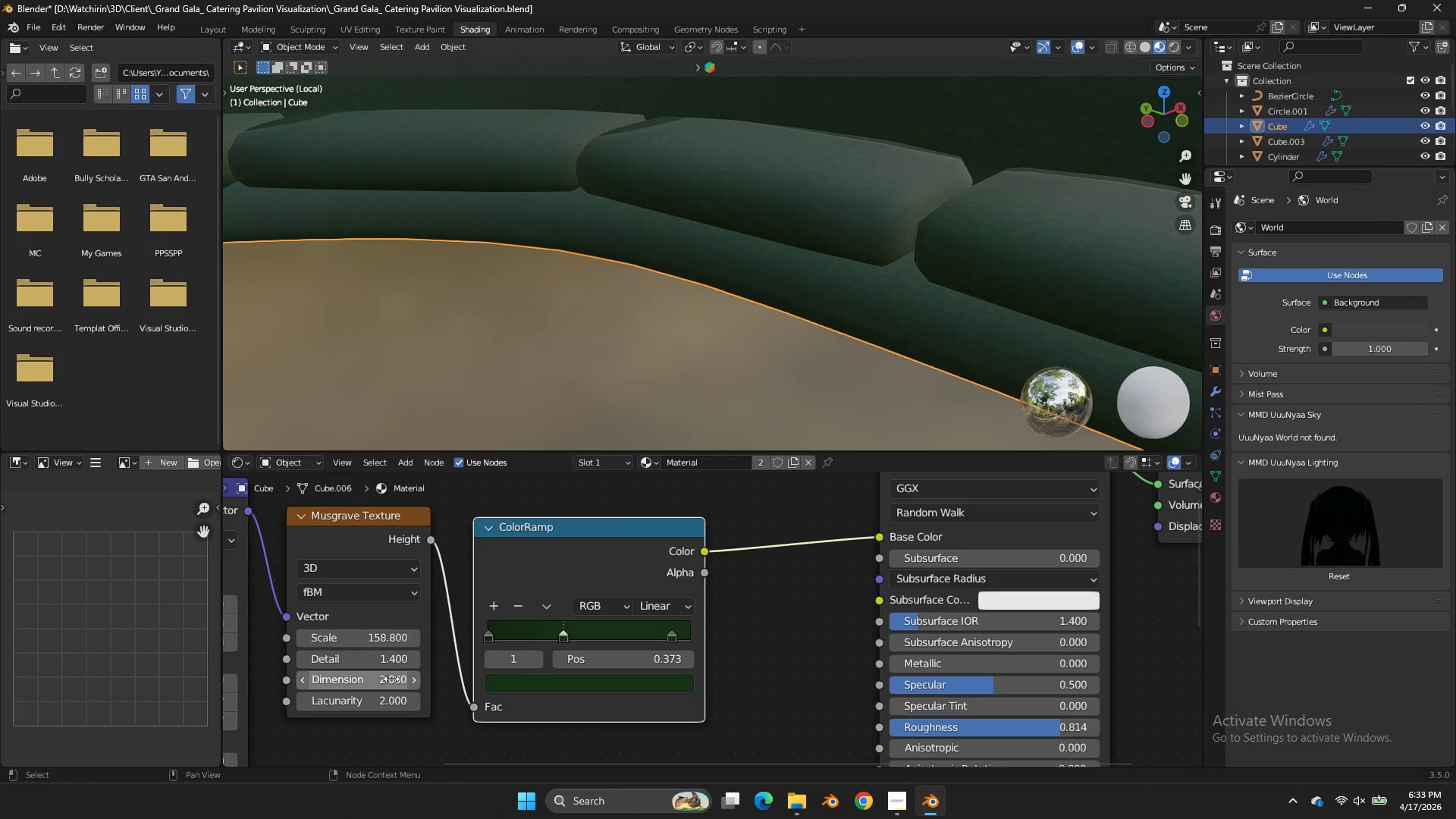 
left_click_drag(start_coordinate=[389, 679], to_coordinate=[620, 488])
 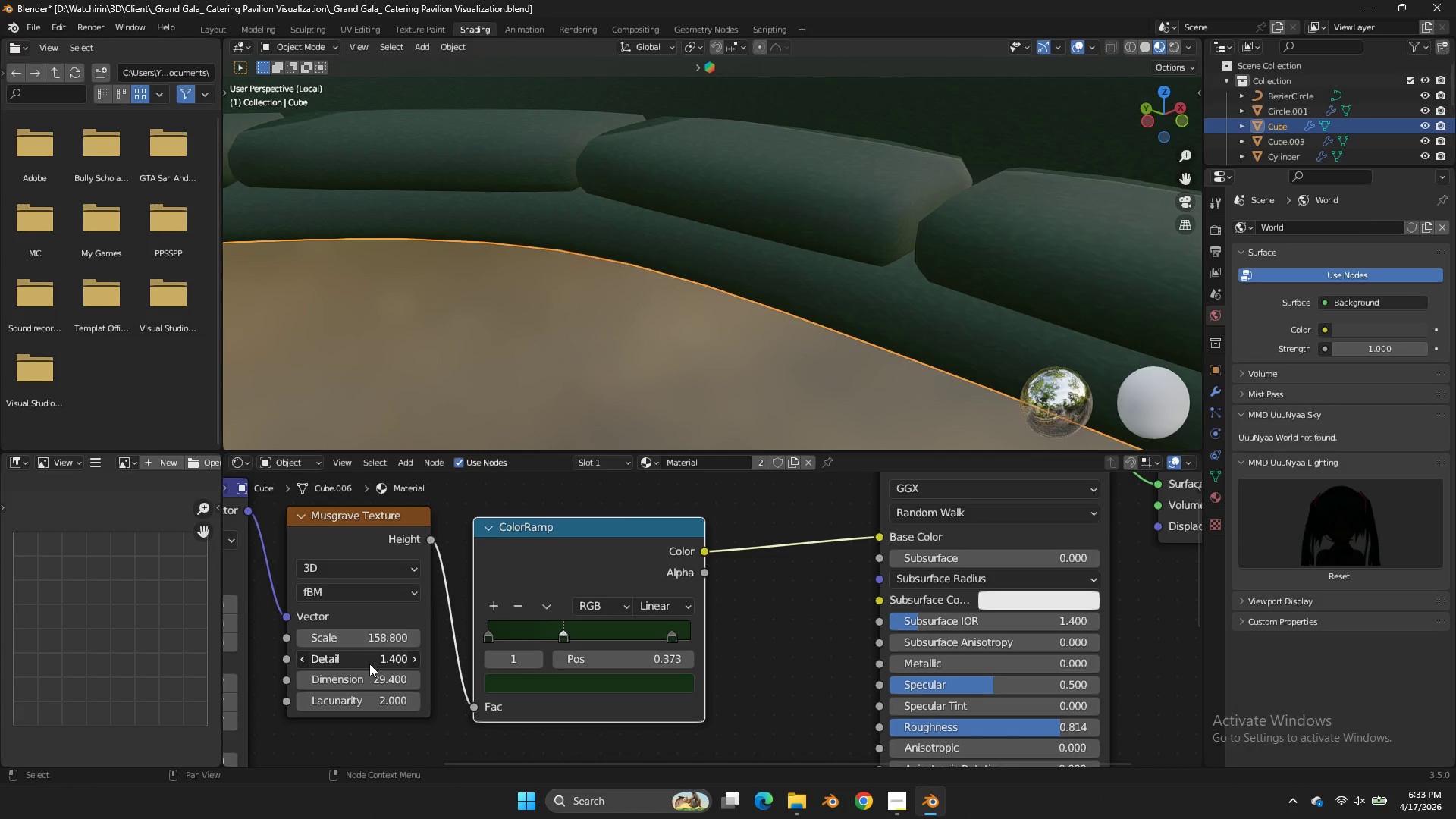 
left_click_drag(start_coordinate=[369, 664], to_coordinate=[576, 472])
 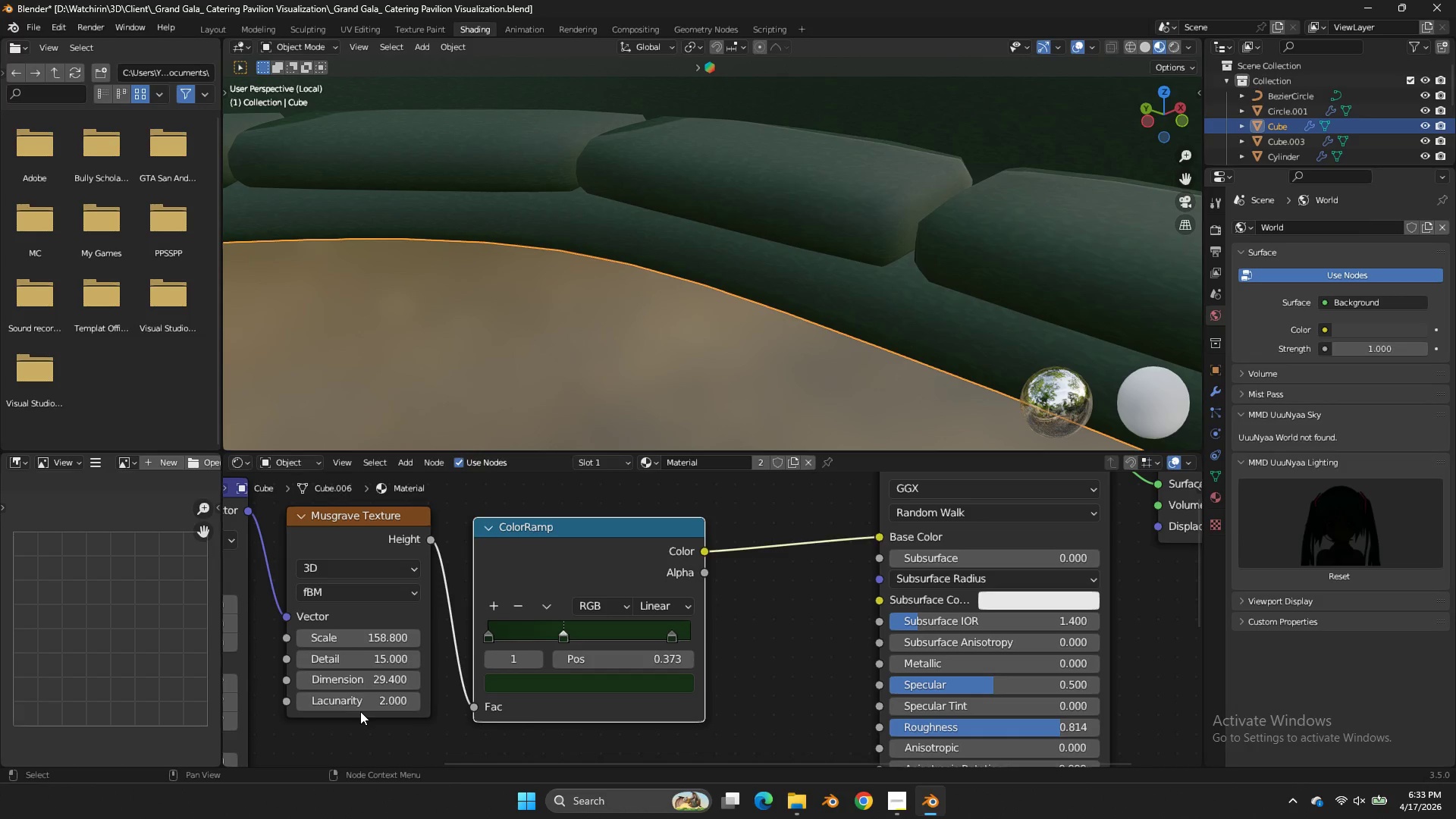 
left_click_drag(start_coordinate=[360, 711], to_coordinate=[359, 704])
 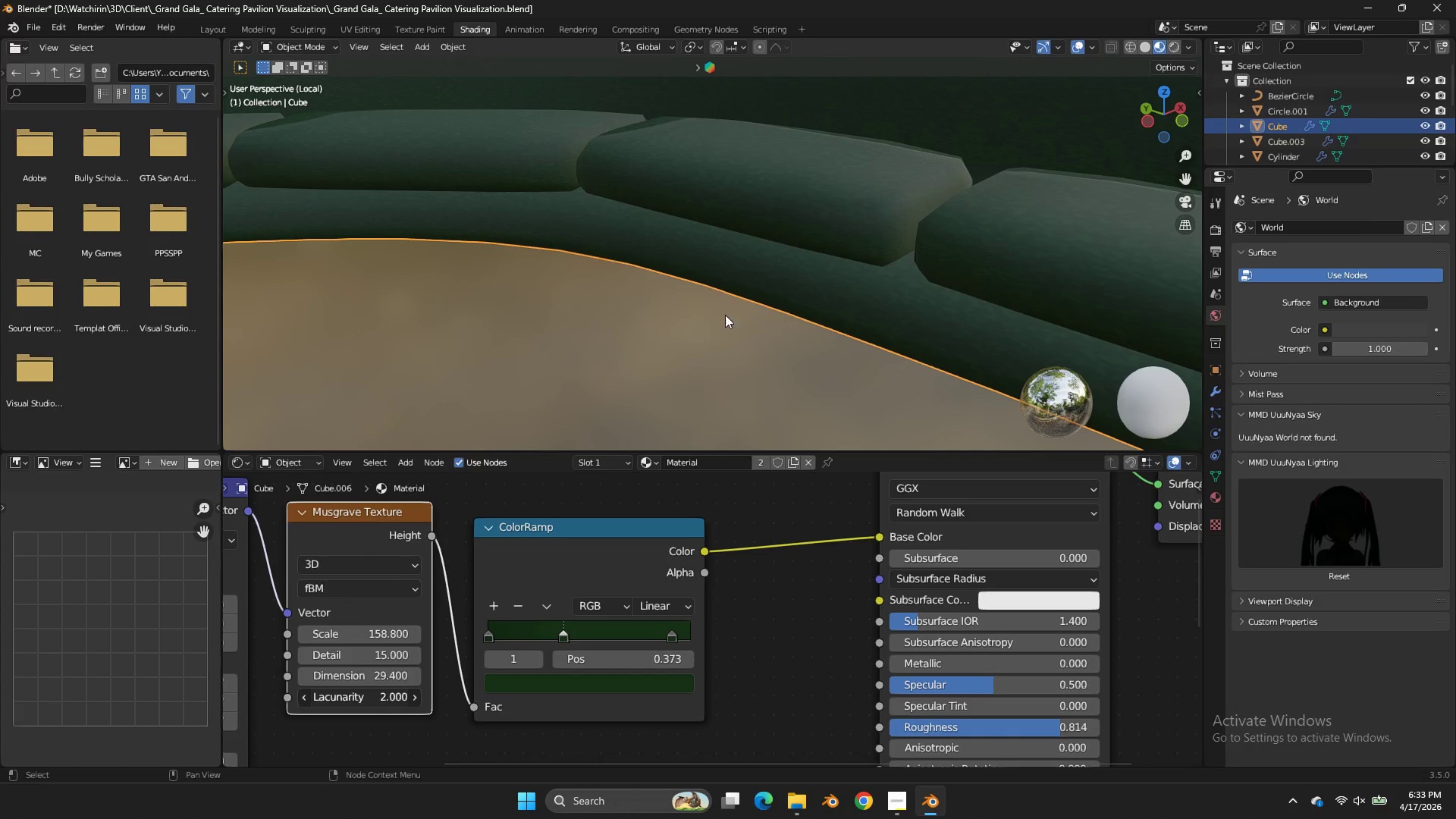 
left_click_drag(start_coordinate=[358, 698], to_coordinate=[764, 317])
 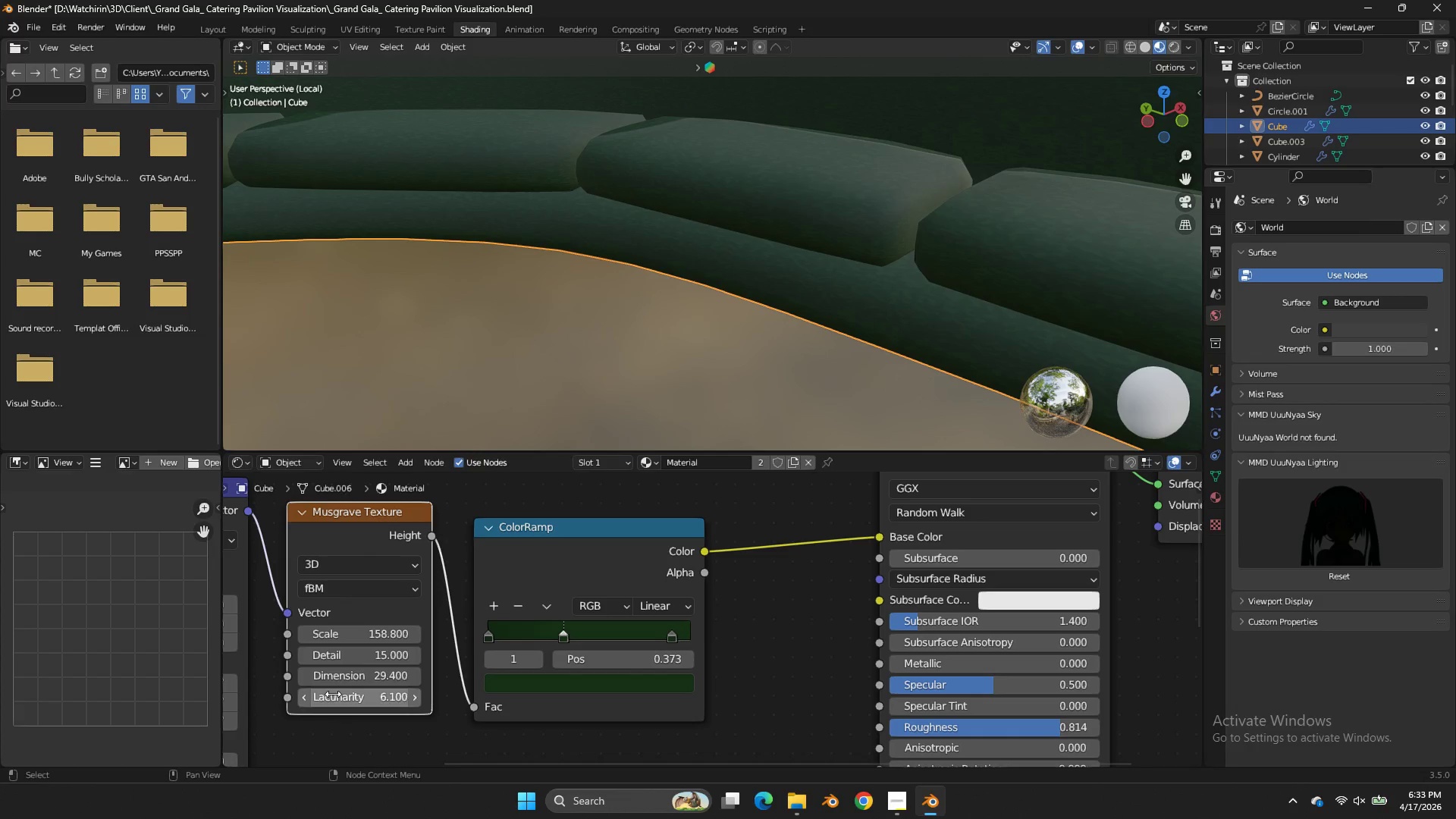 
left_click_drag(start_coordinate=[334, 695], to_coordinate=[770, 328])
 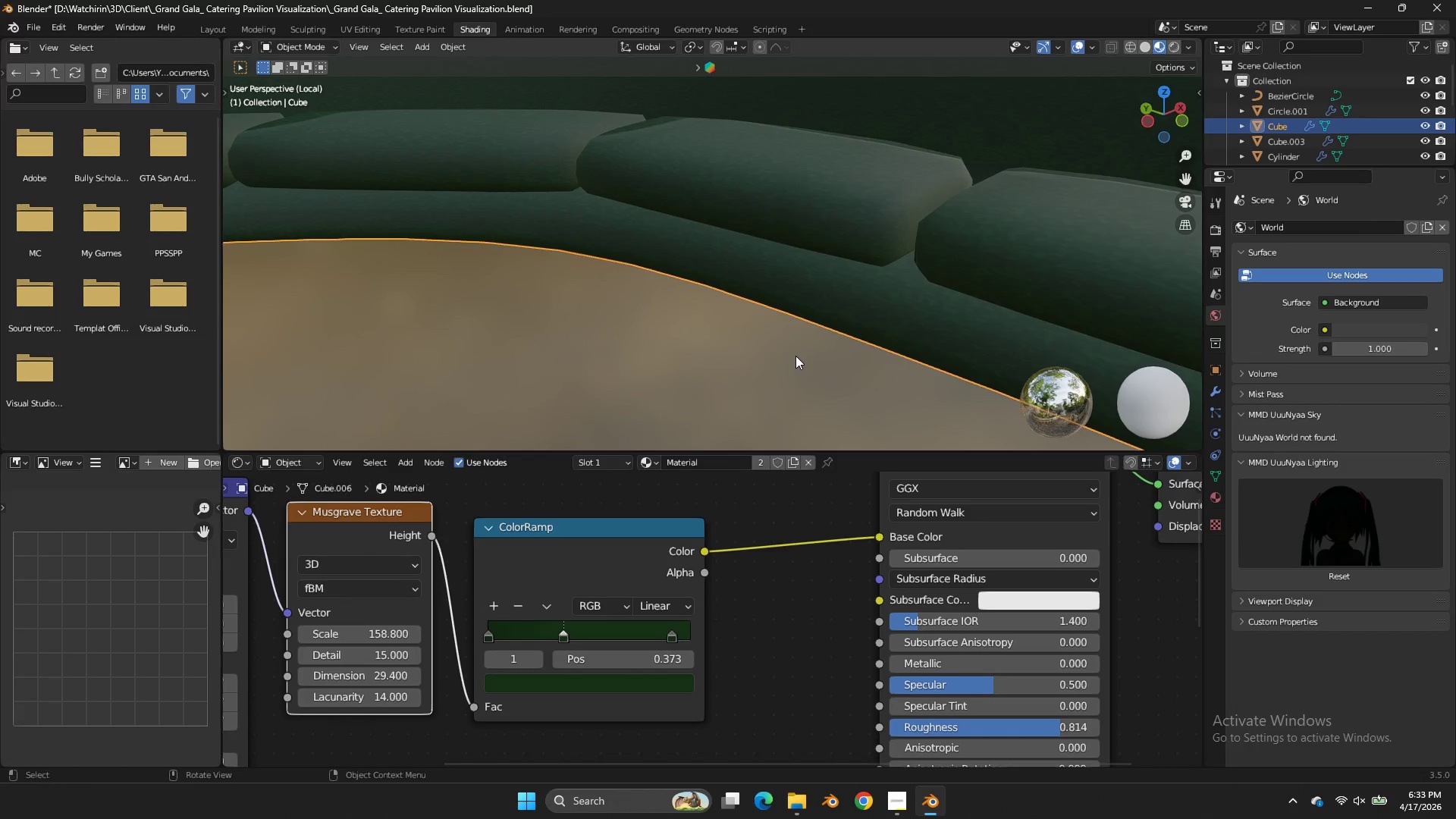 
scroll: coordinate [576, 516], scroll_direction: down, amount: 5.0
 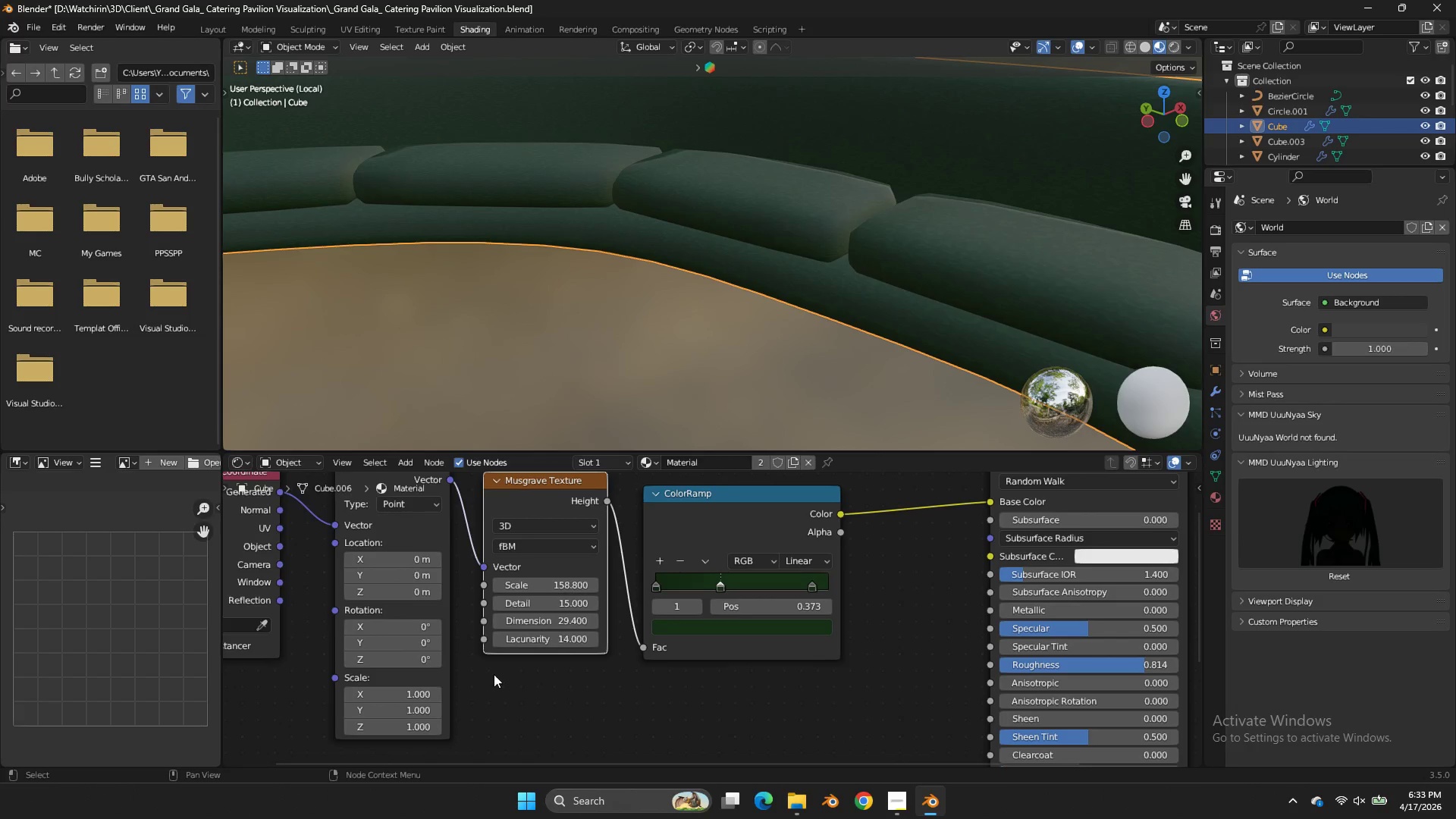 
left_click([428, 692])
 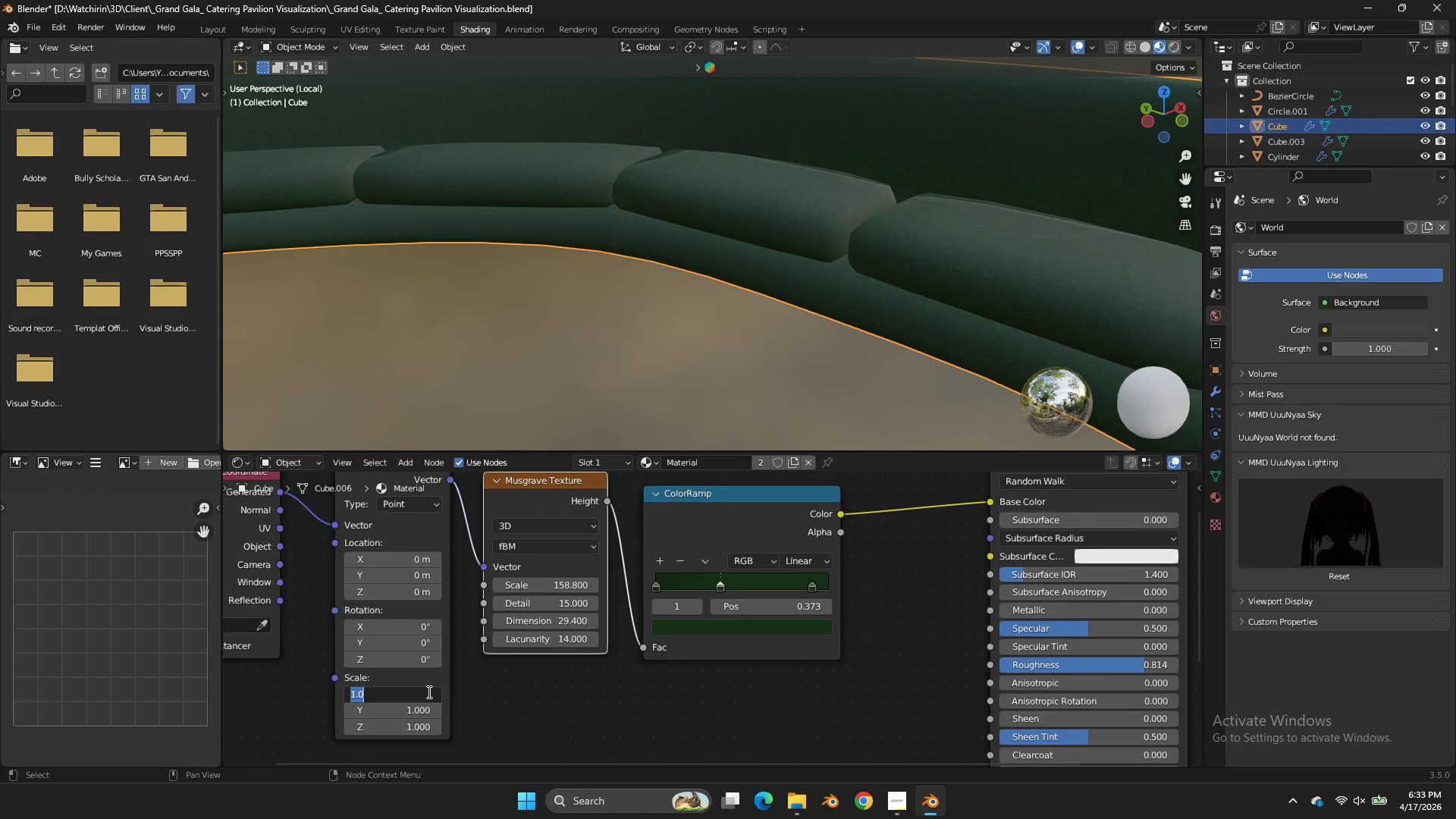 
type(20)
 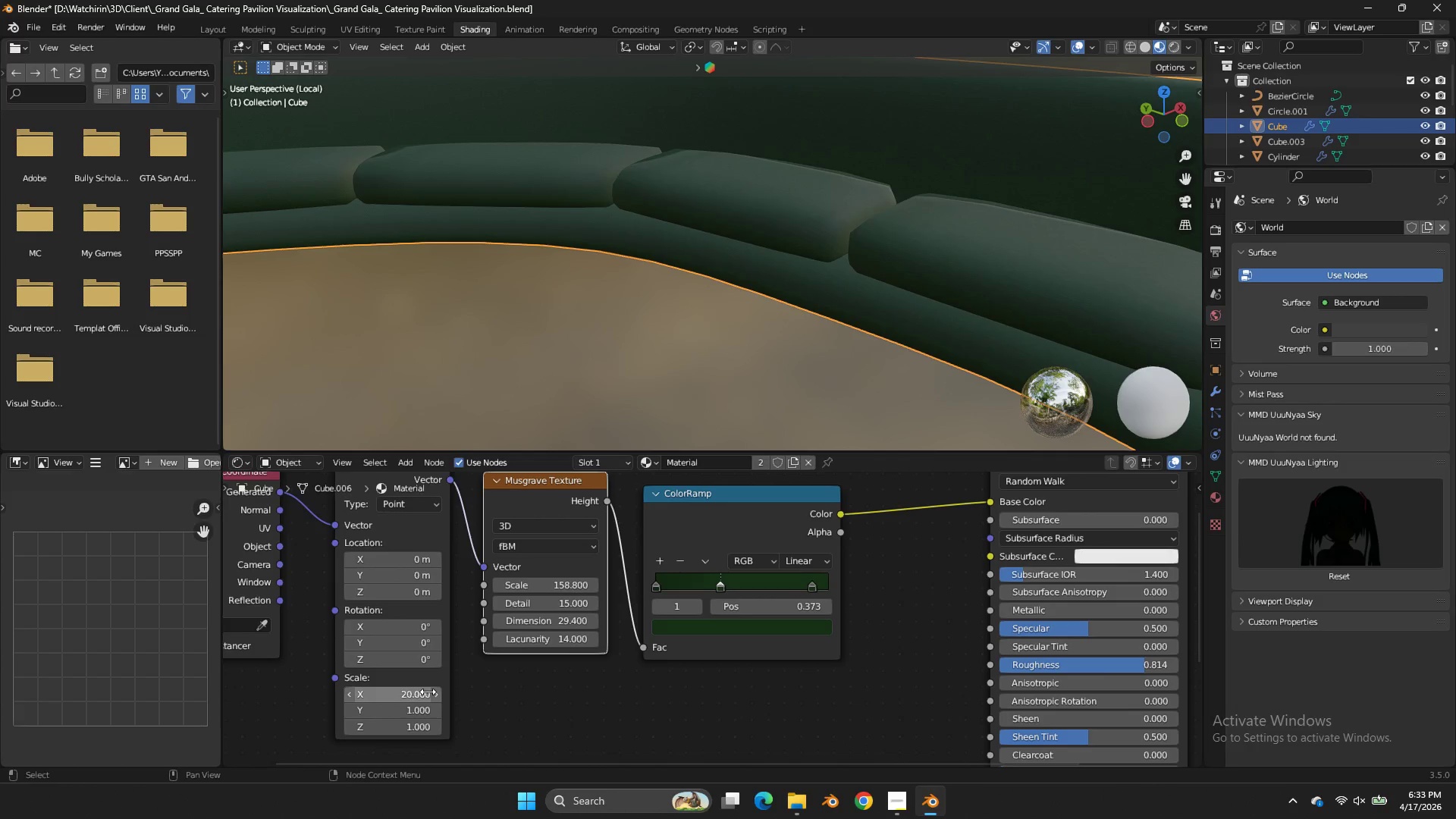 
key(Enter)
 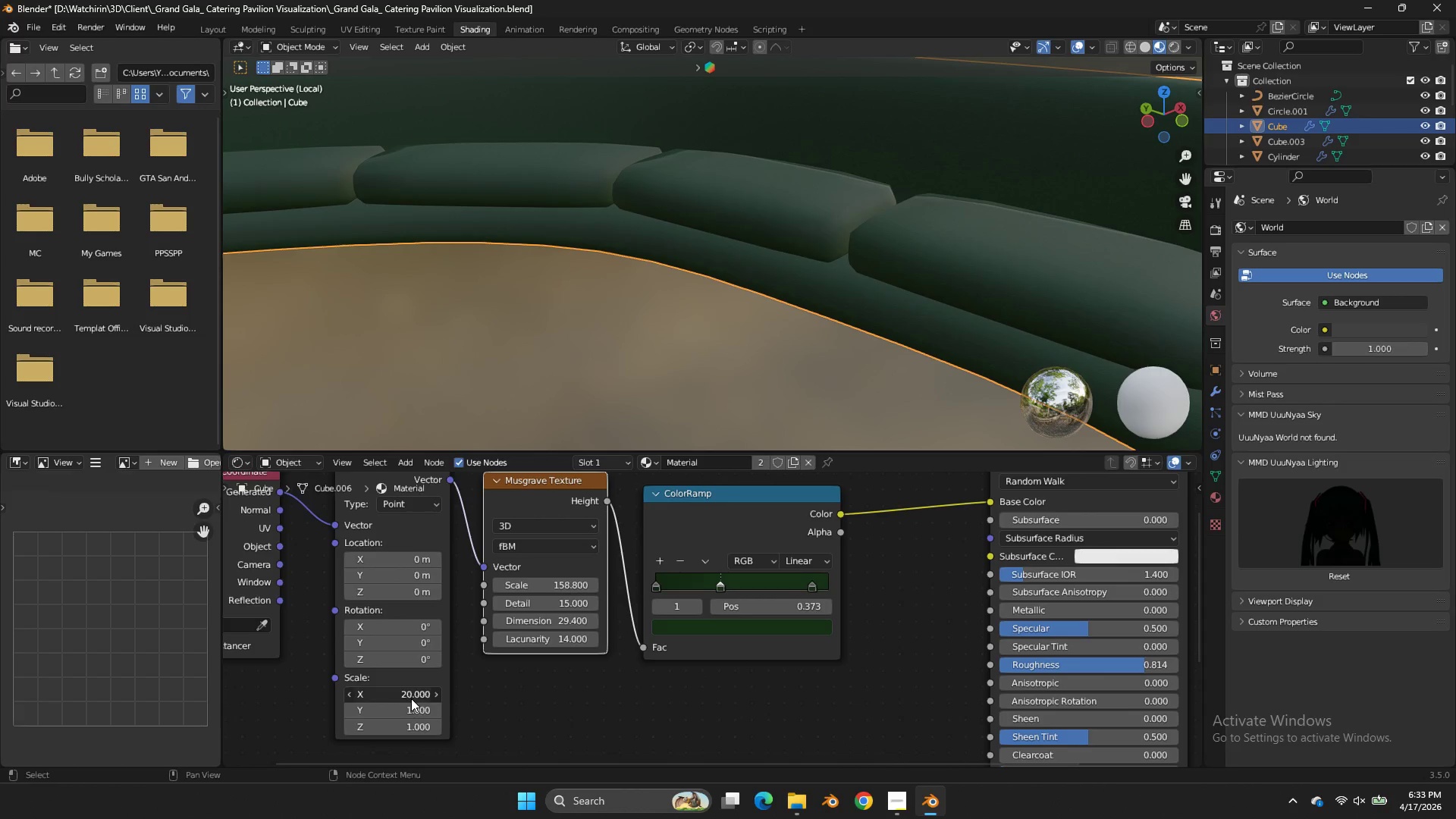 
double_click([411, 710])
 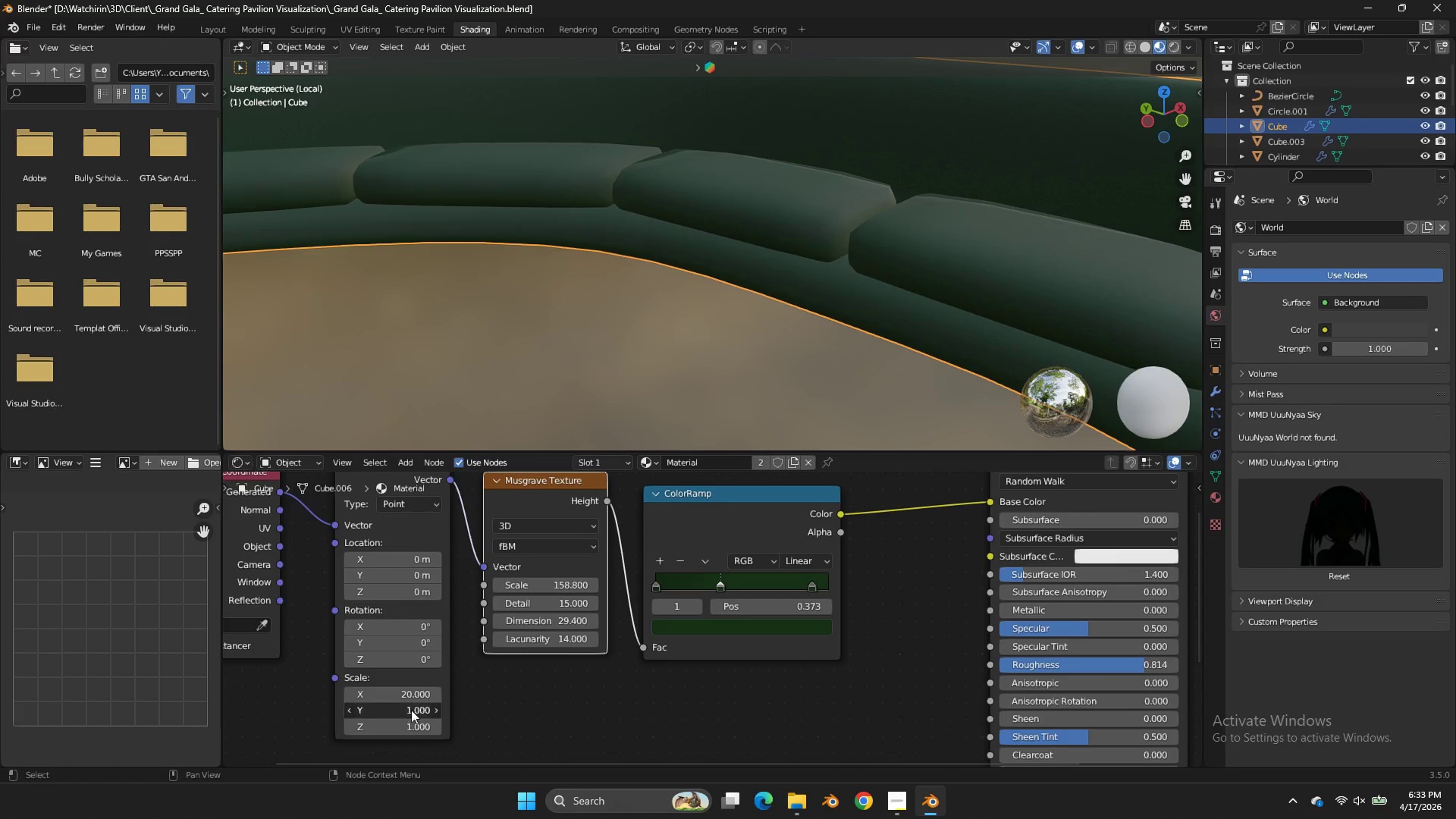 
triple_click([411, 710])
 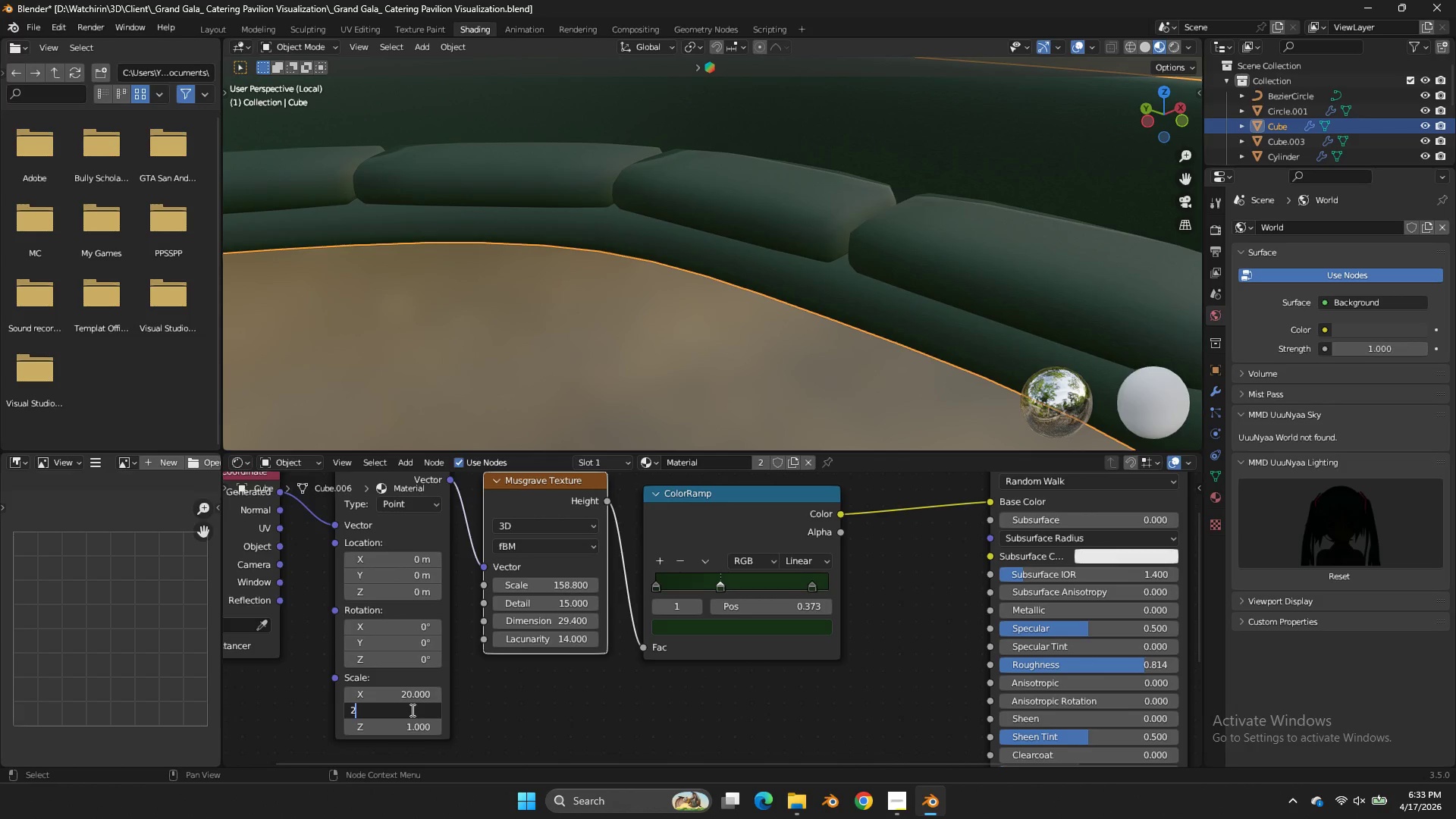 
type(20)
 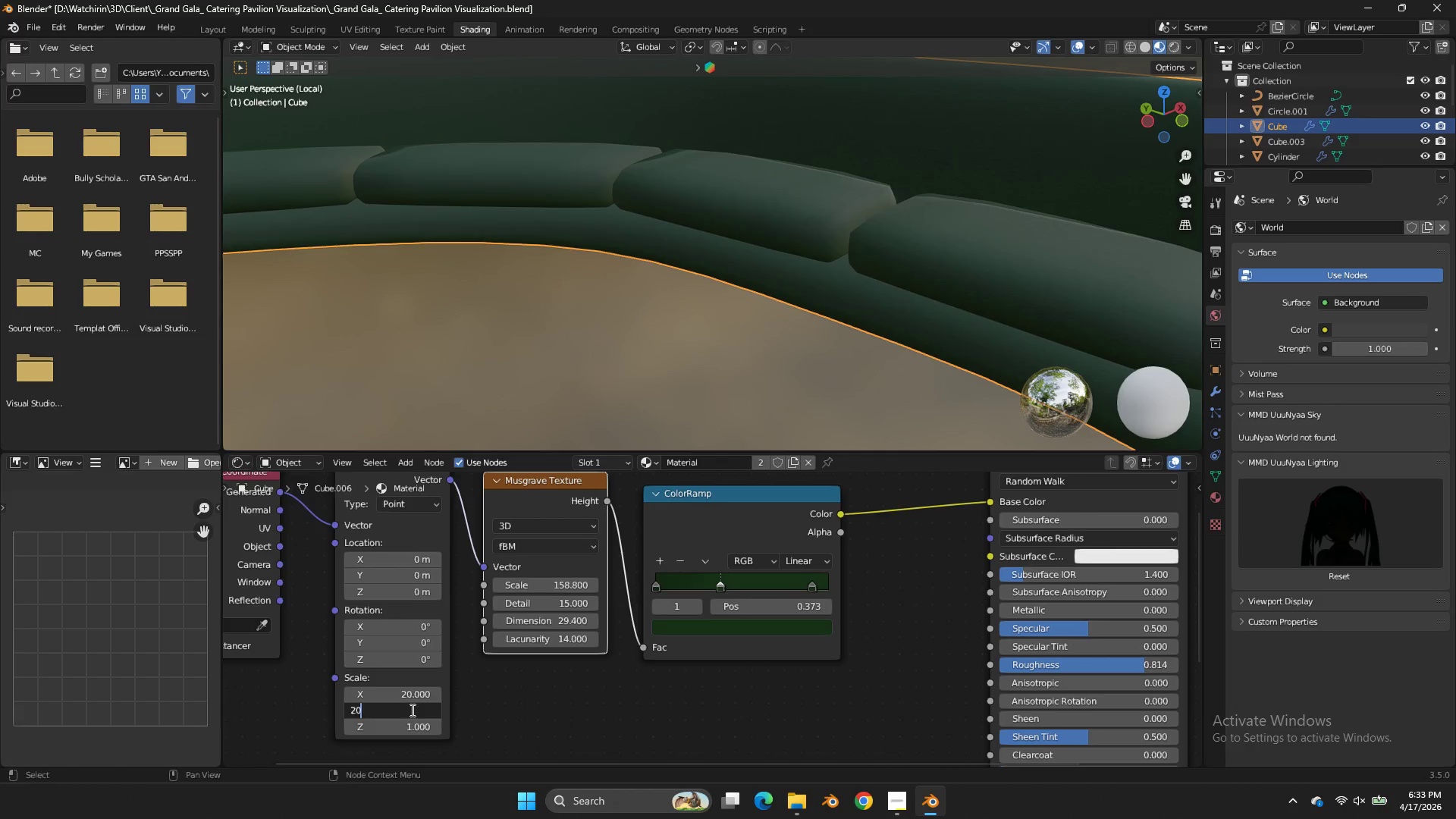 
key(Enter)
 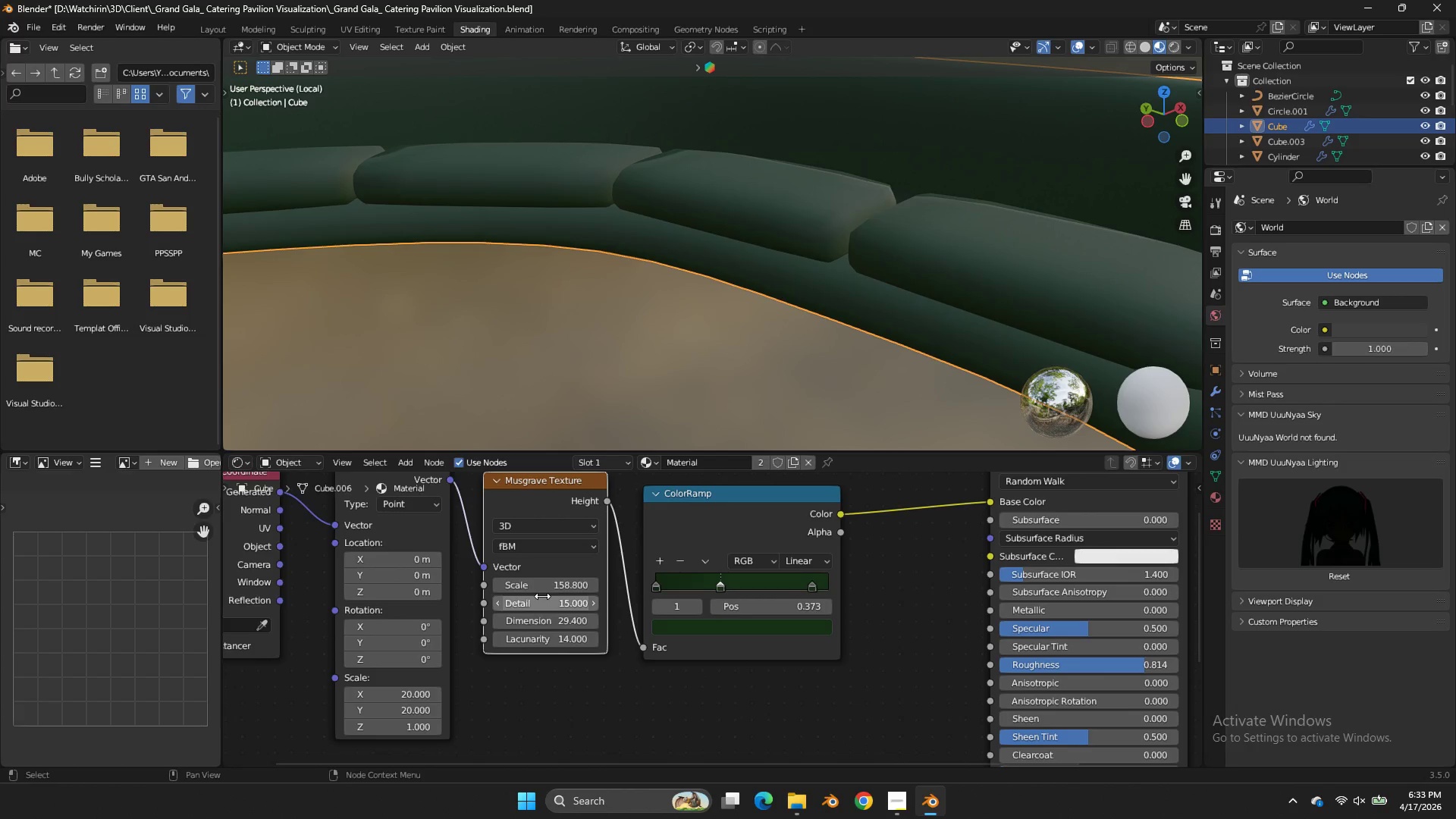 
left_click_drag(start_coordinate=[544, 585], to_coordinate=[614, 400])
 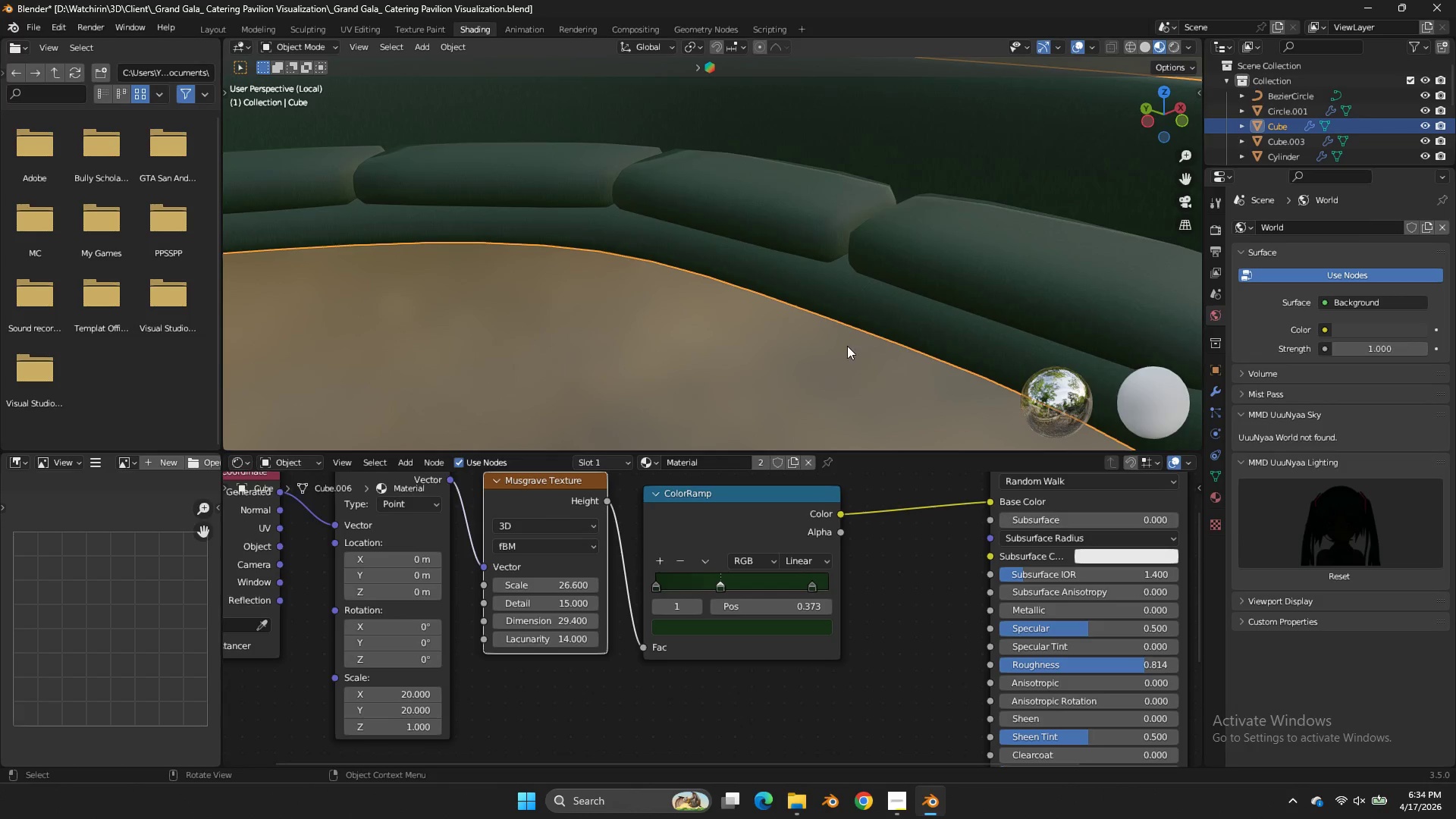 
scroll: coordinate [847, 346], scroll_direction: up, amount: 3.0
 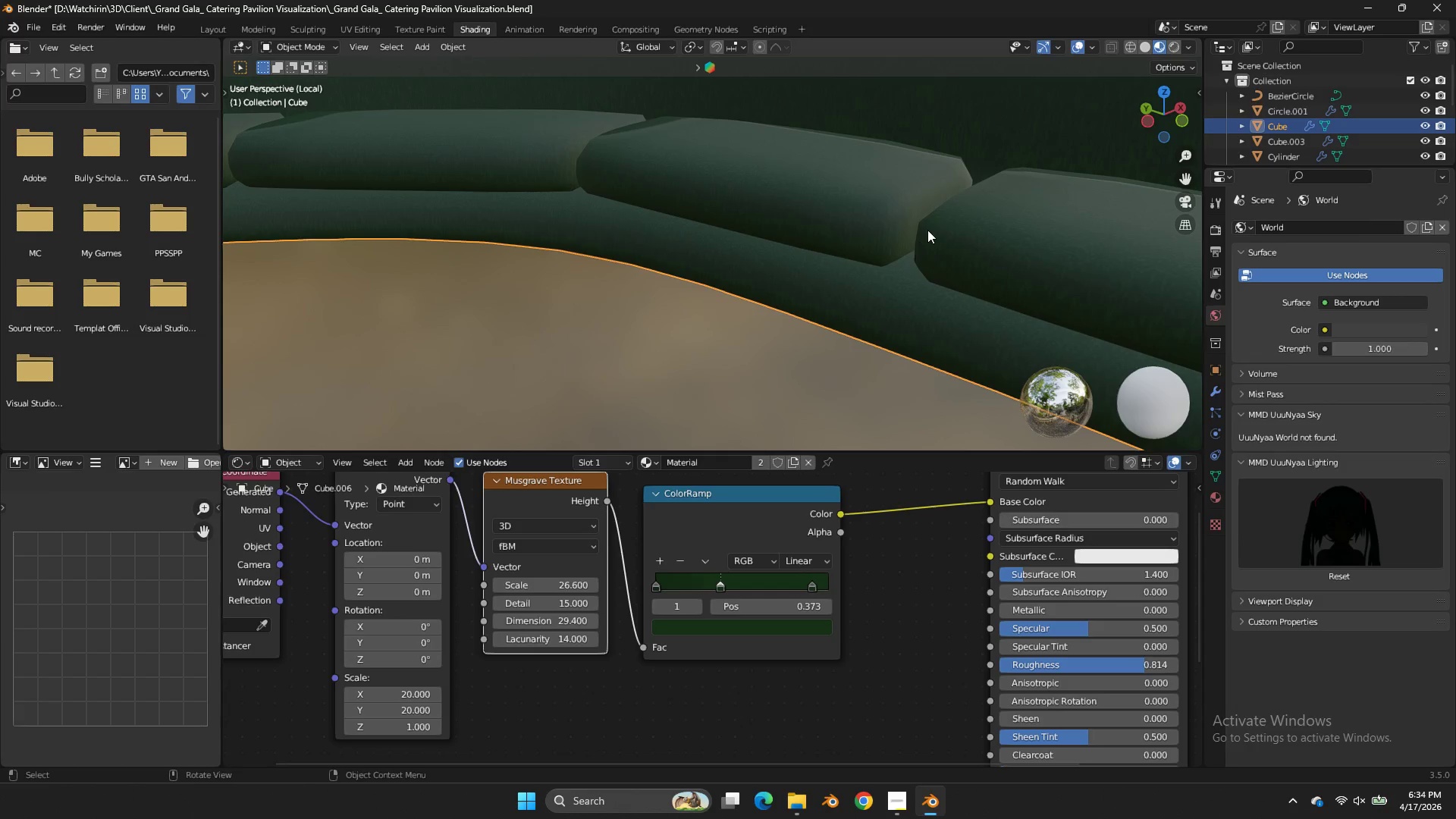 
left_click([927, 230])
 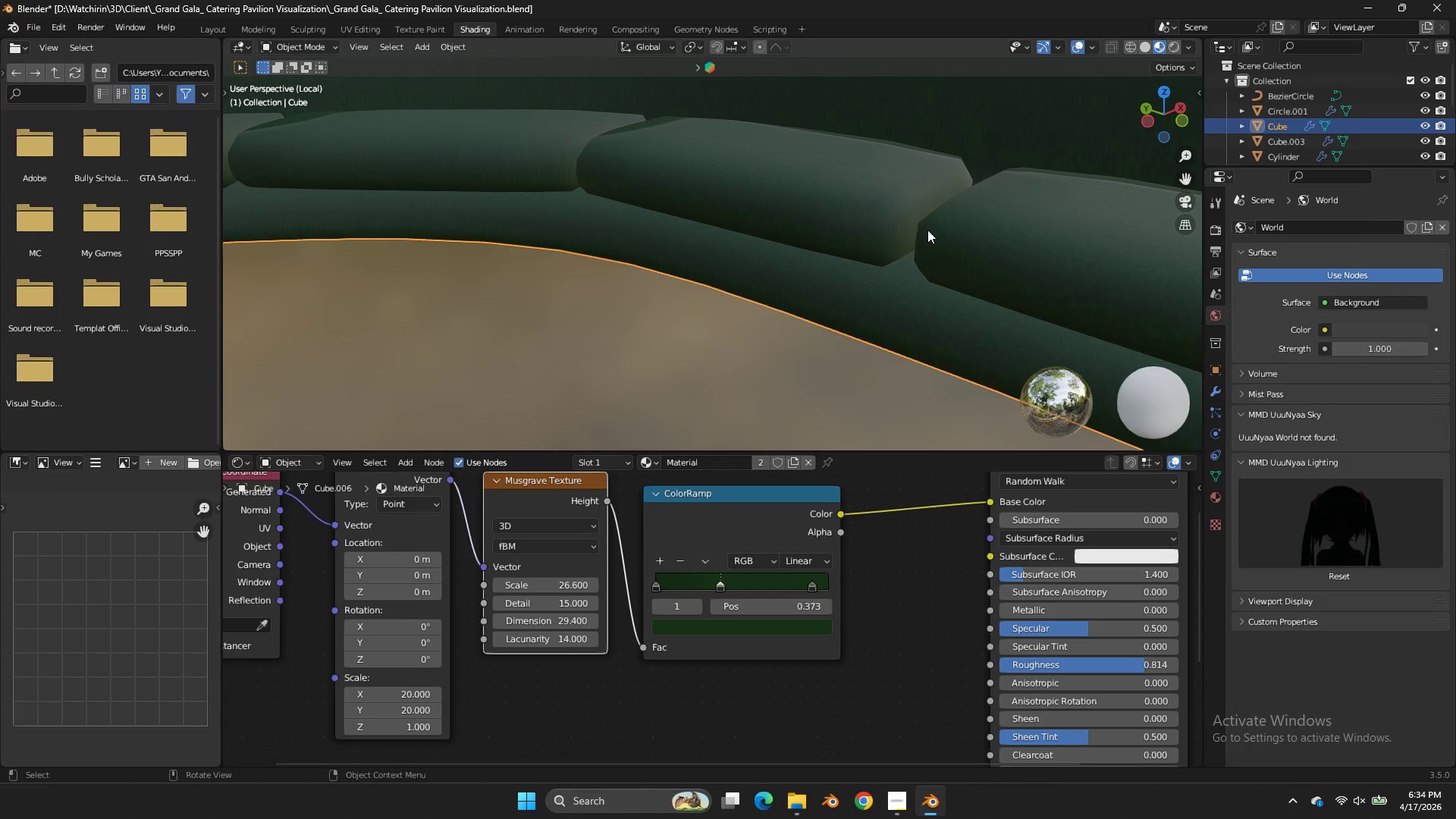 
key(Tab)
 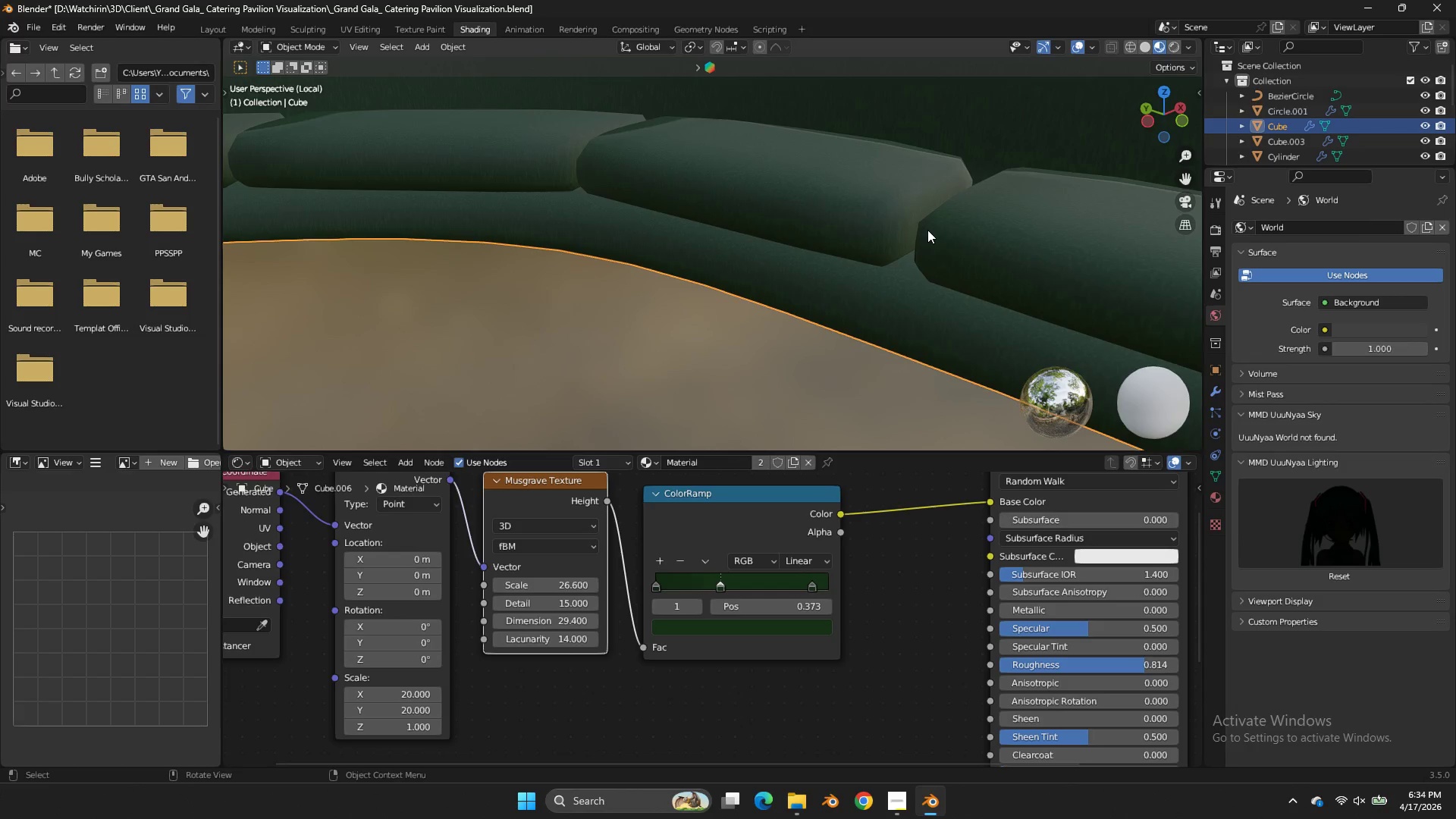 
key(Tab)
 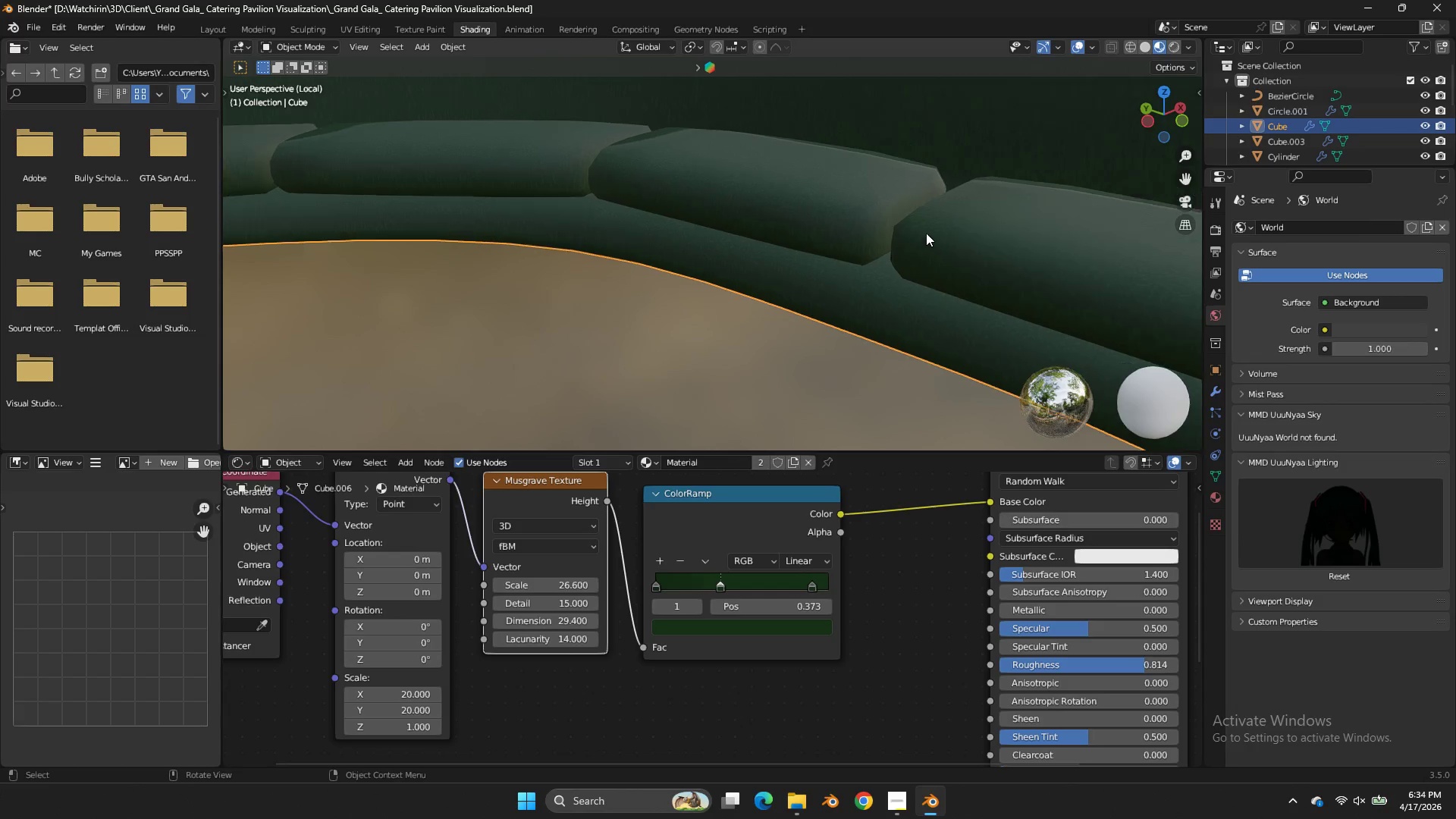 
key(Control+ControlLeft)
 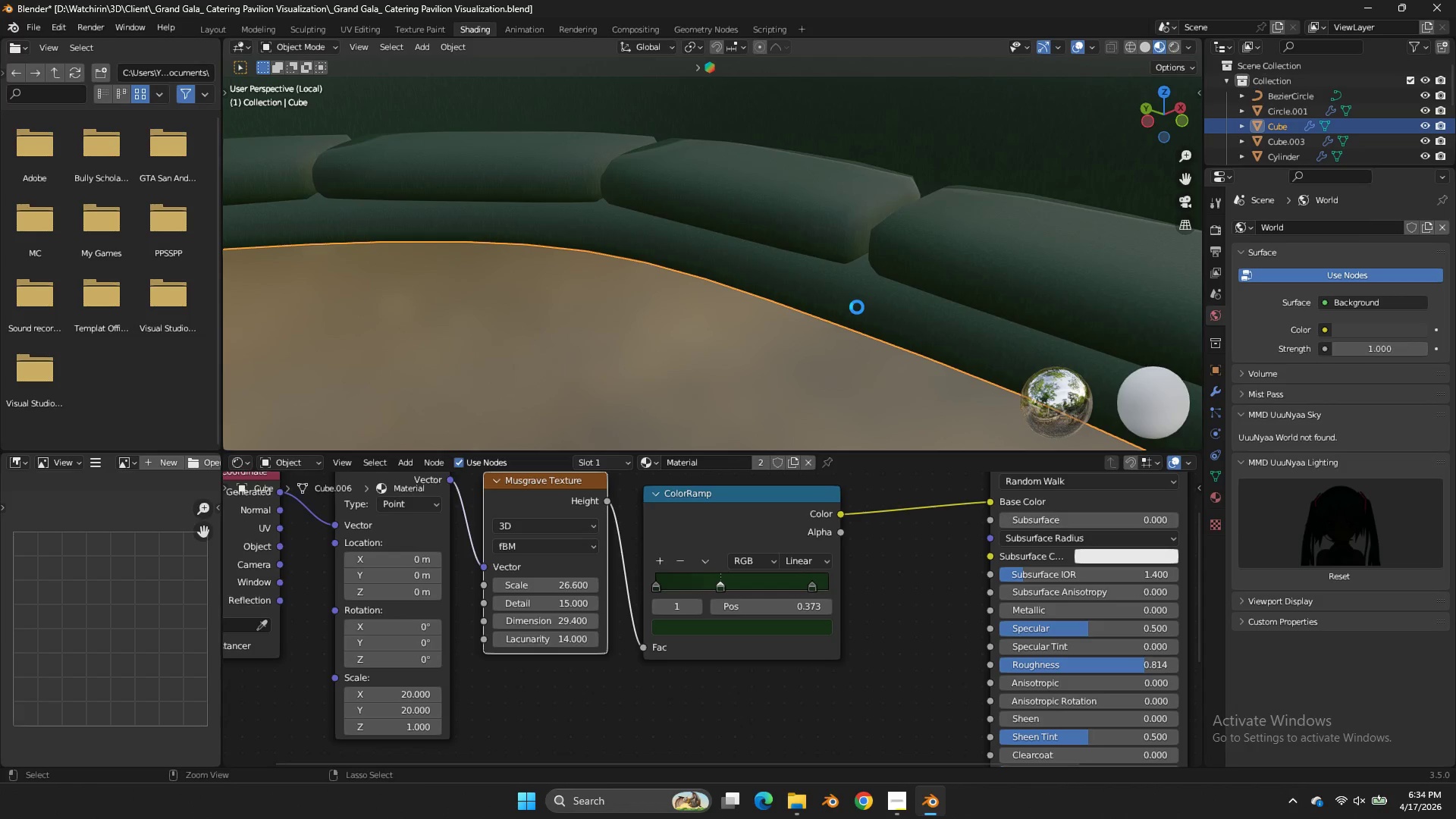 
key(Control+S)
 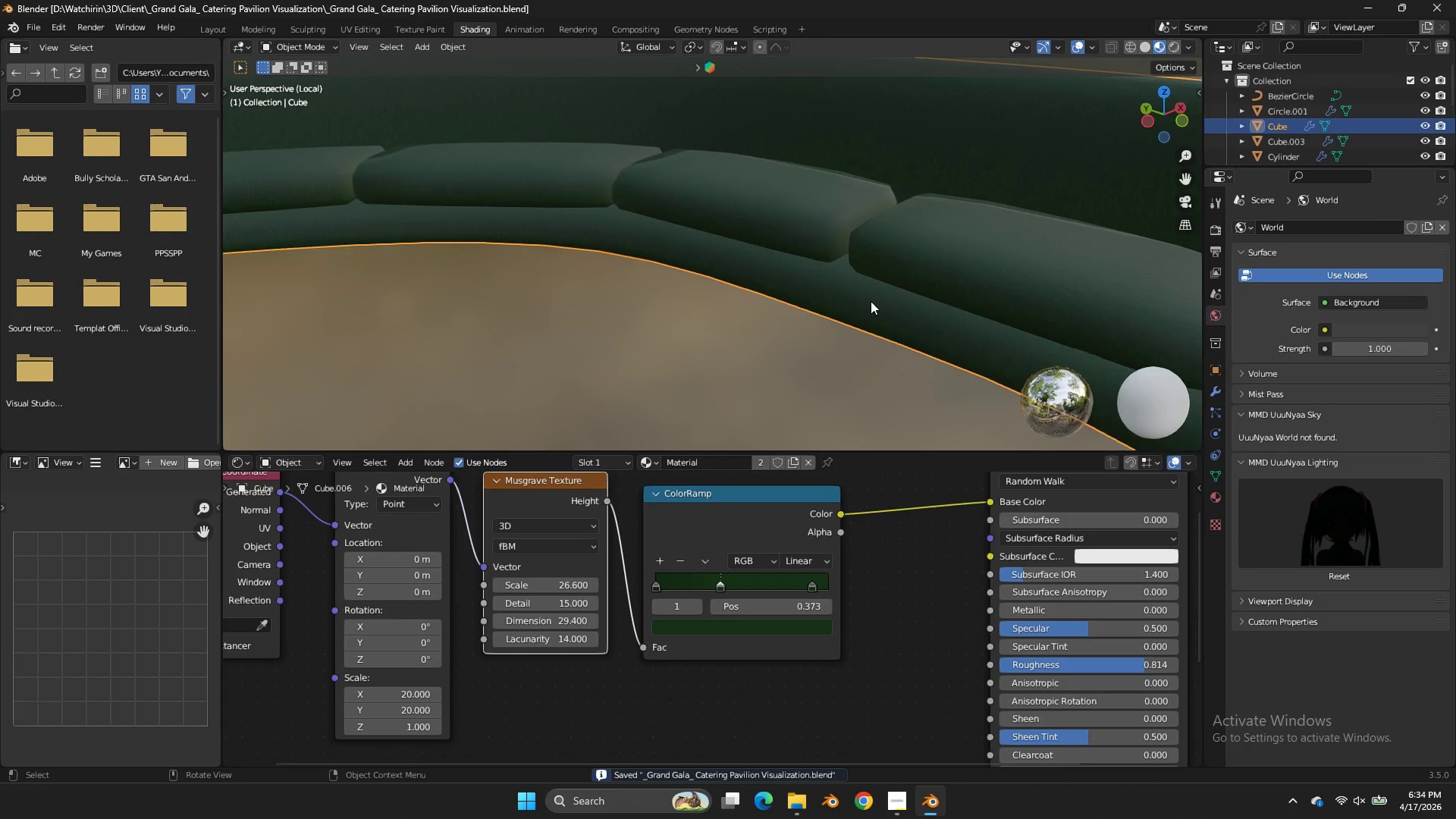 
scroll: coordinate [926, 233], scroll_direction: down, amount: 2.0
 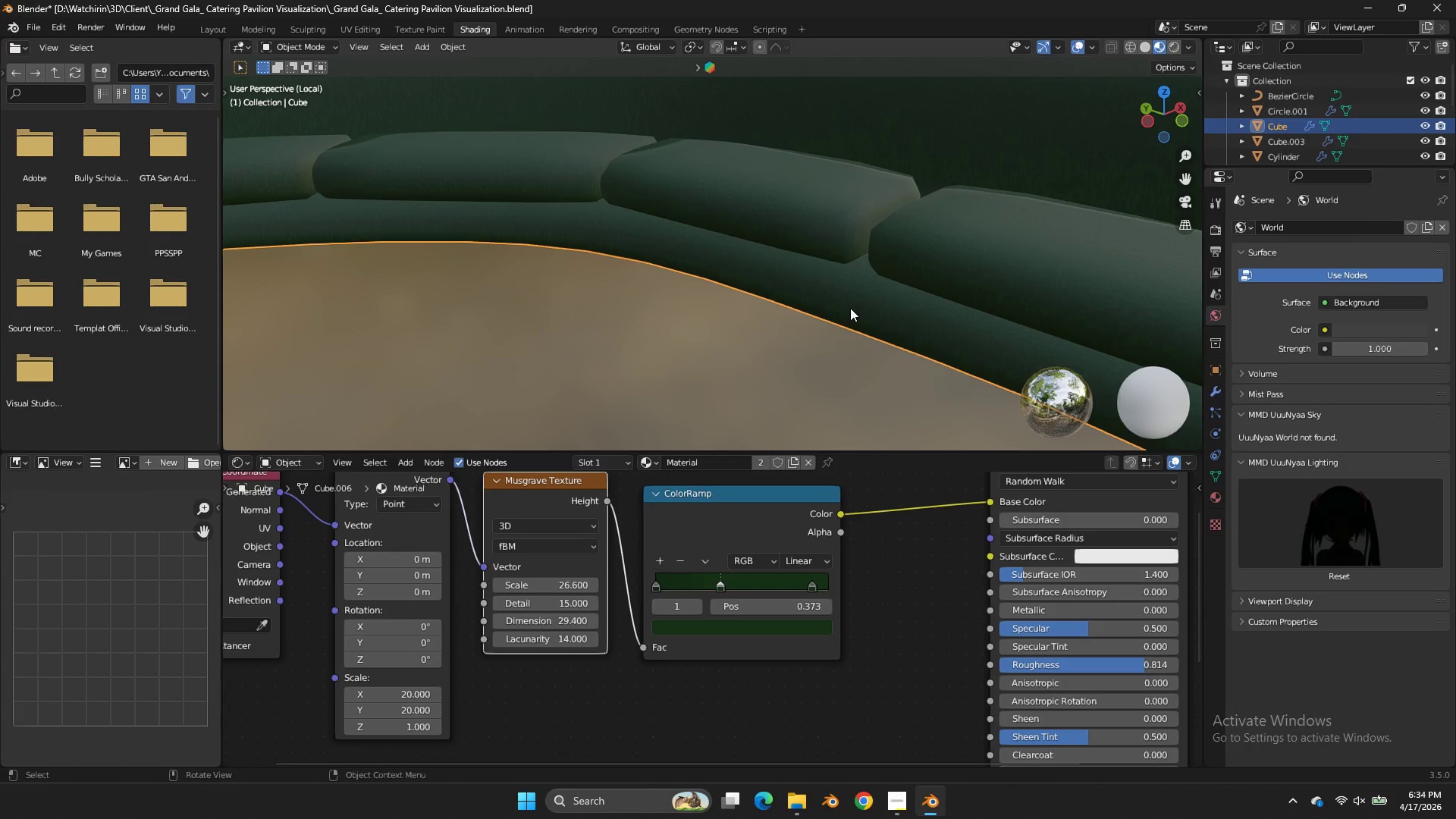 
key(Z)
 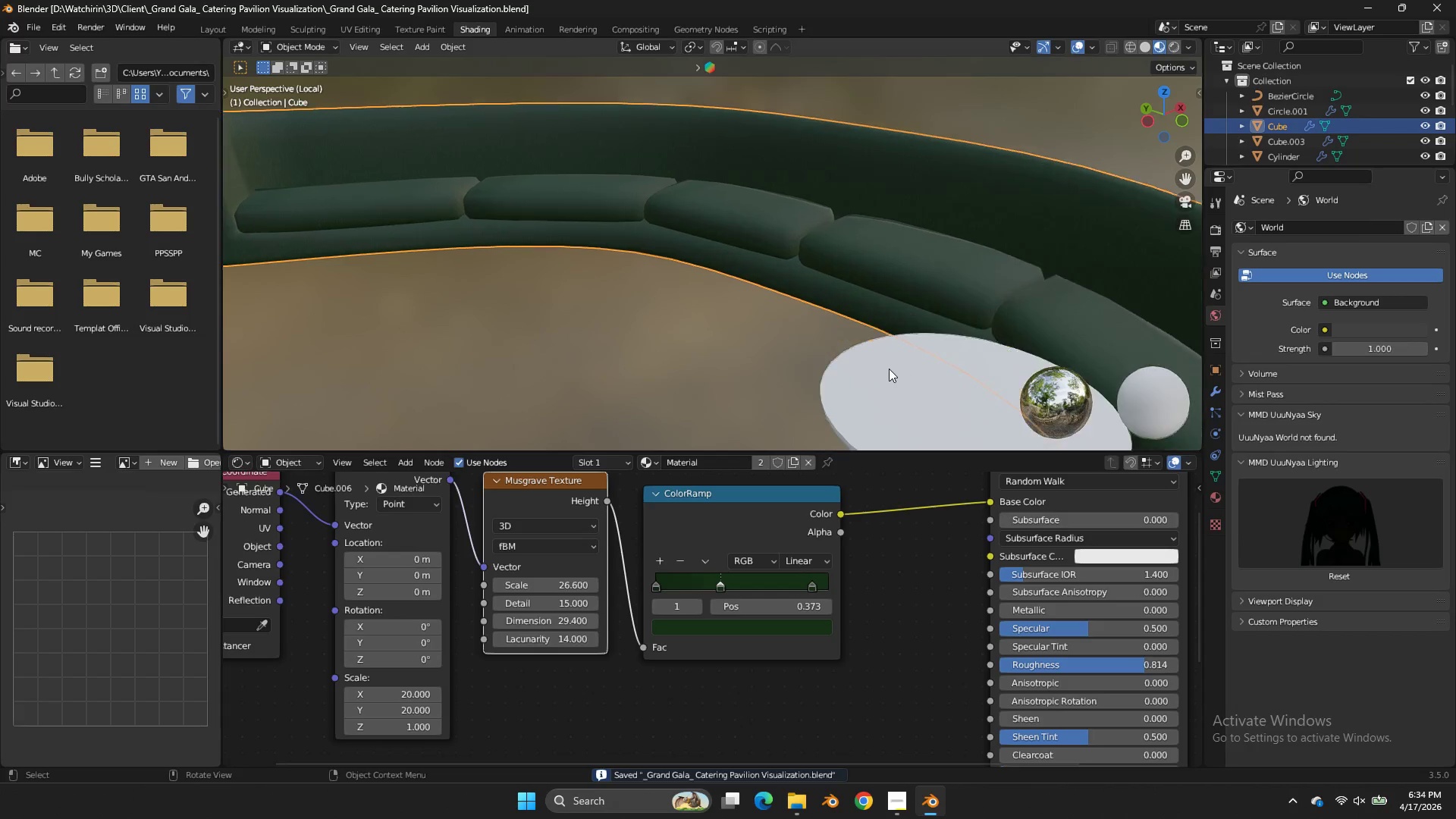 
scroll: coordinate [871, 301], scroll_direction: down, amount: 5.0
 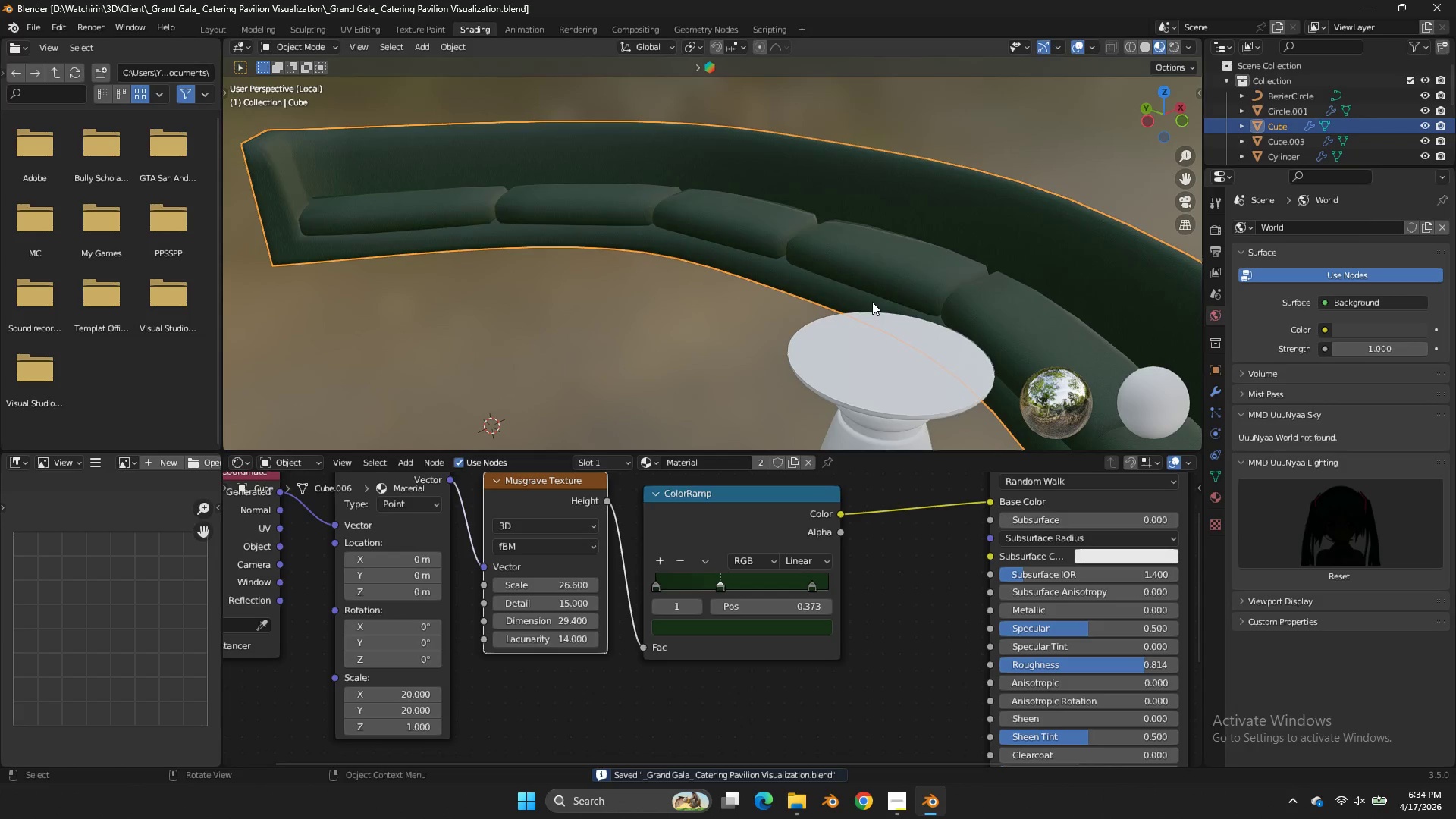 
left_click([929, 271])
 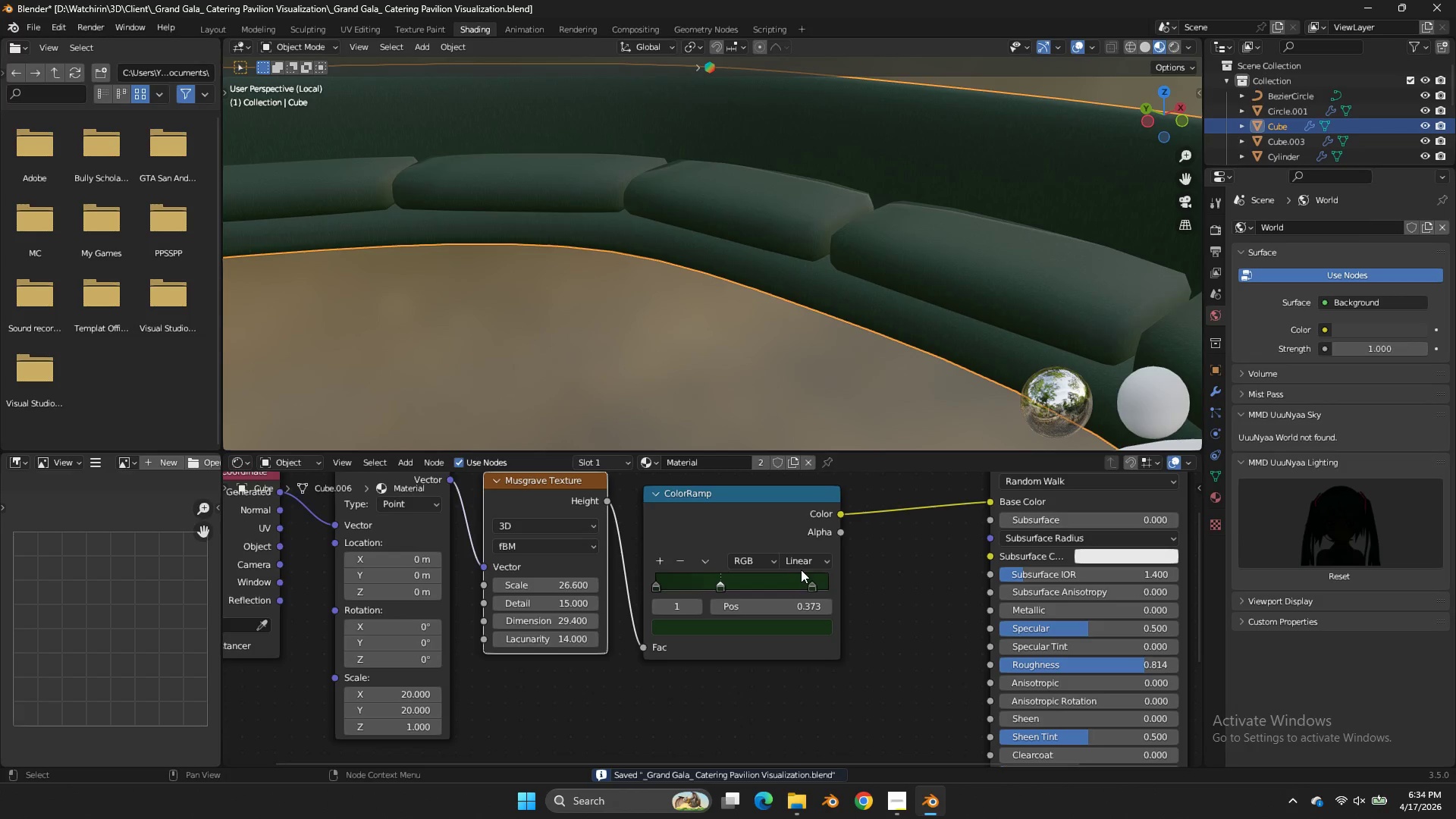 
scroll: coordinate [889, 369], scroll_direction: up, amount: 3.0
 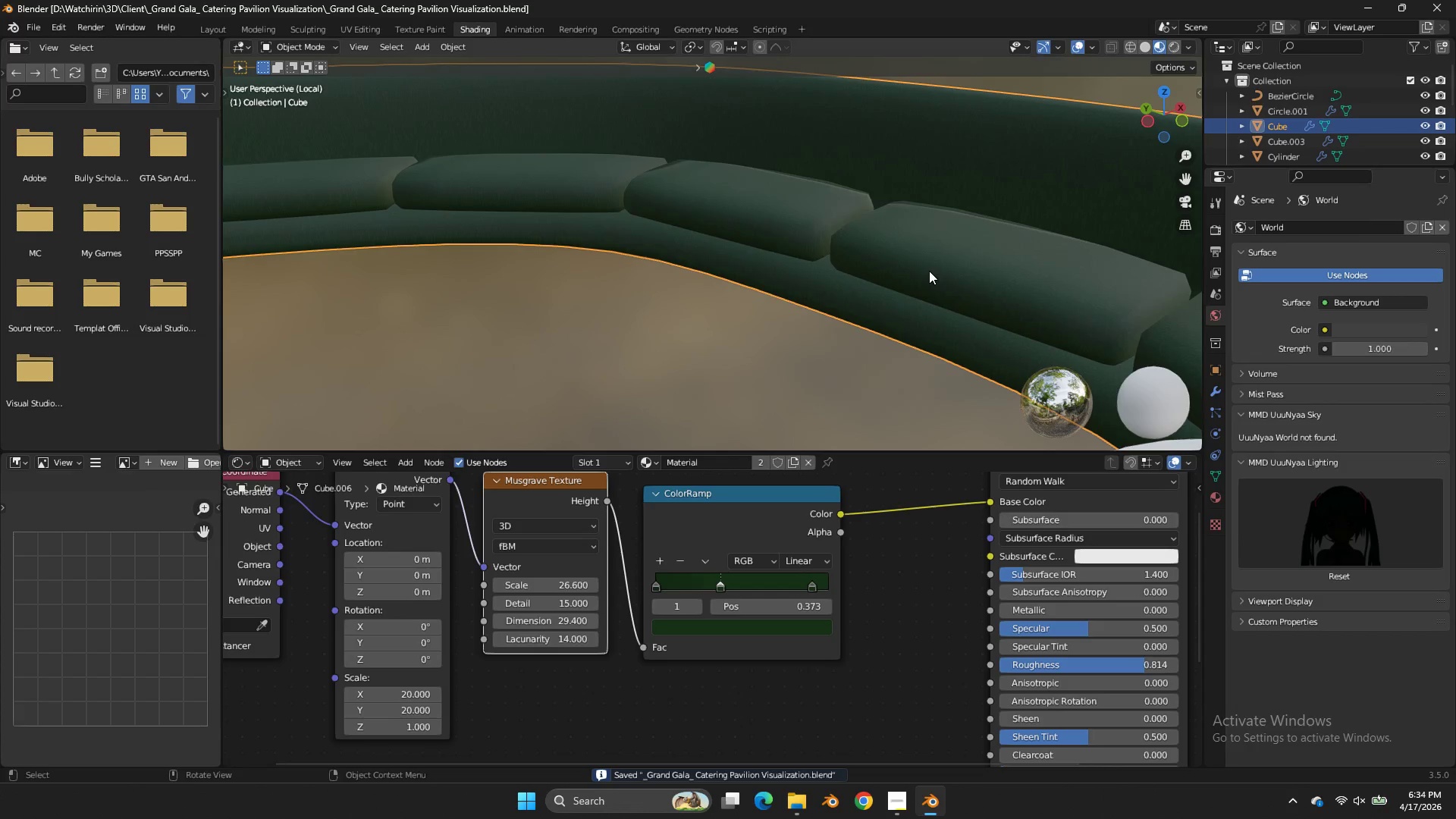 
left_click_drag(start_coordinate=[806, 576], to_coordinate=[789, 579])
 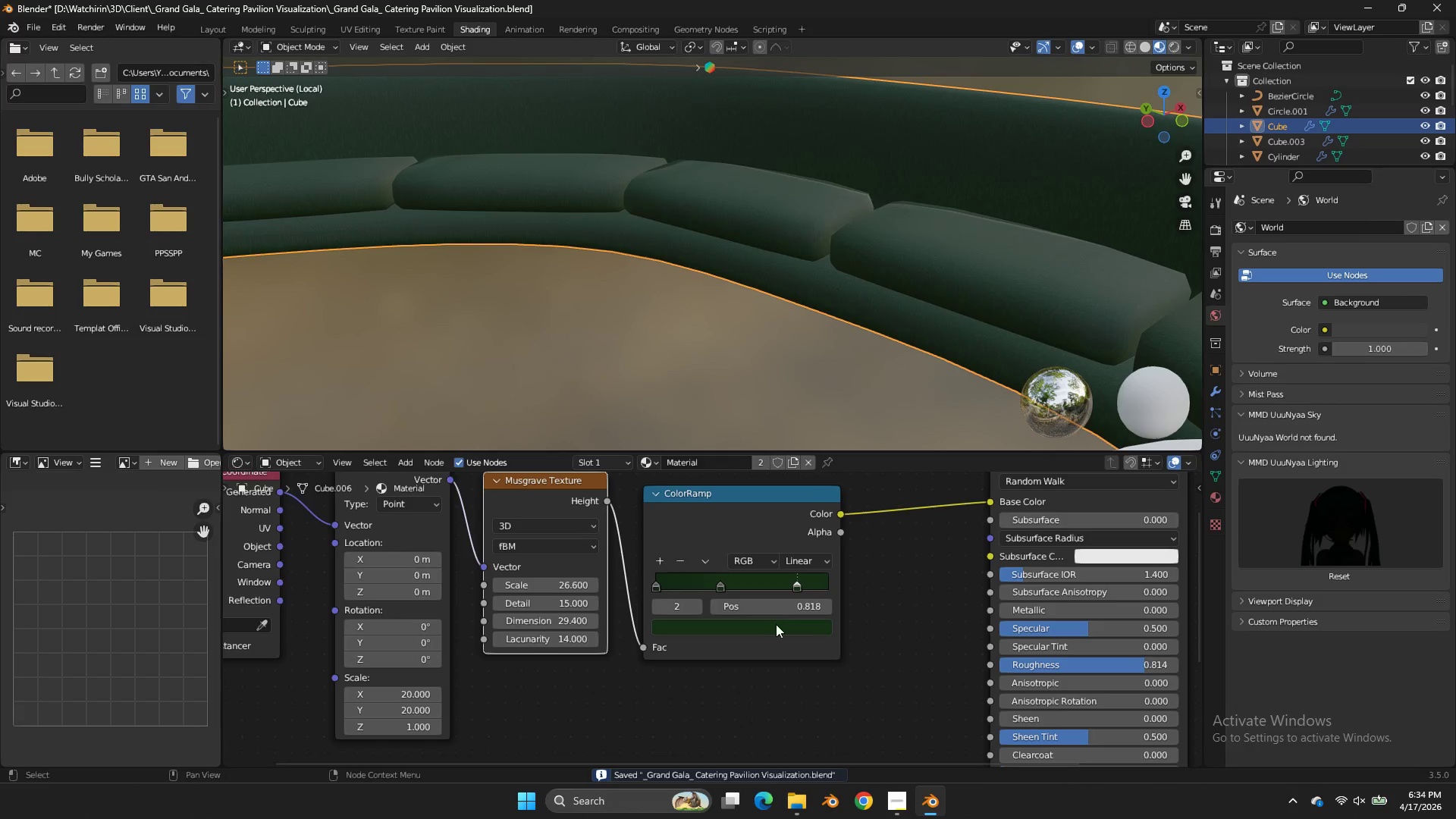 
left_click([776, 624])
 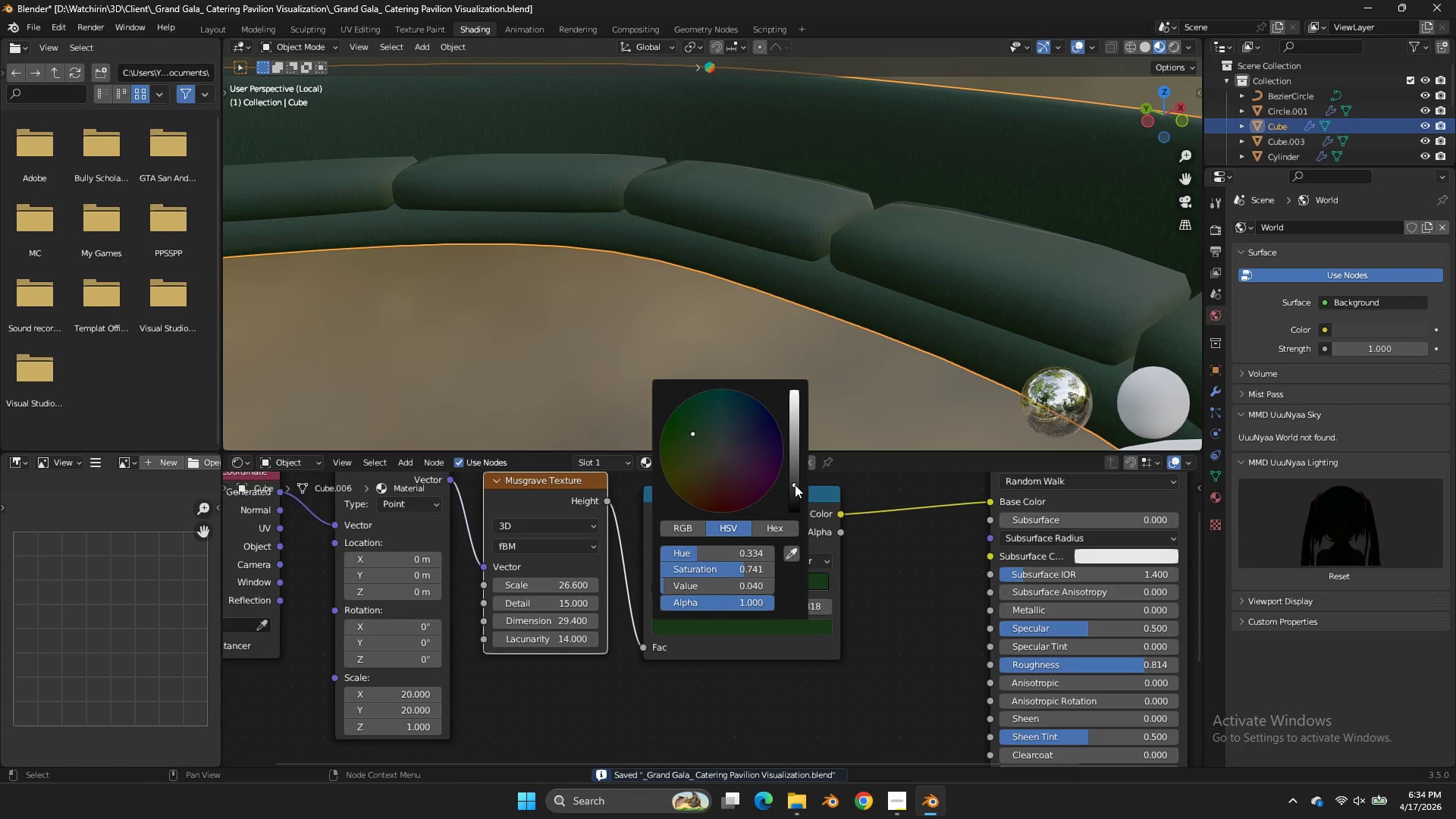 
left_click([930, 556])
 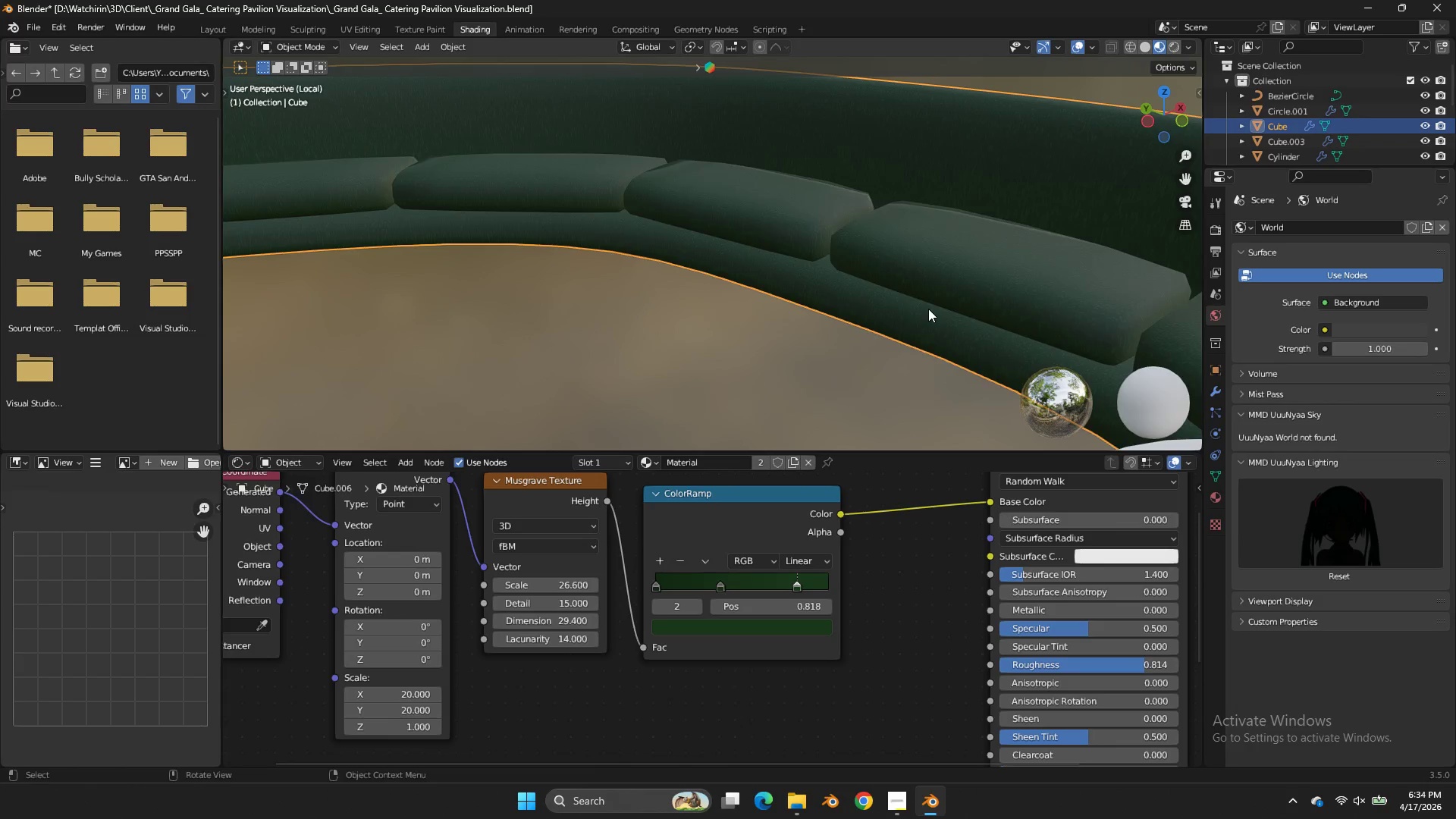 
scroll: coordinate [929, 316], scroll_direction: down, amount: 3.0
 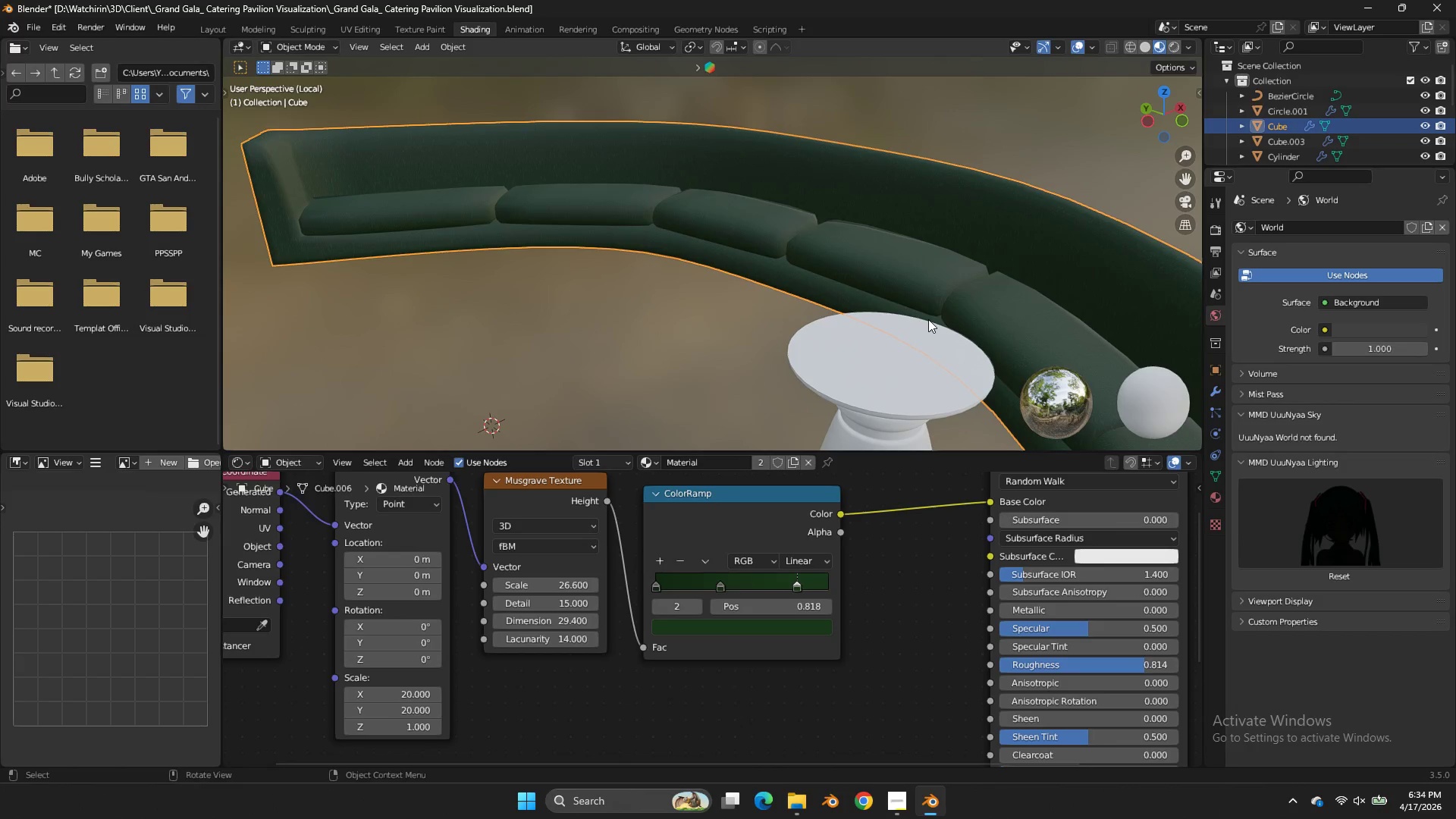 
key(Control+S)
 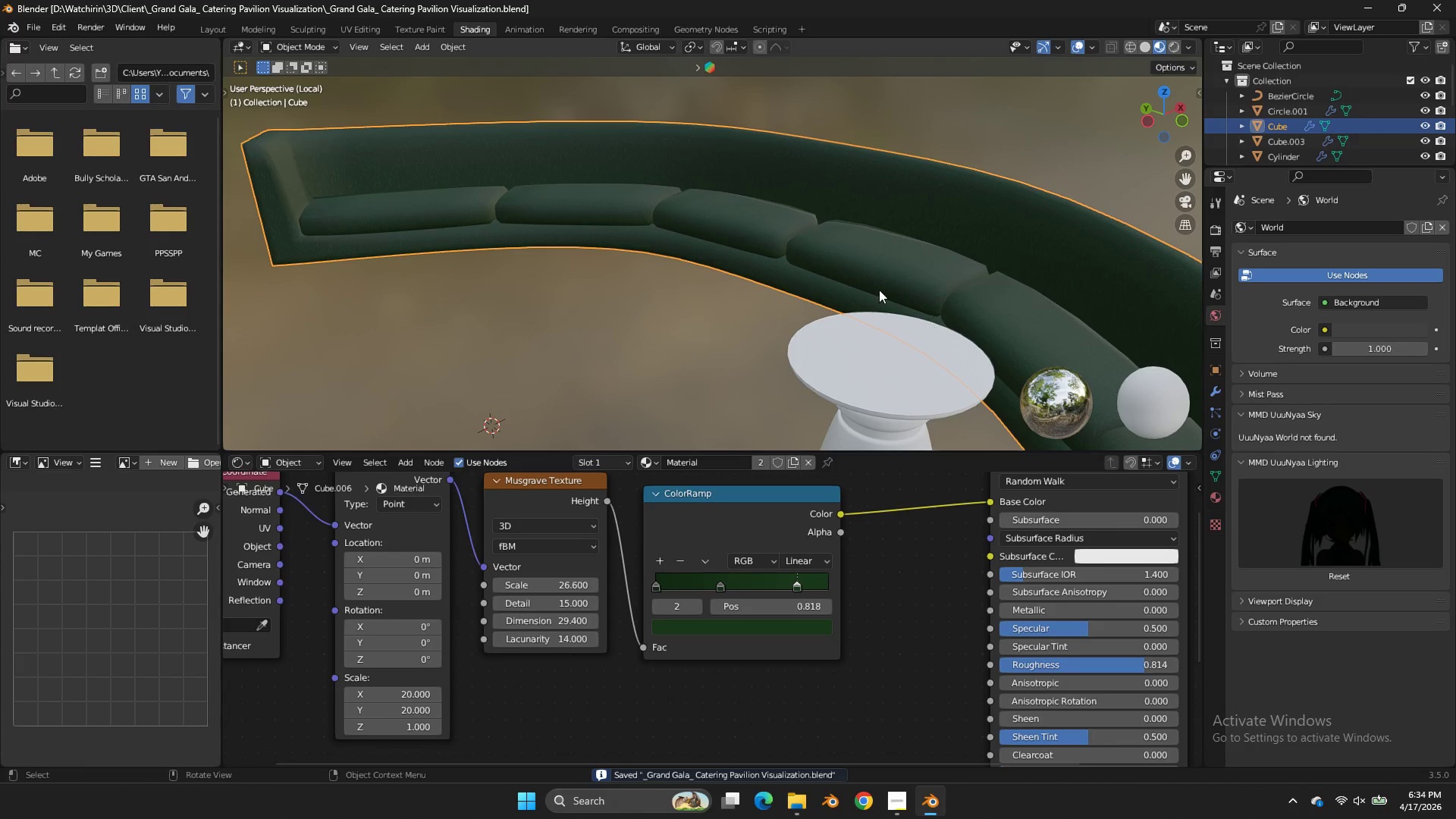 
left_click([861, 278])
 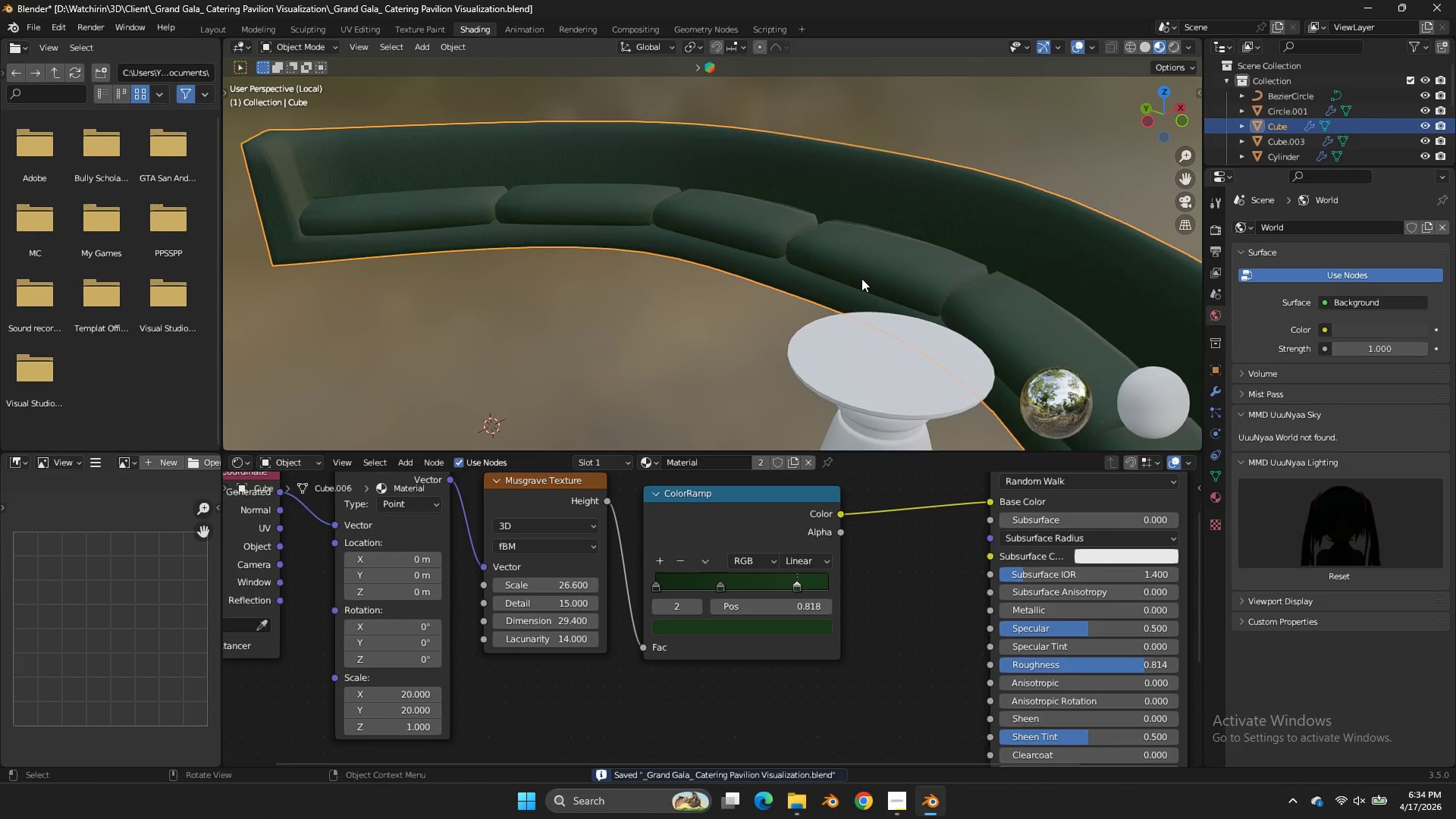 
scroll: coordinate [861, 278], scroll_direction: down, amount: 2.0
 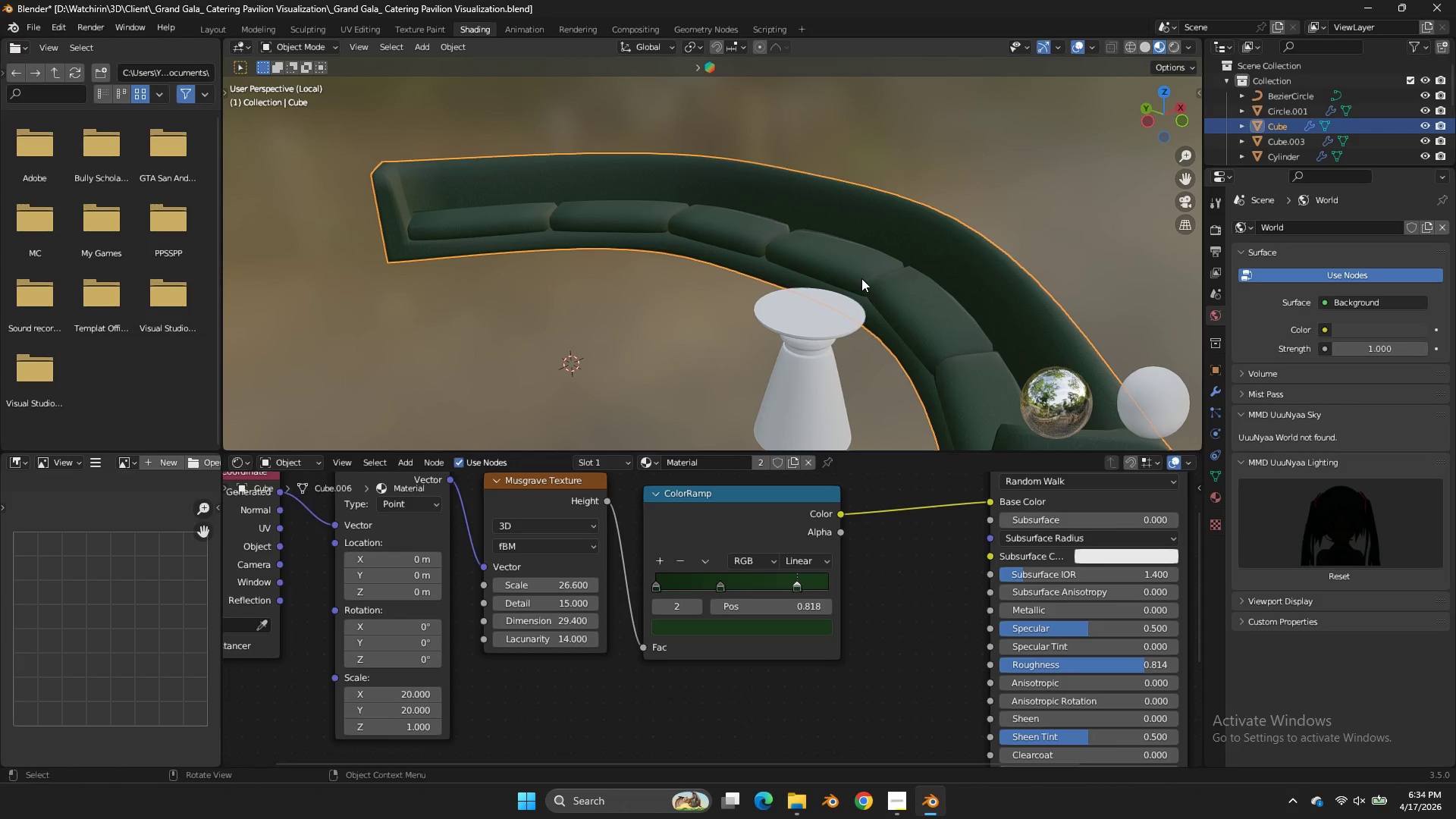 
wait(29.02)
 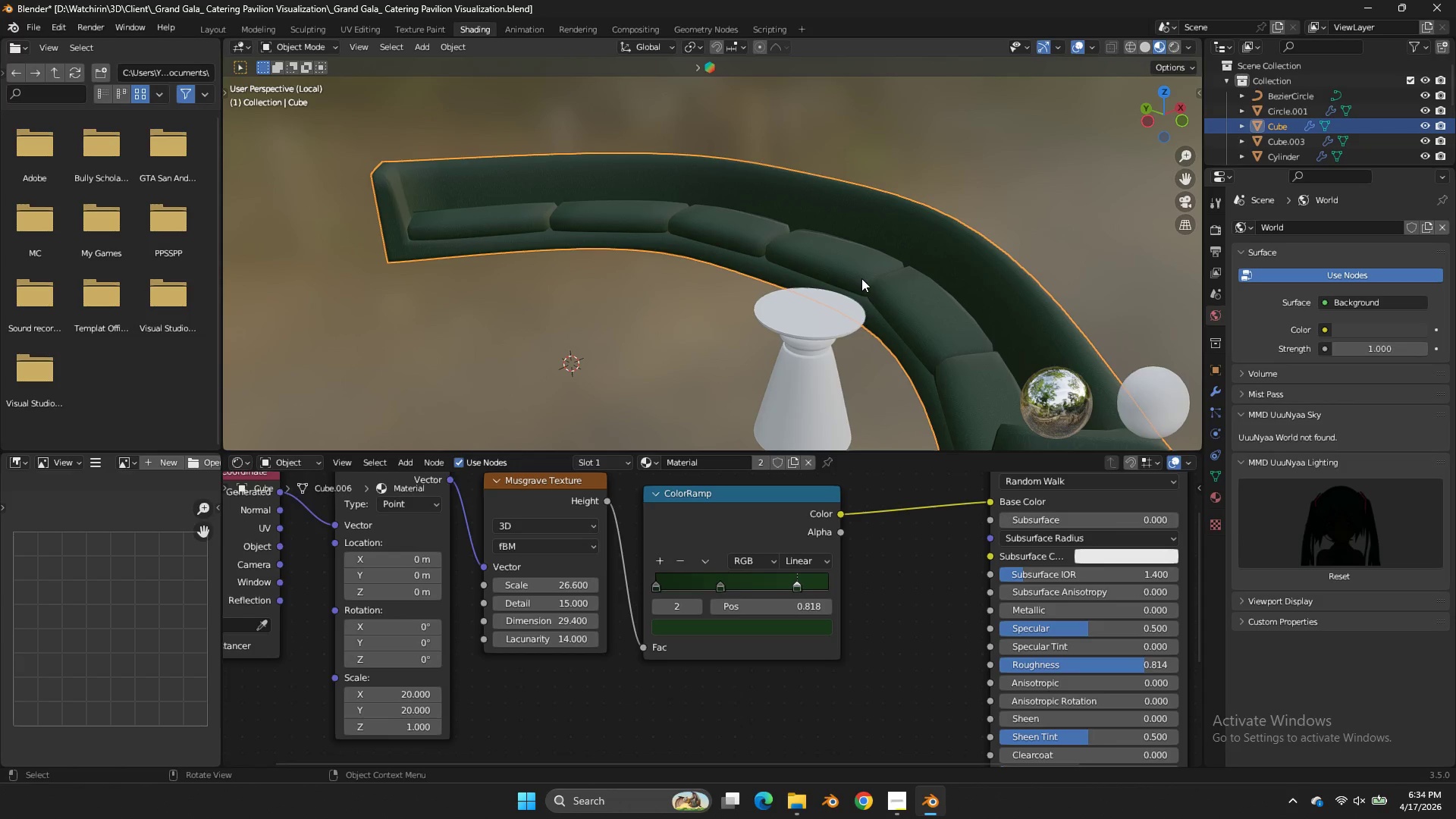 
scroll: coordinate [924, 223], scroll_direction: down, amount: 5.0
 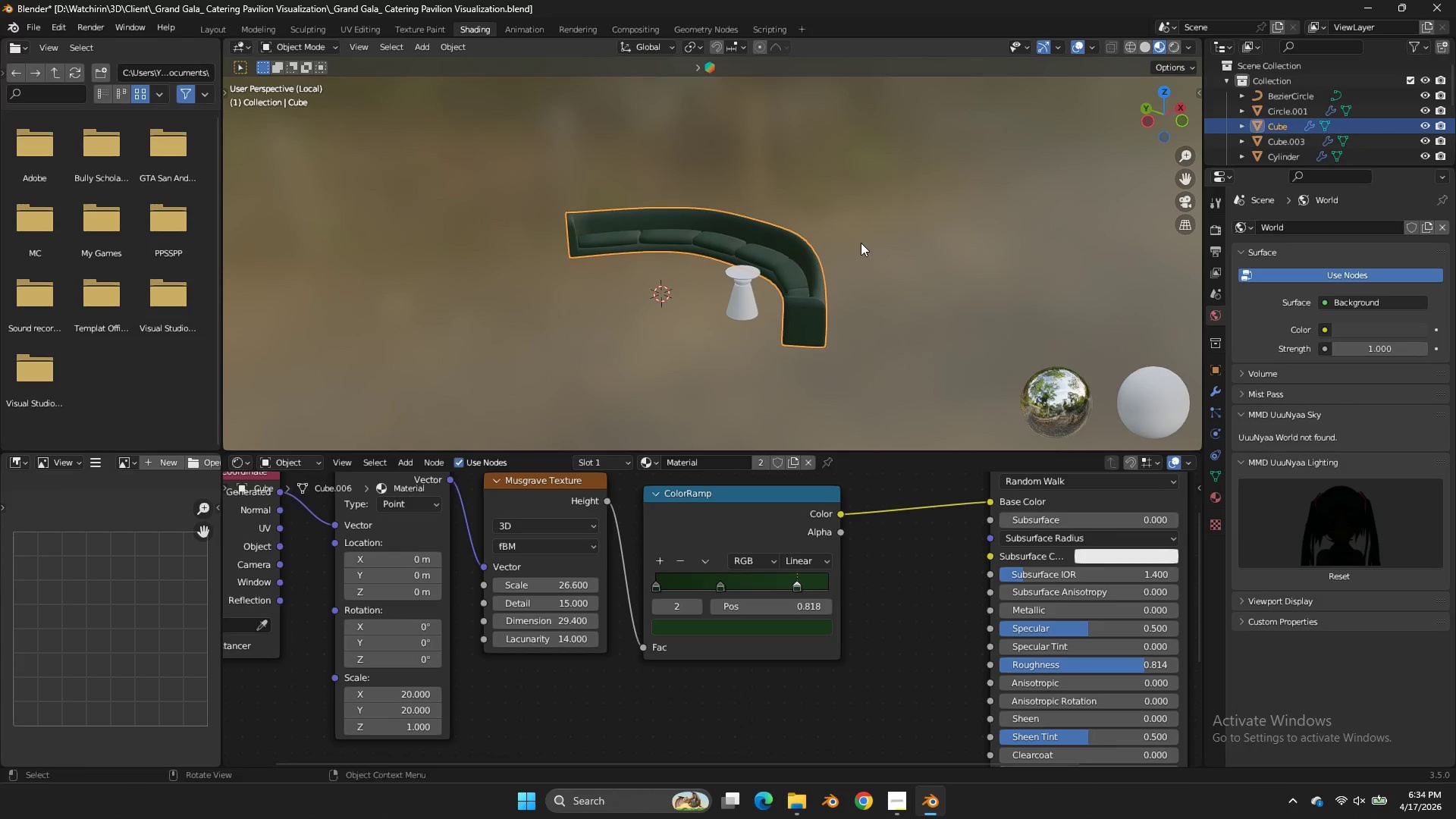 
key(Control+S)
 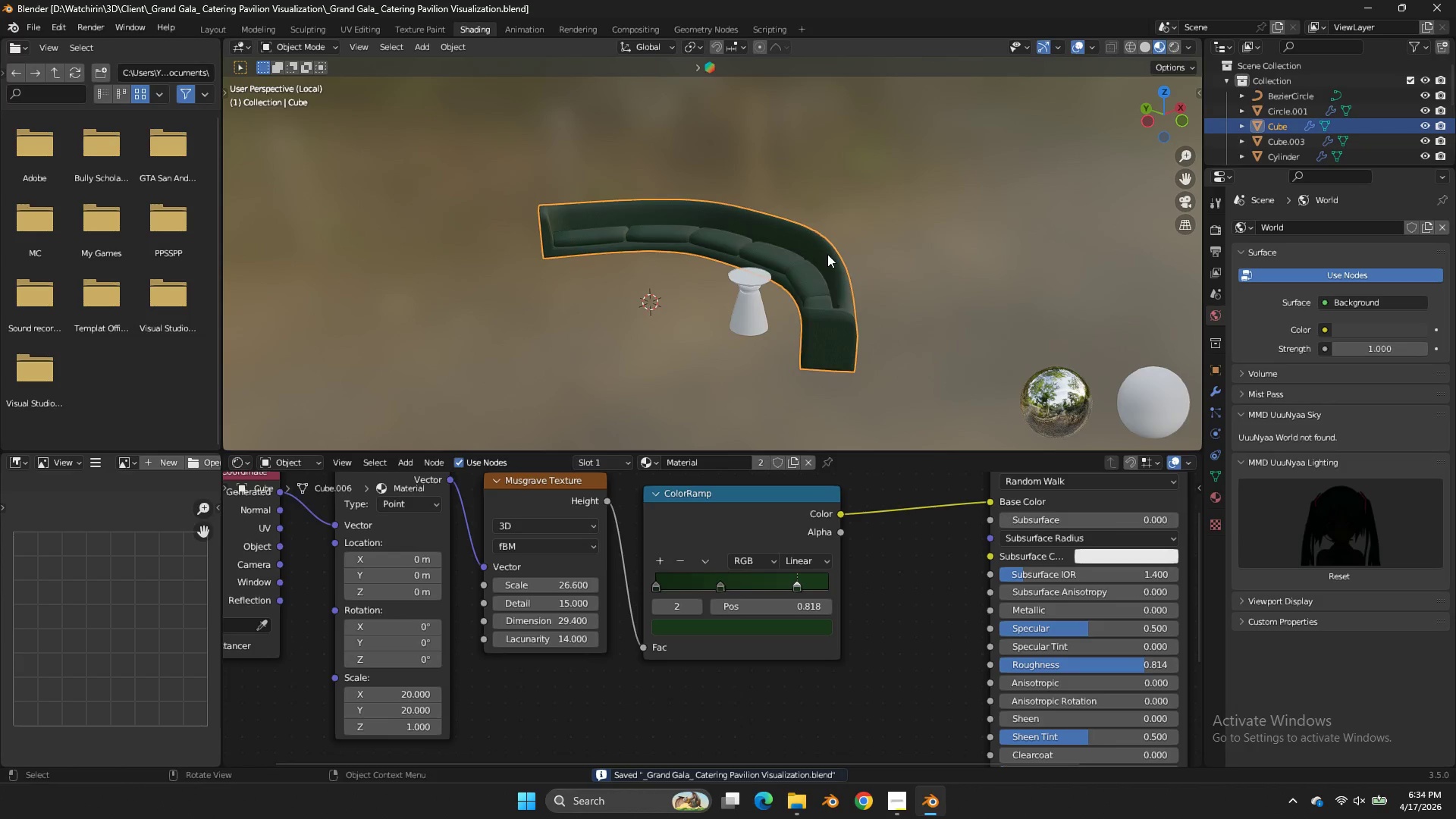 
key(Z)
 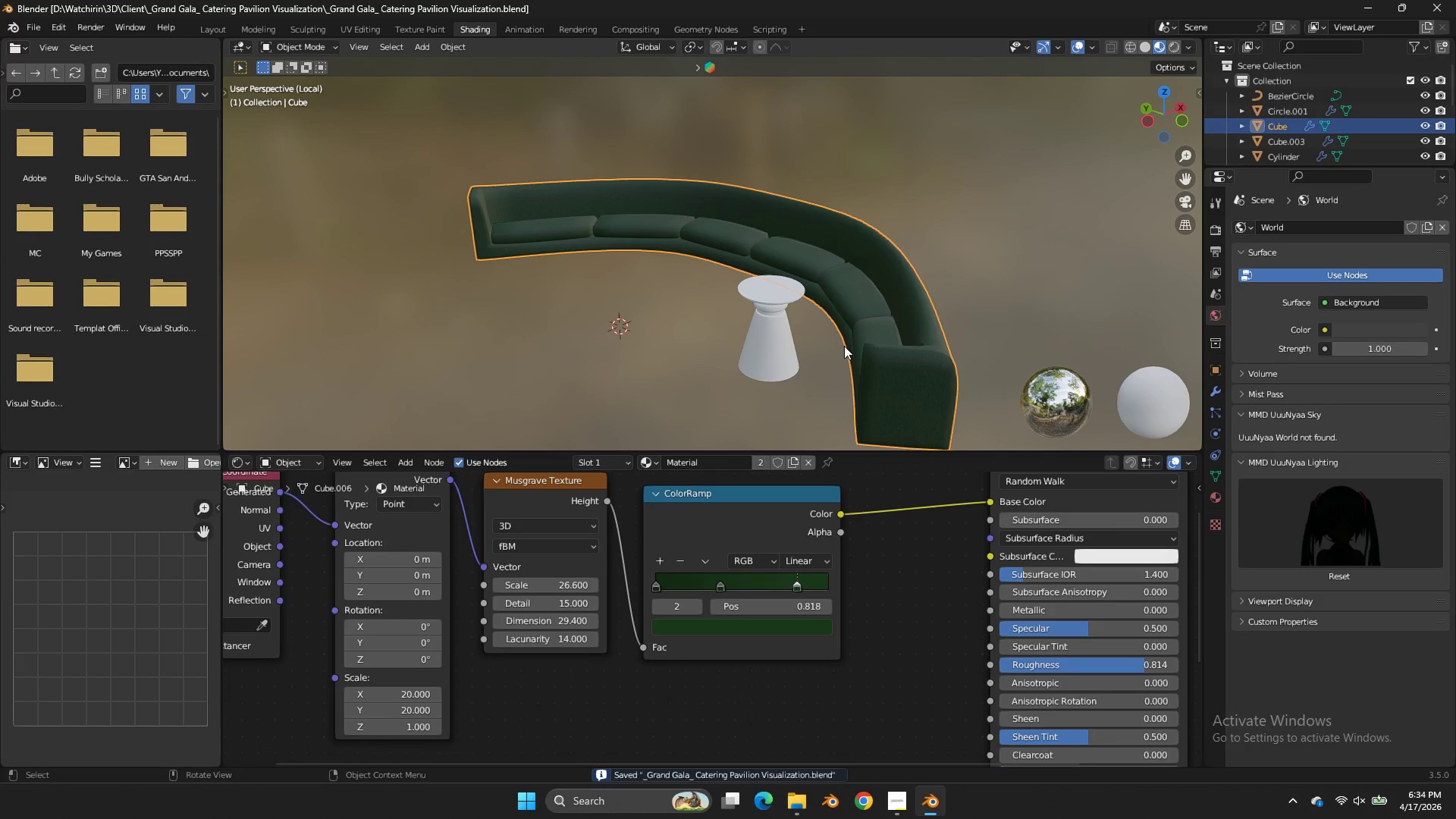 
scroll: coordinate [827, 254], scroll_direction: up, amount: 3.0
 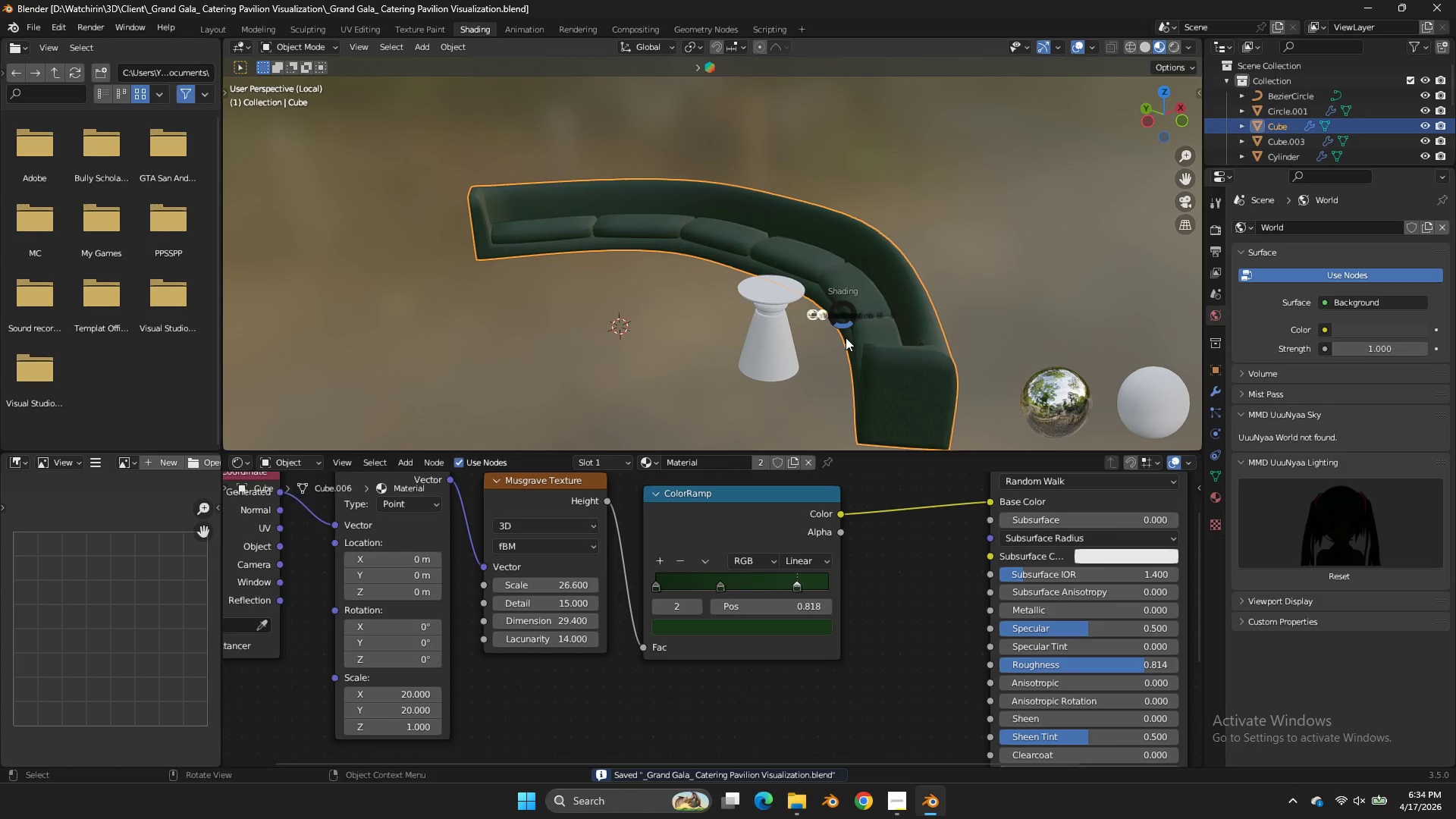 
wait(5.06)
 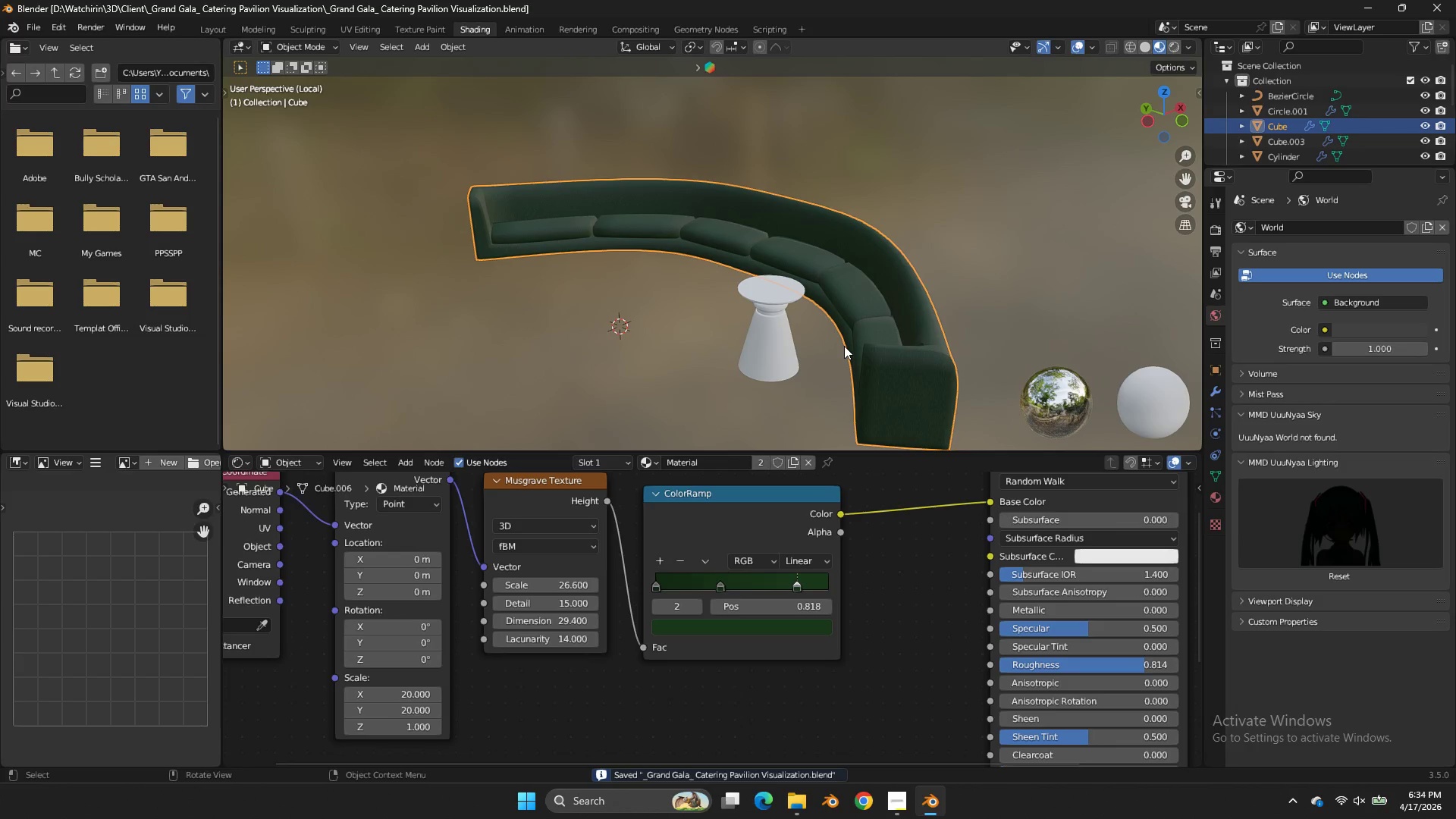 
key(Tab)
 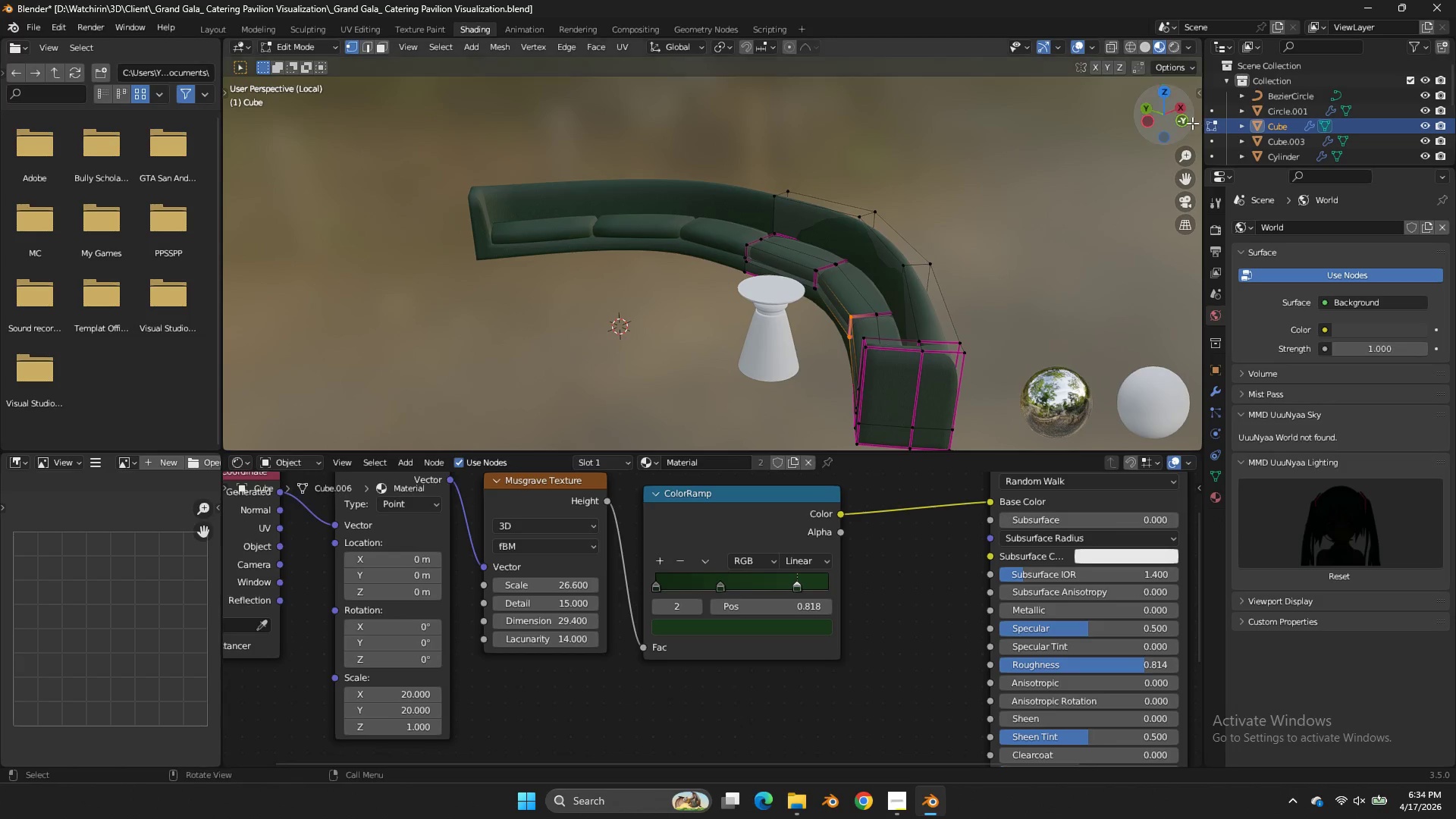 
left_click([1188, 121])
 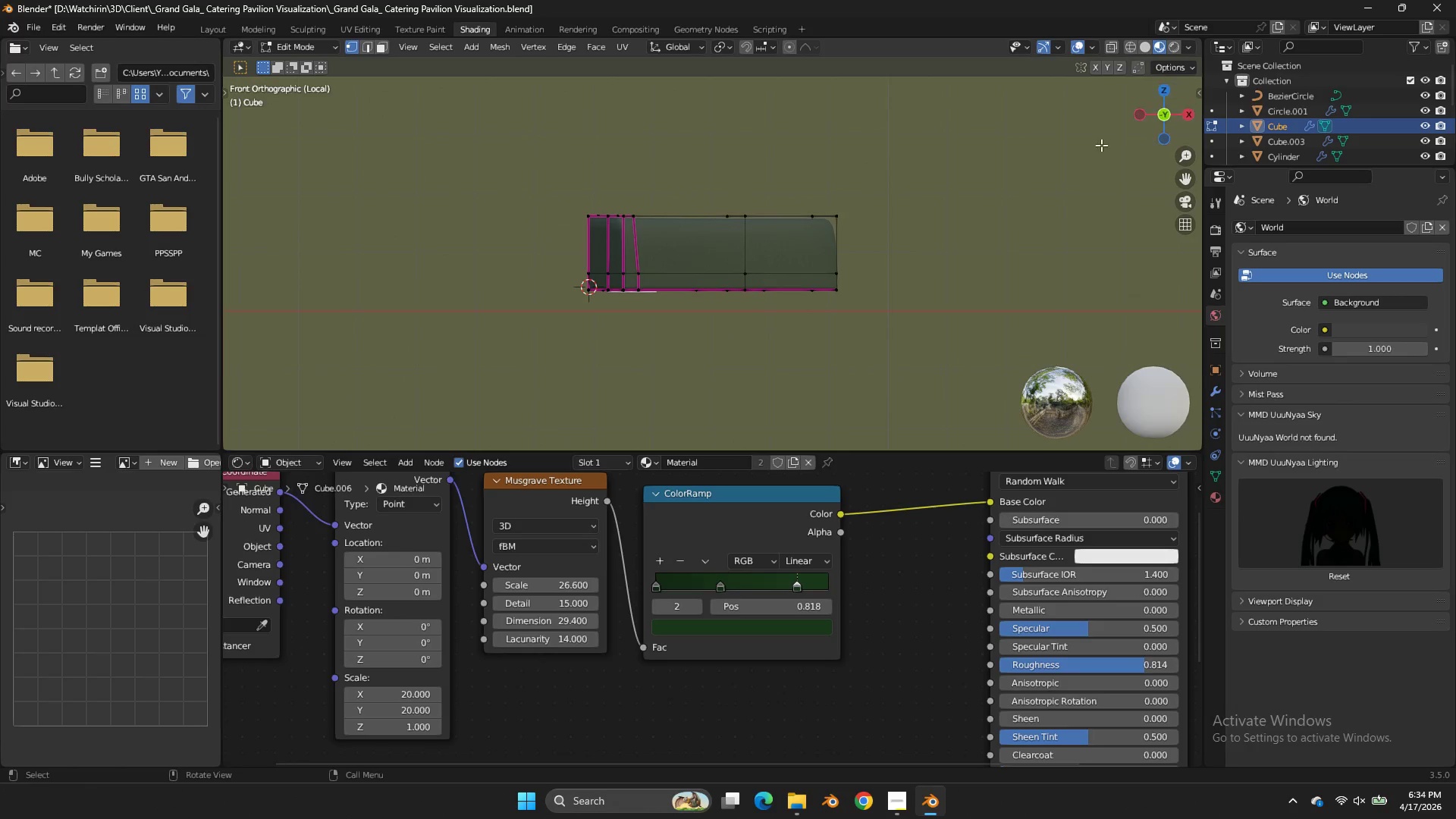 
type(zsz0)
 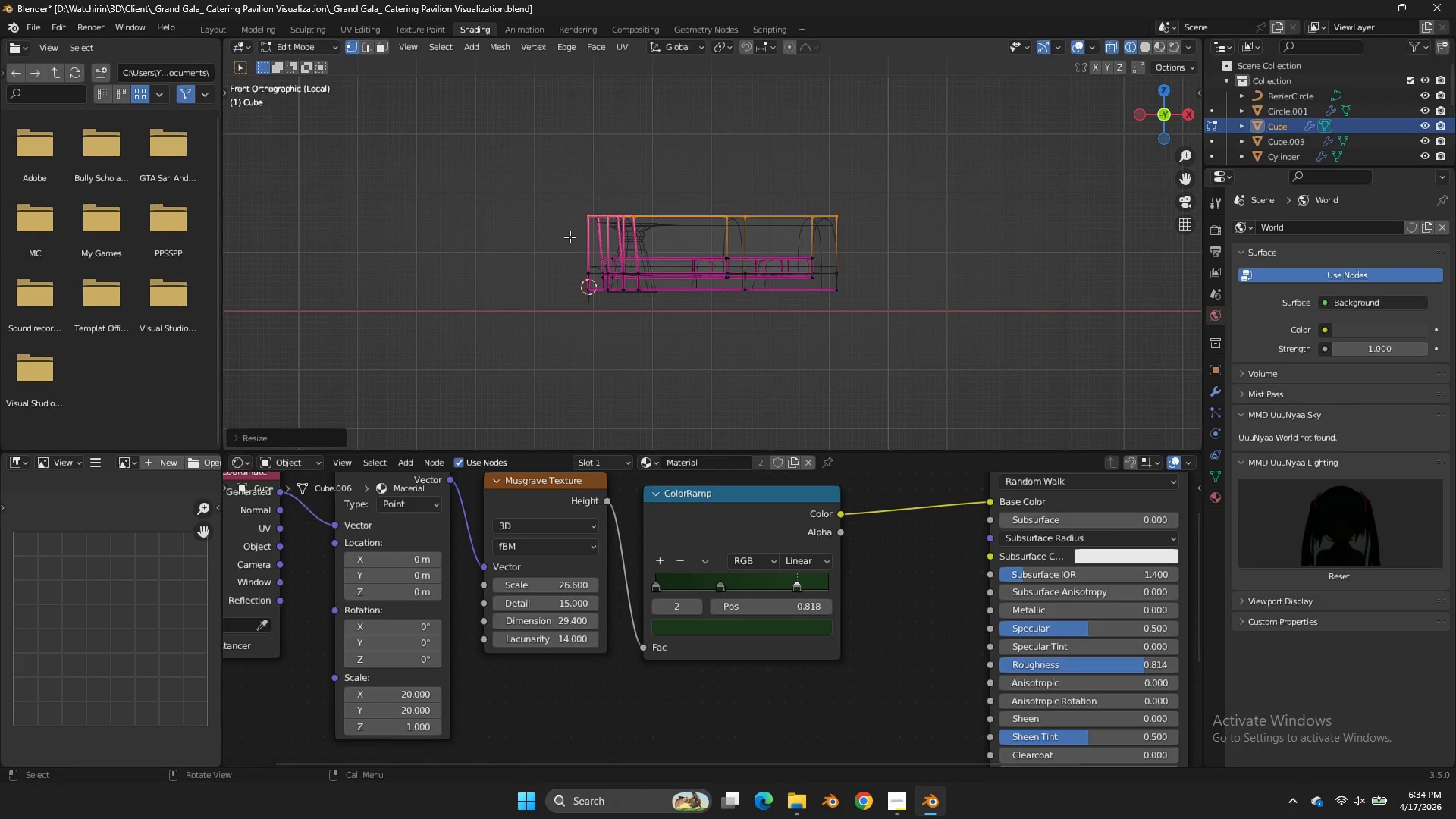 
left_click_drag(start_coordinate=[955, 162], to_coordinate=[570, 237])
 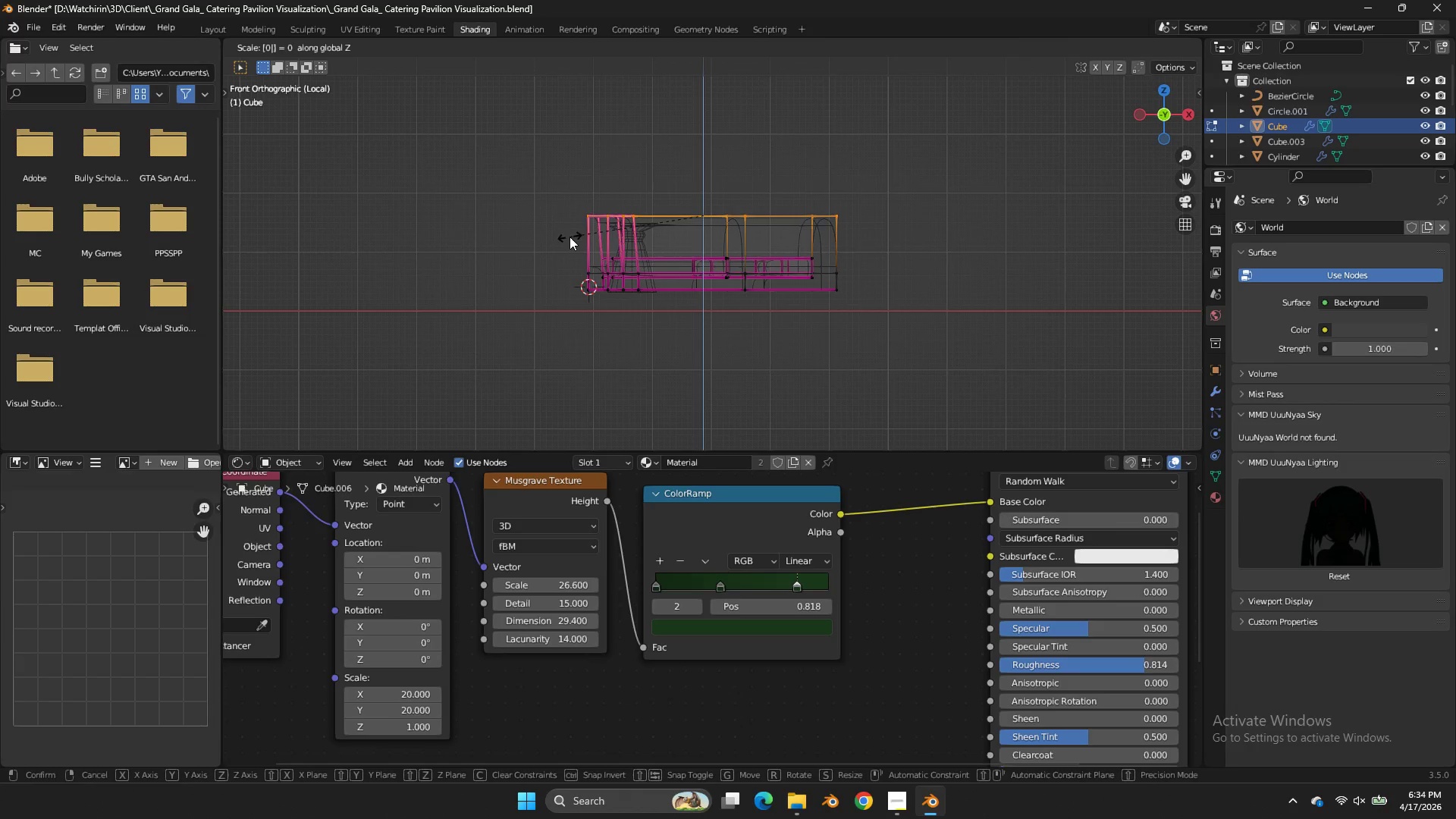 
key(Enter)
 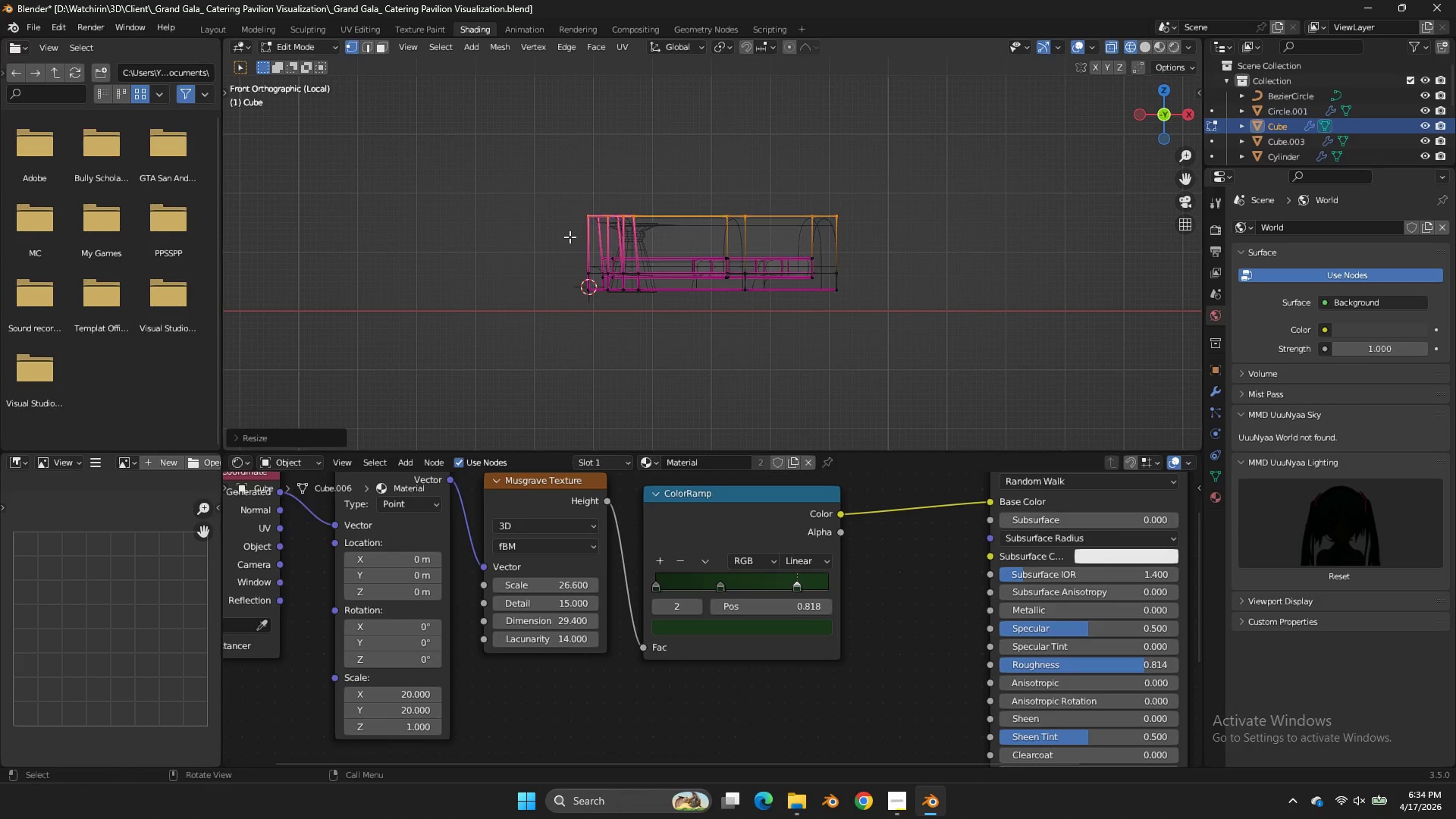 
wait(9.17)
 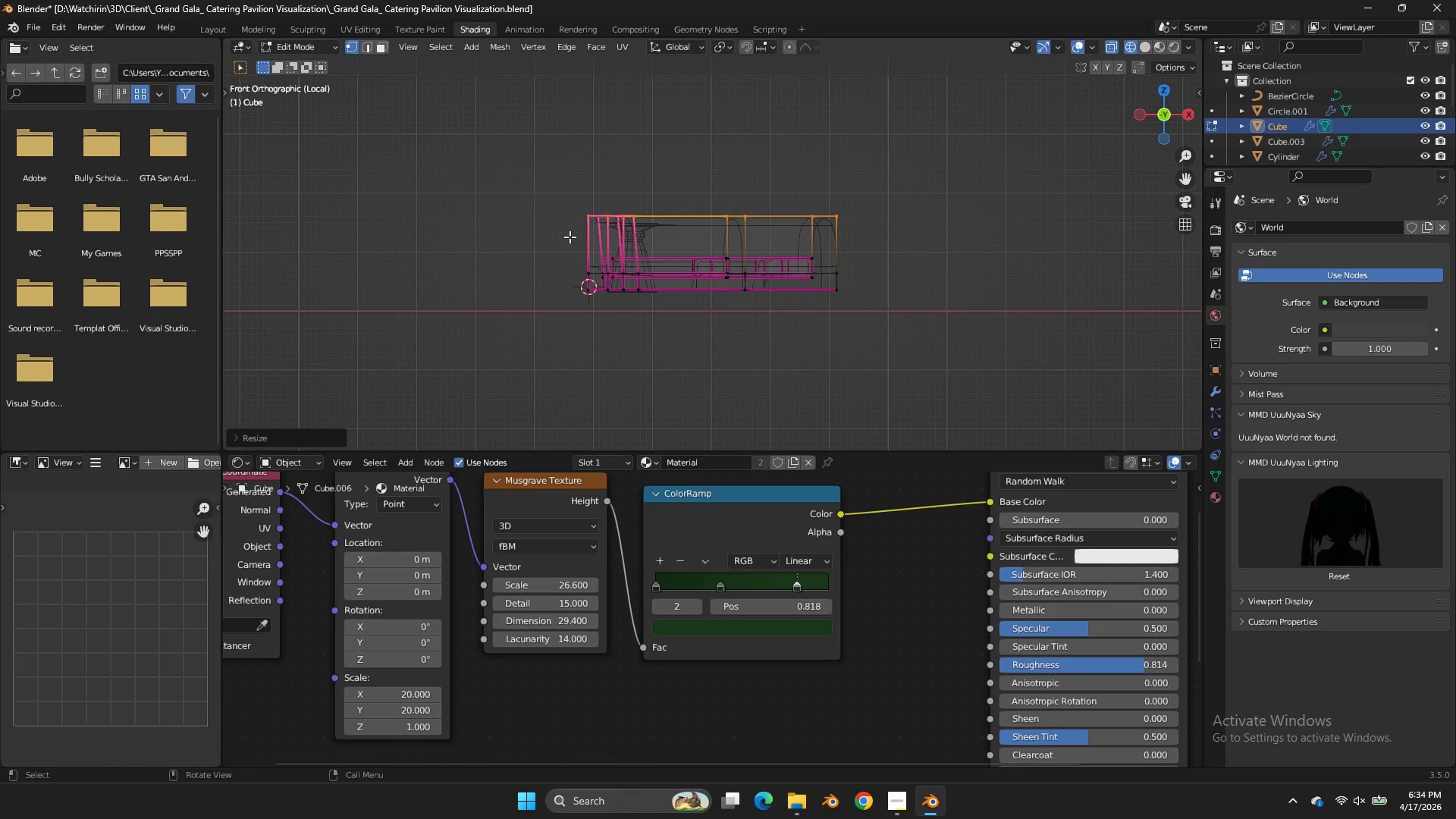 
scroll: coordinate [933, 223], scroll_direction: up, amount: 1.0
 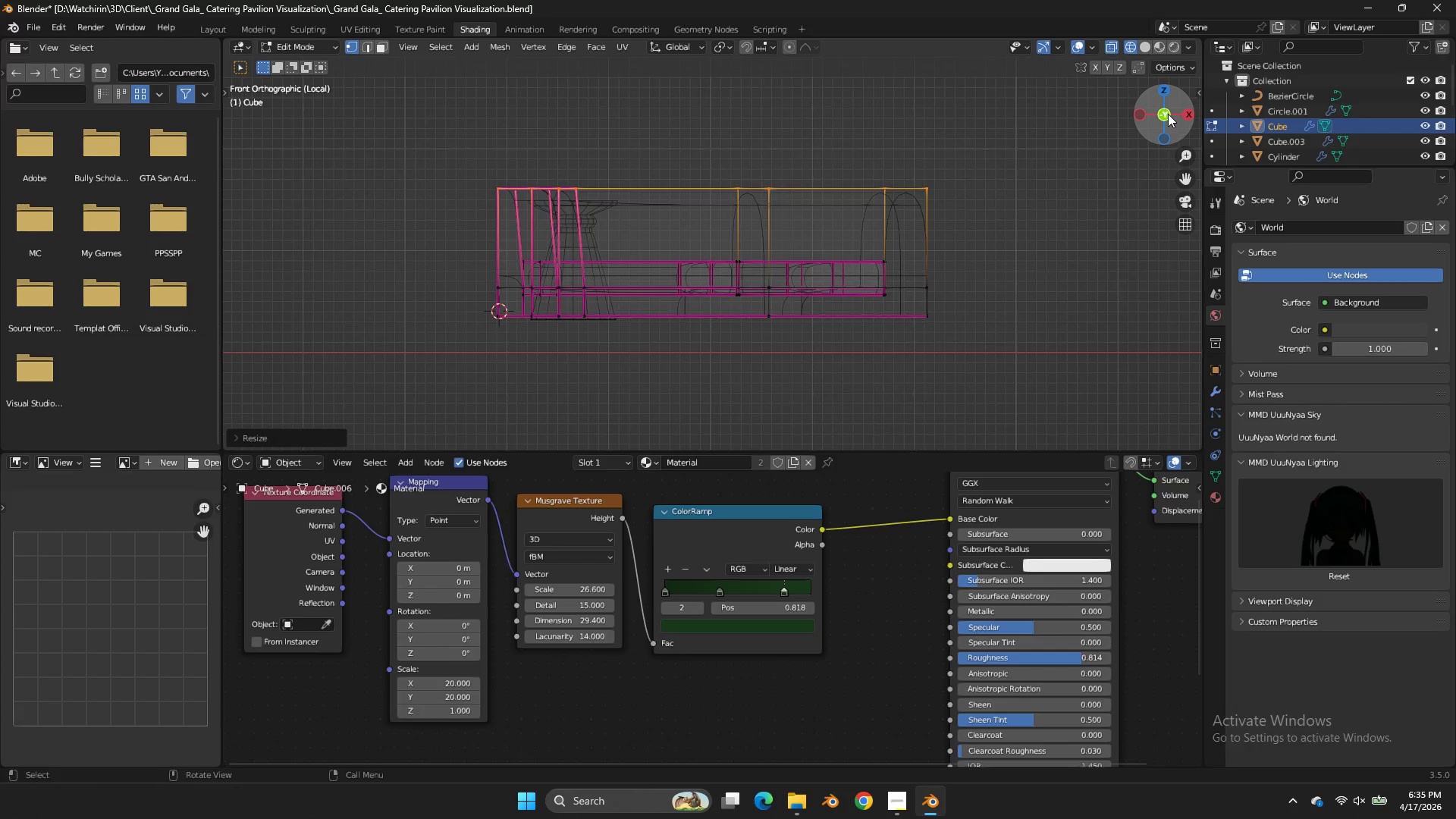 
left_click_drag(start_coordinate=[1169, 113], to_coordinate=[278, 122])
 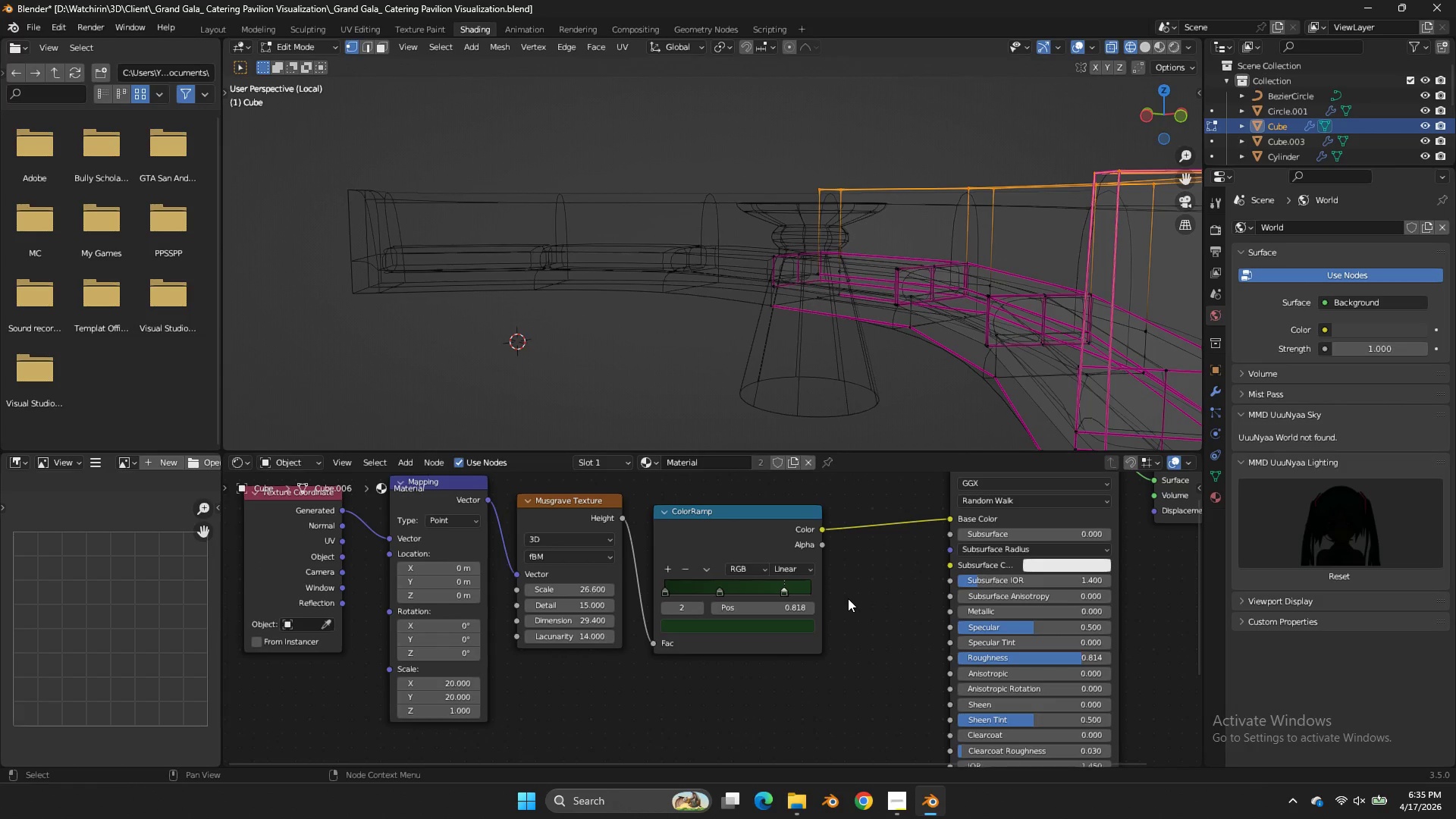 
key(Tab)
 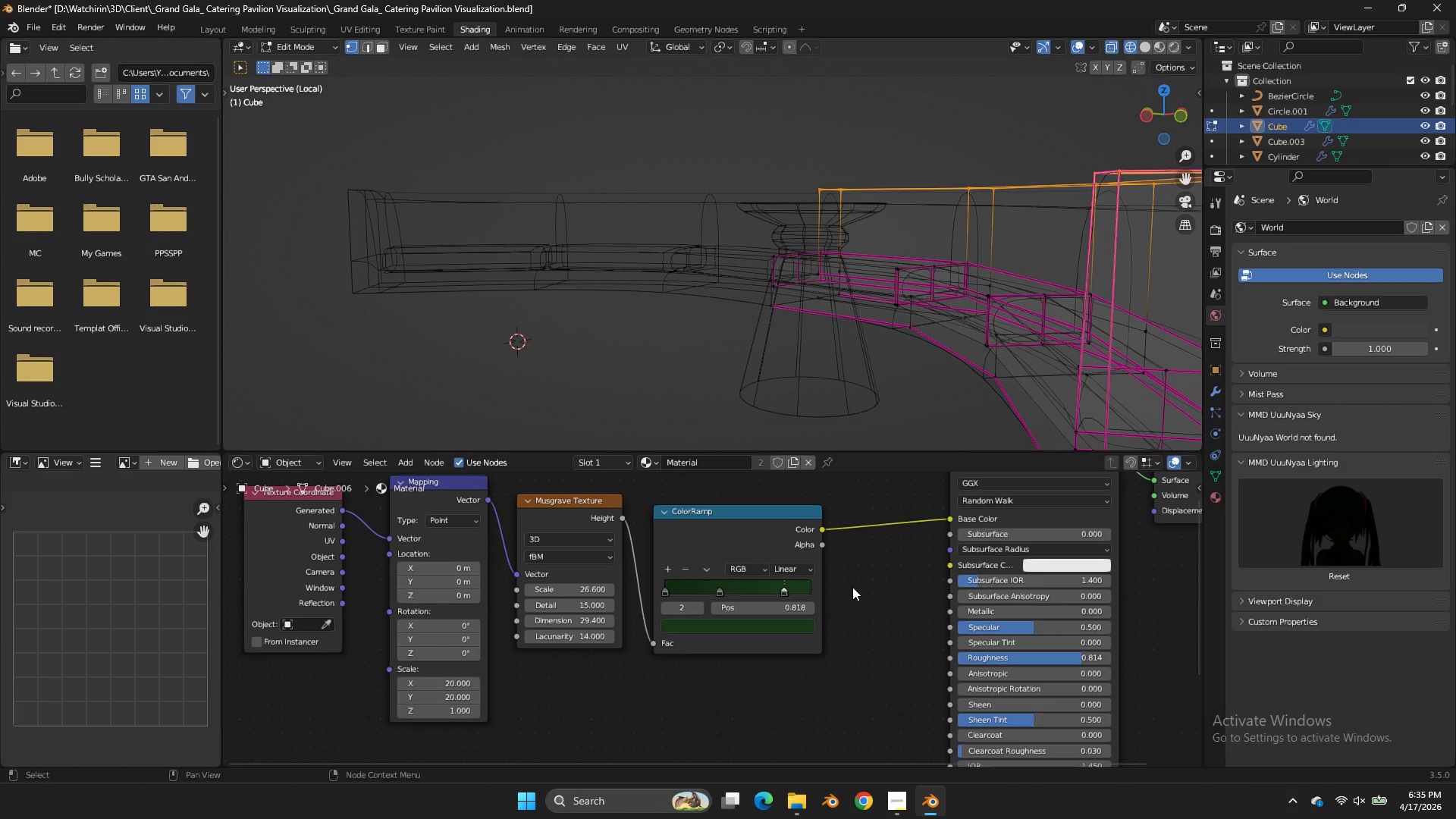 
left_click([852, 587])
 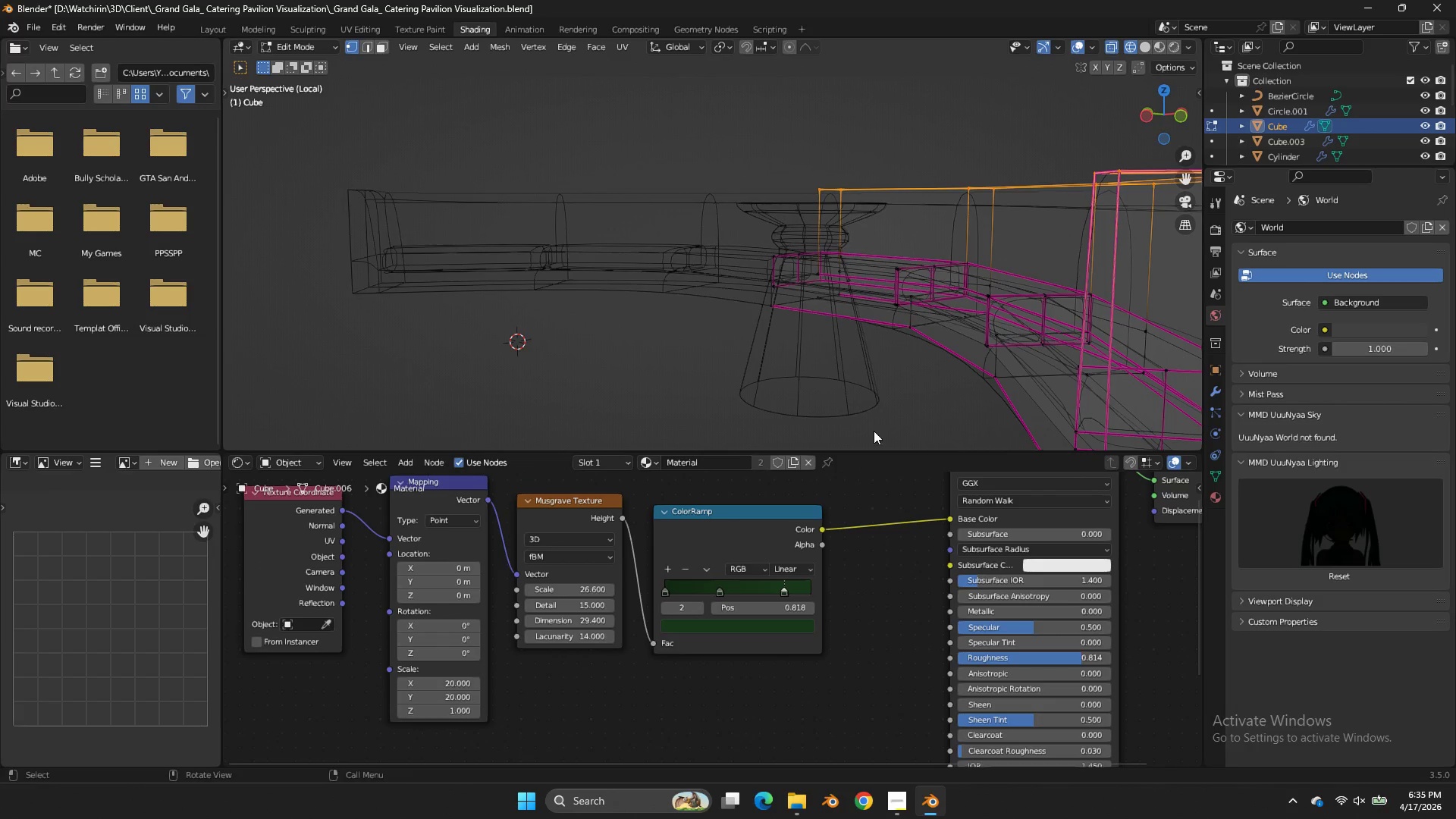 
key(Z)
 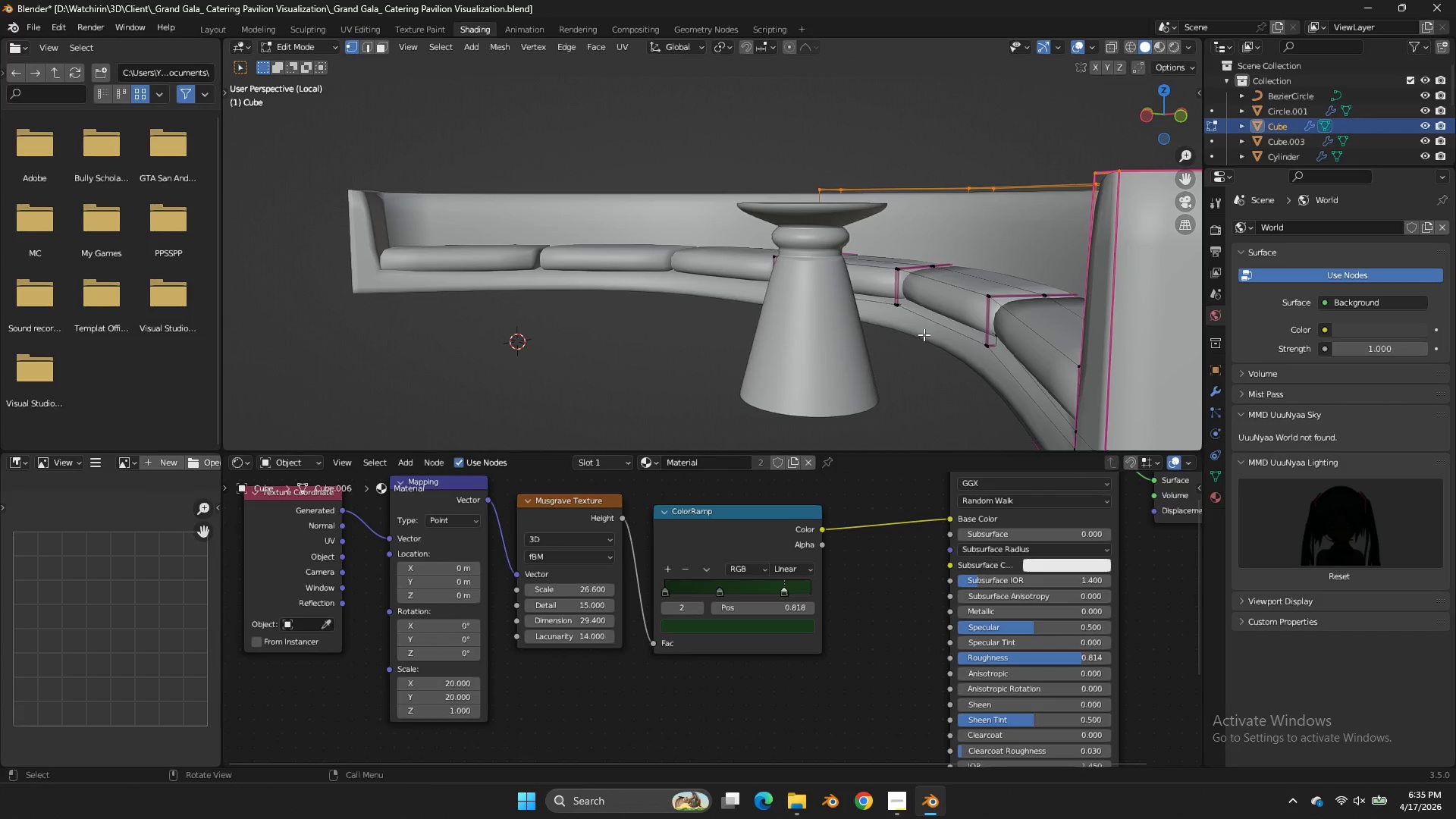 
key(Tab)
 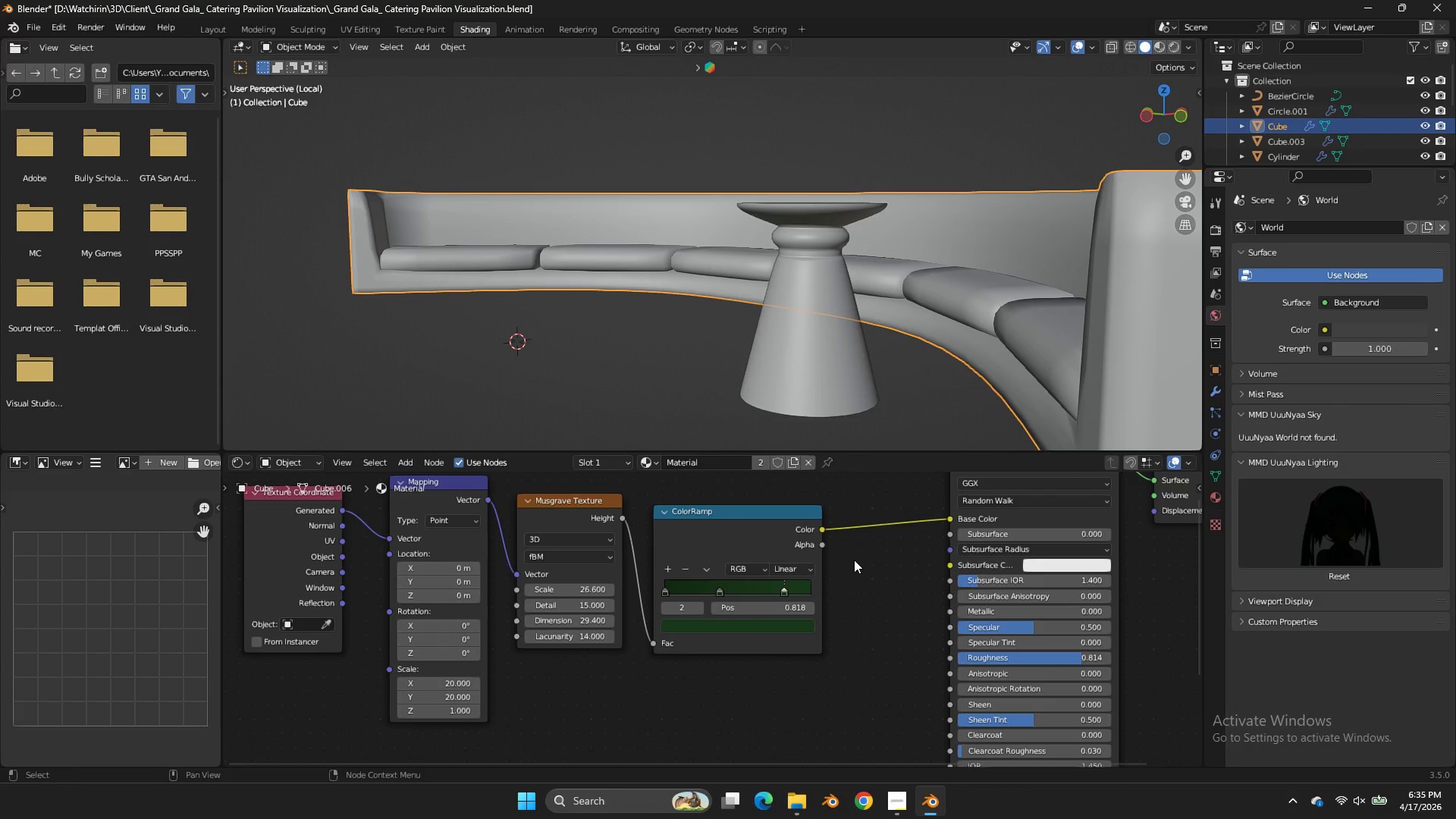 
key(Shift+ShiftLeft)
 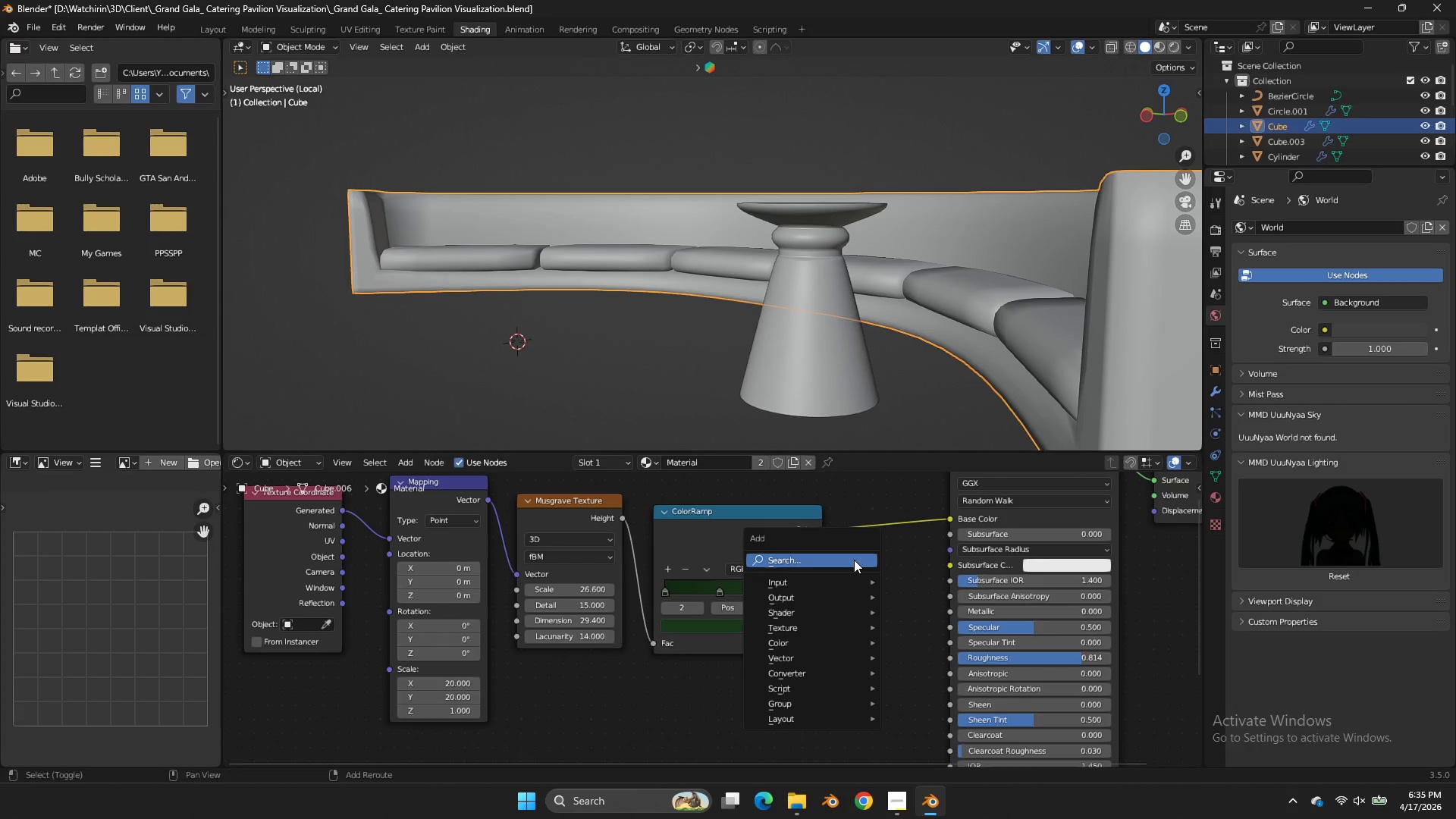 
key(Shift+A)
 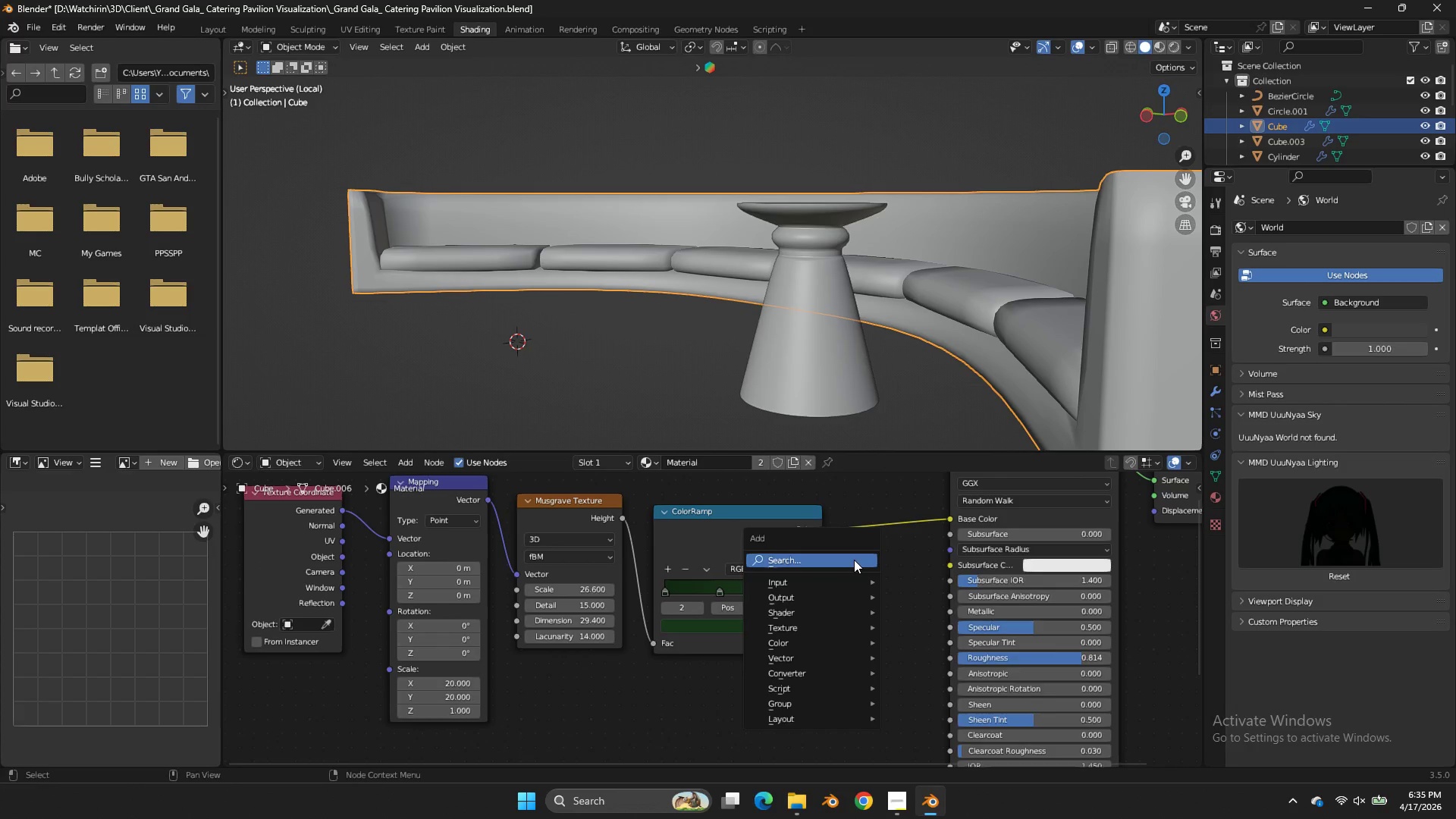 
left_click([854, 560])
 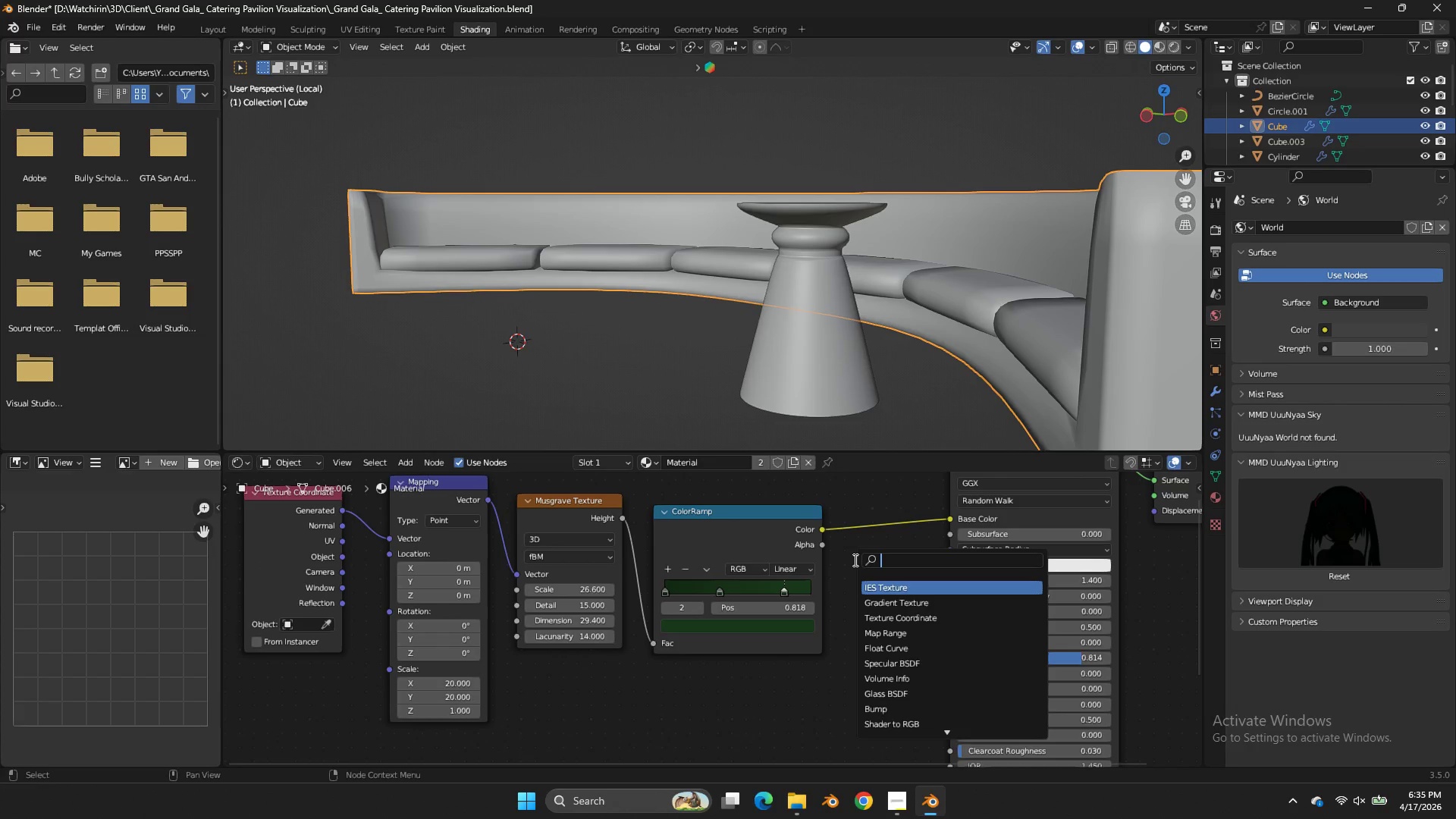 
type(bumm)
key(Backspace)
type(p)
 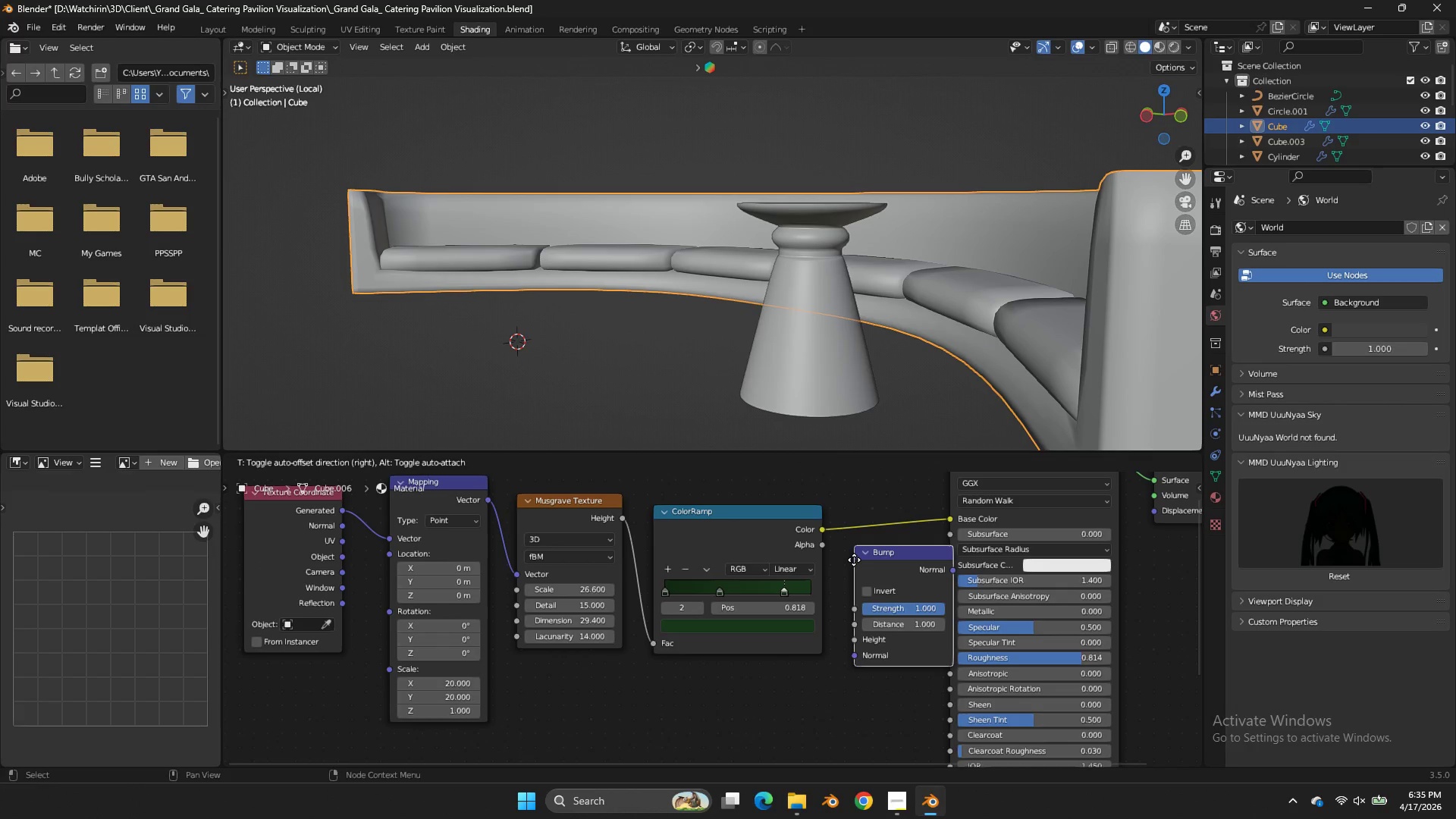 
key(Enter)
 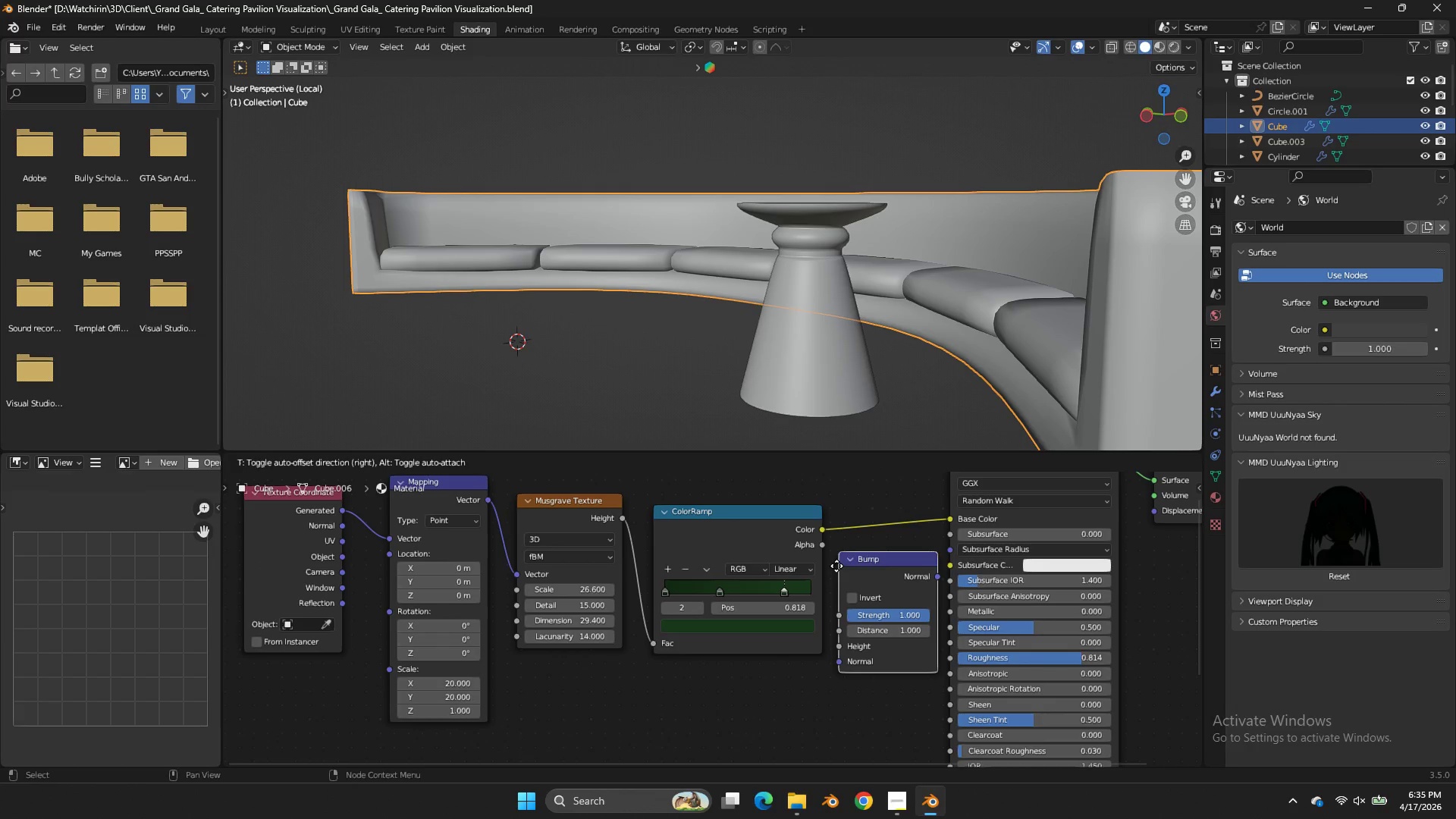 
left_click([833, 567])
 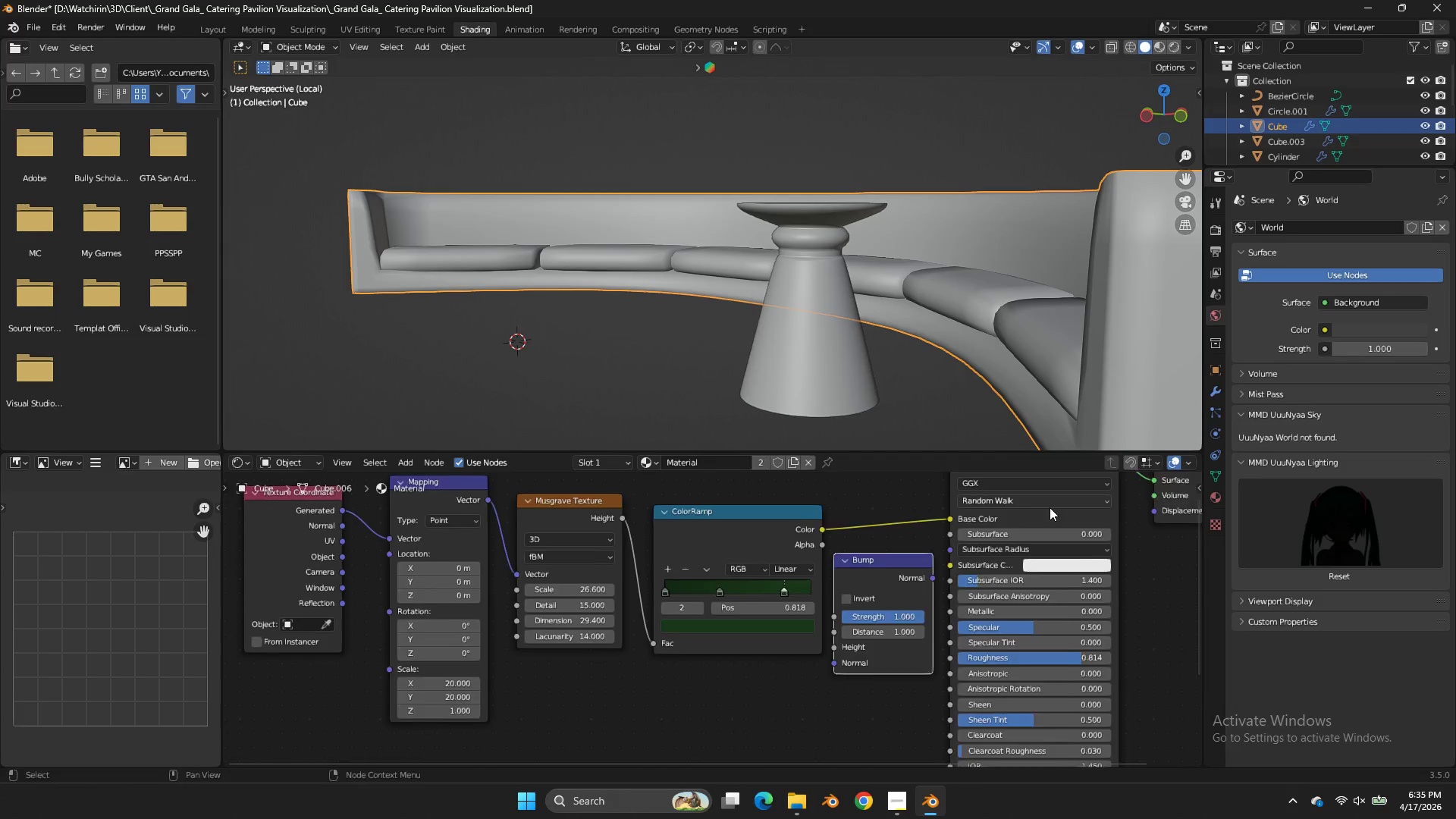 
scroll: coordinate [1052, 509], scroll_direction: down, amount: 3.0
 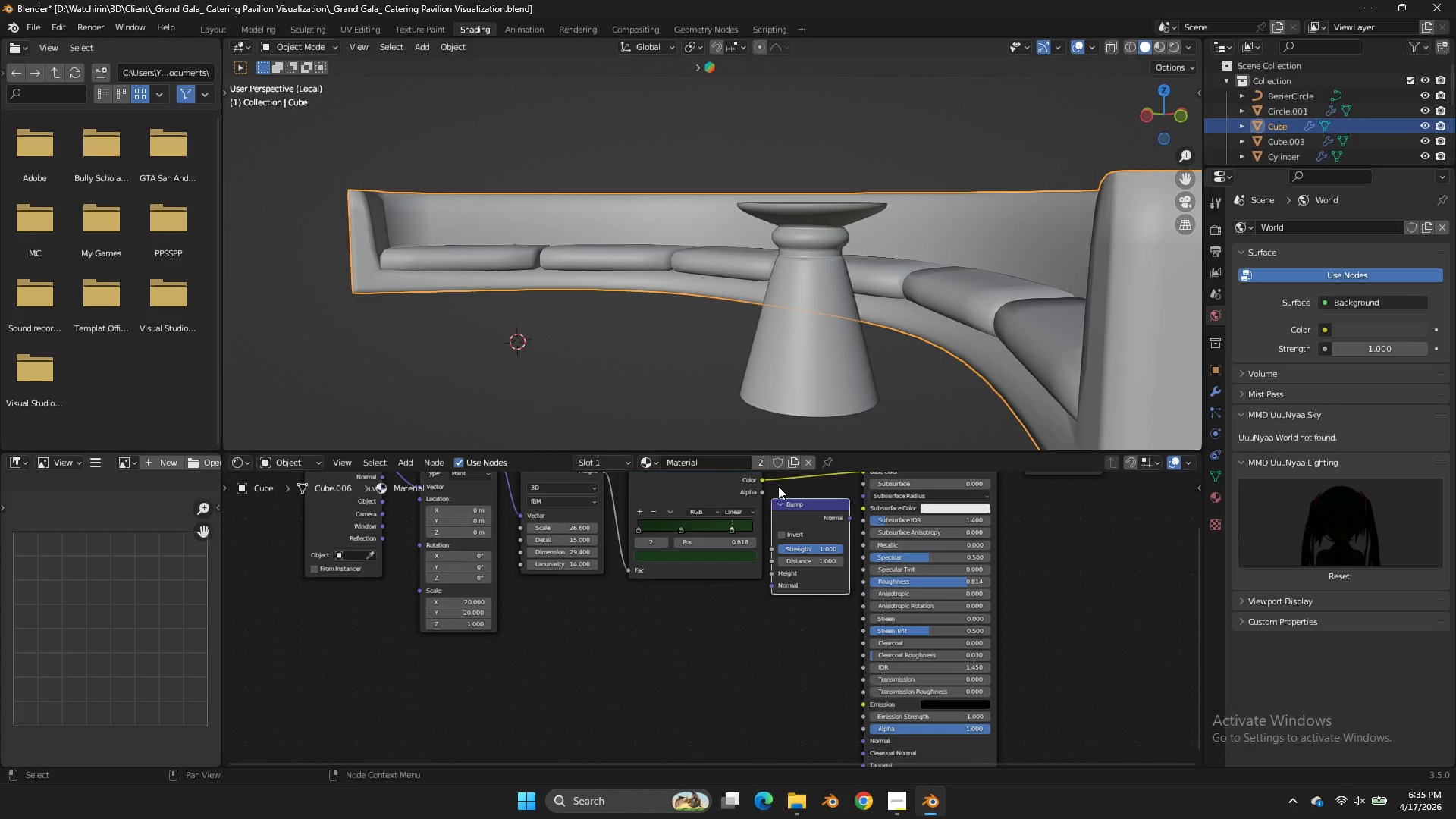 
left_click_drag(start_coordinate=[764, 477], to_coordinate=[775, 574])
 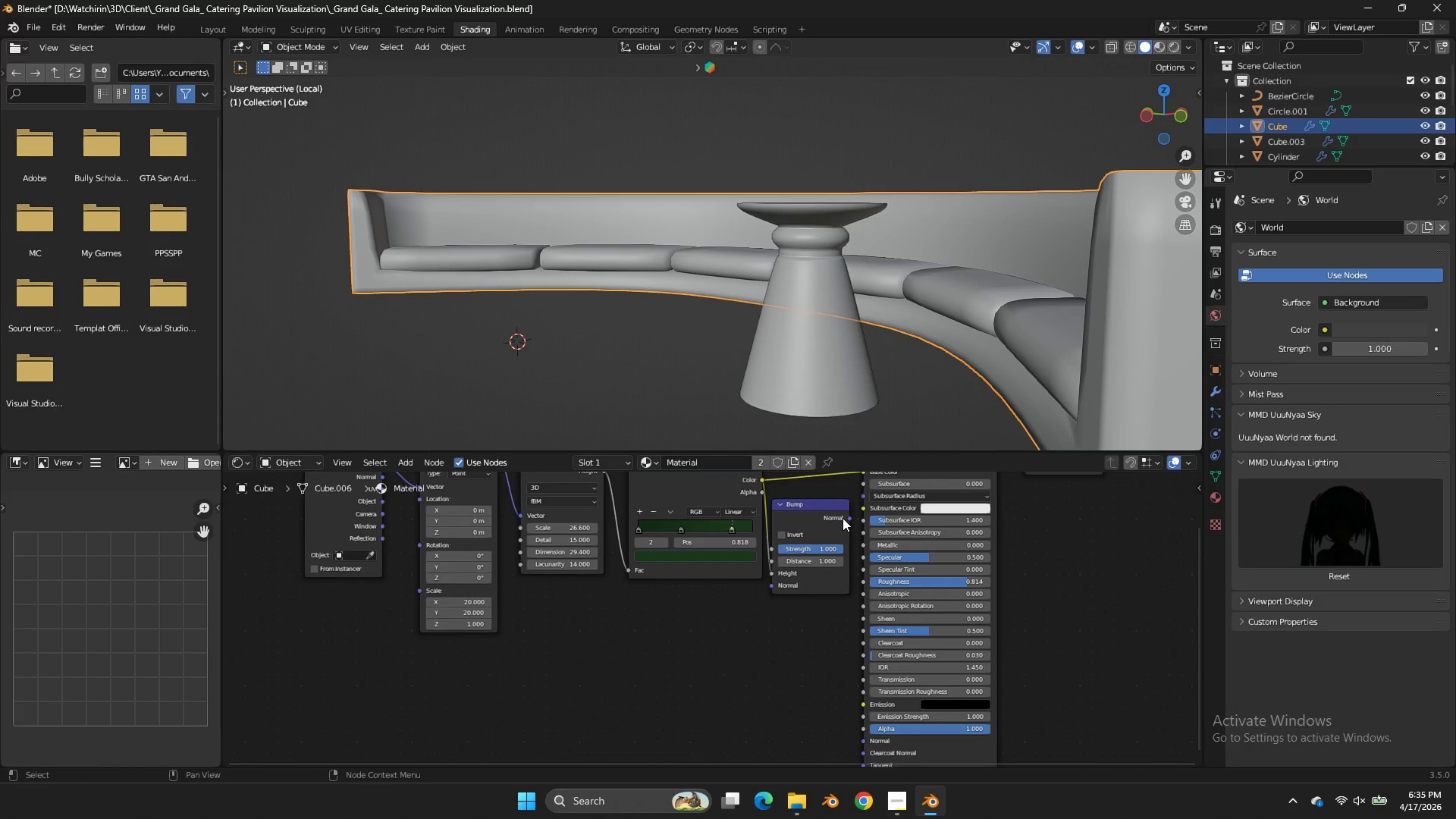 
left_click_drag(start_coordinate=[843, 516], to_coordinate=[861, 738])
 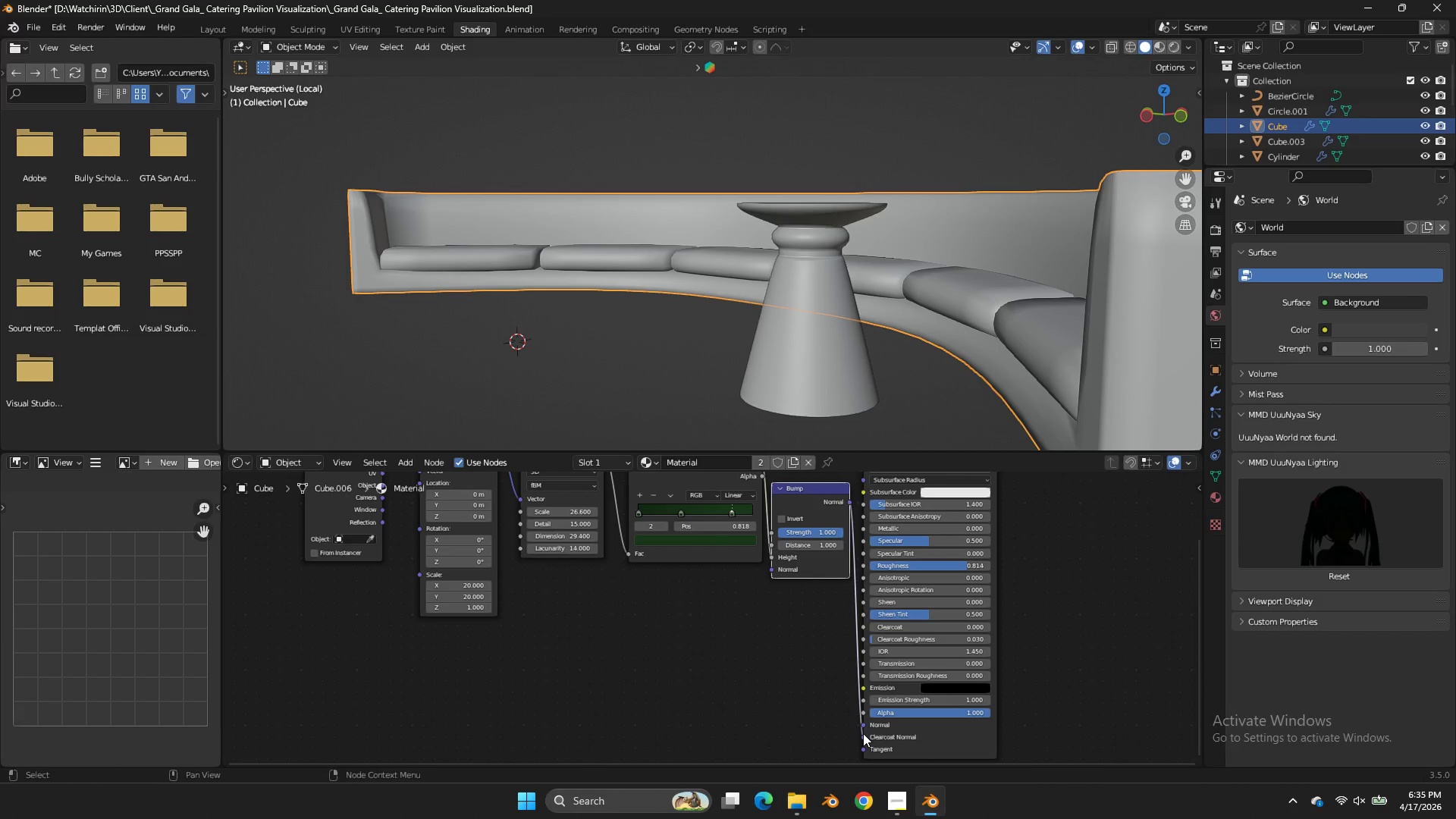 
left_click_drag(start_coordinate=[862, 738], to_coordinate=[862, 729])
 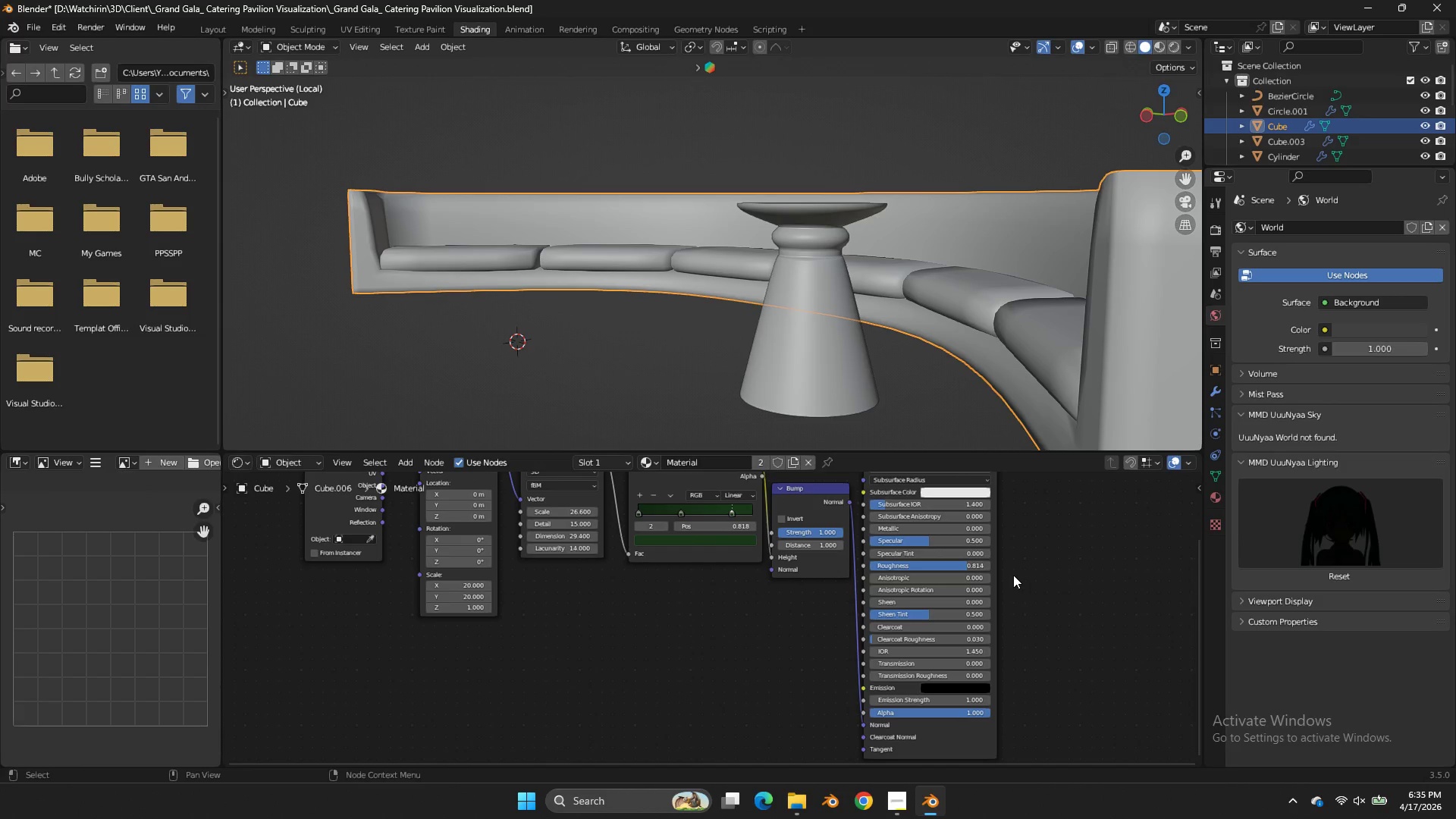 
scroll: coordinate [1058, 548], scroll_direction: up, amount: 3.0
 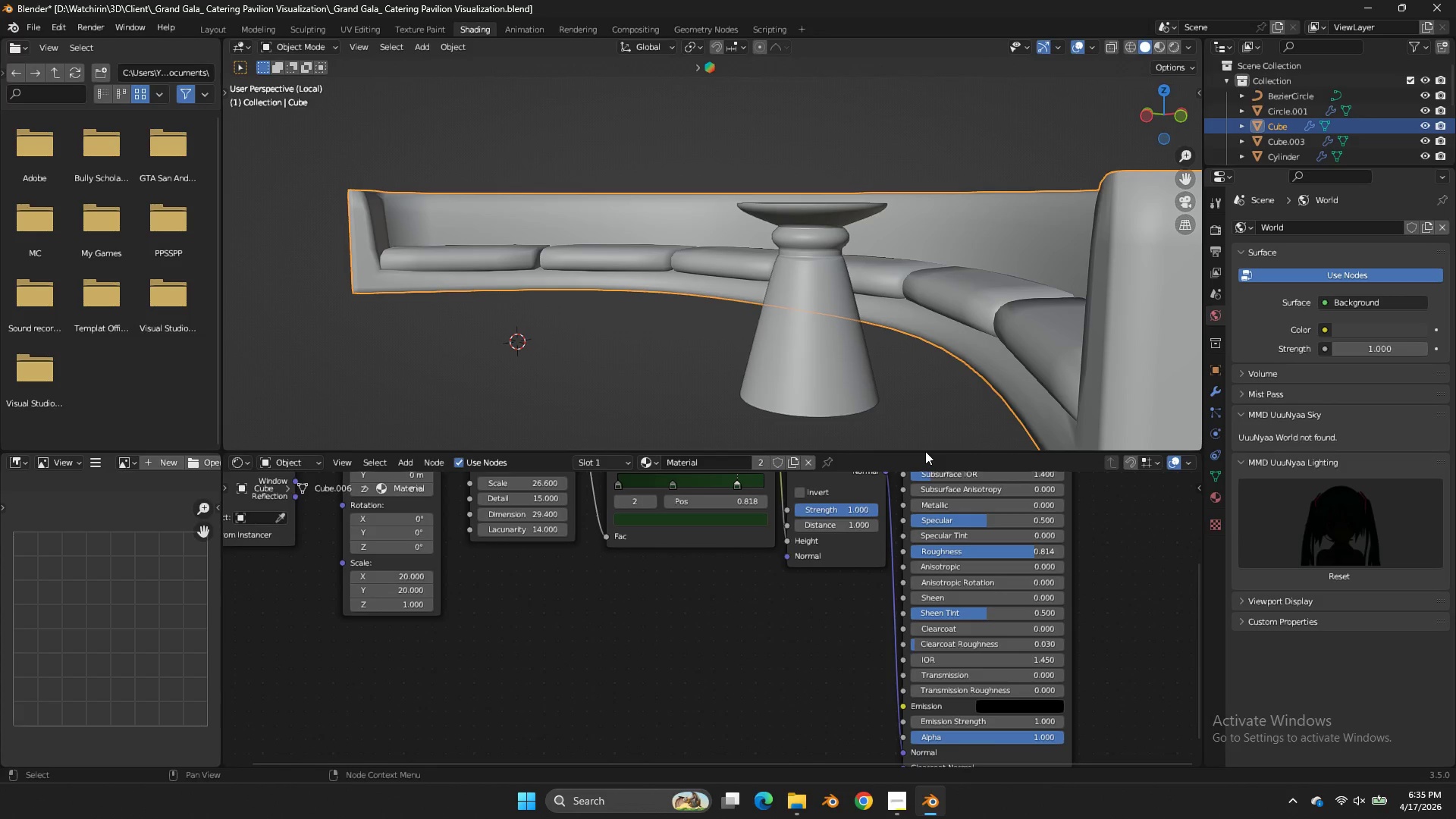 
type(zz)
 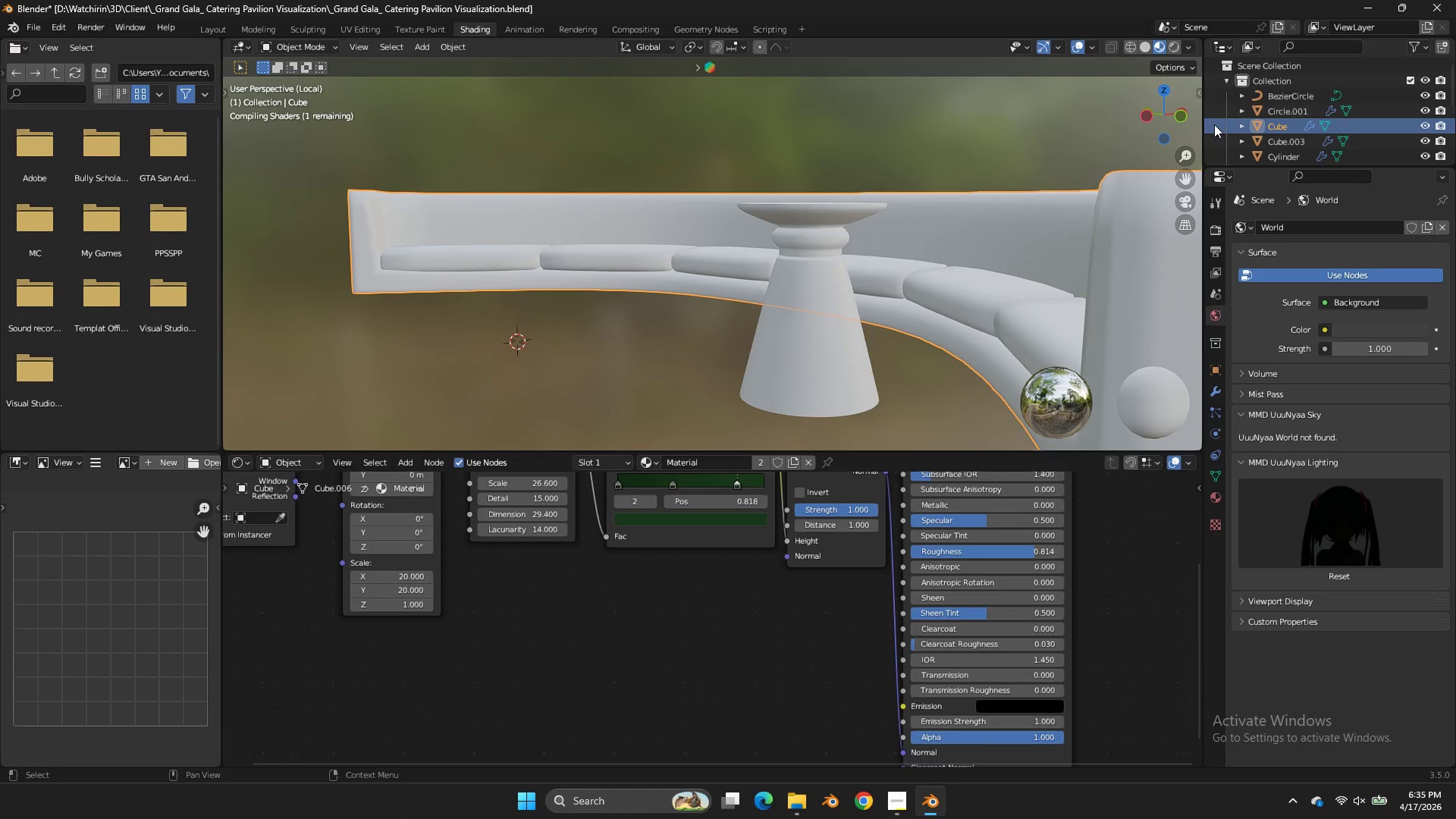 
left_click_drag(start_coordinate=[1185, 108], to_coordinate=[241, 145])
 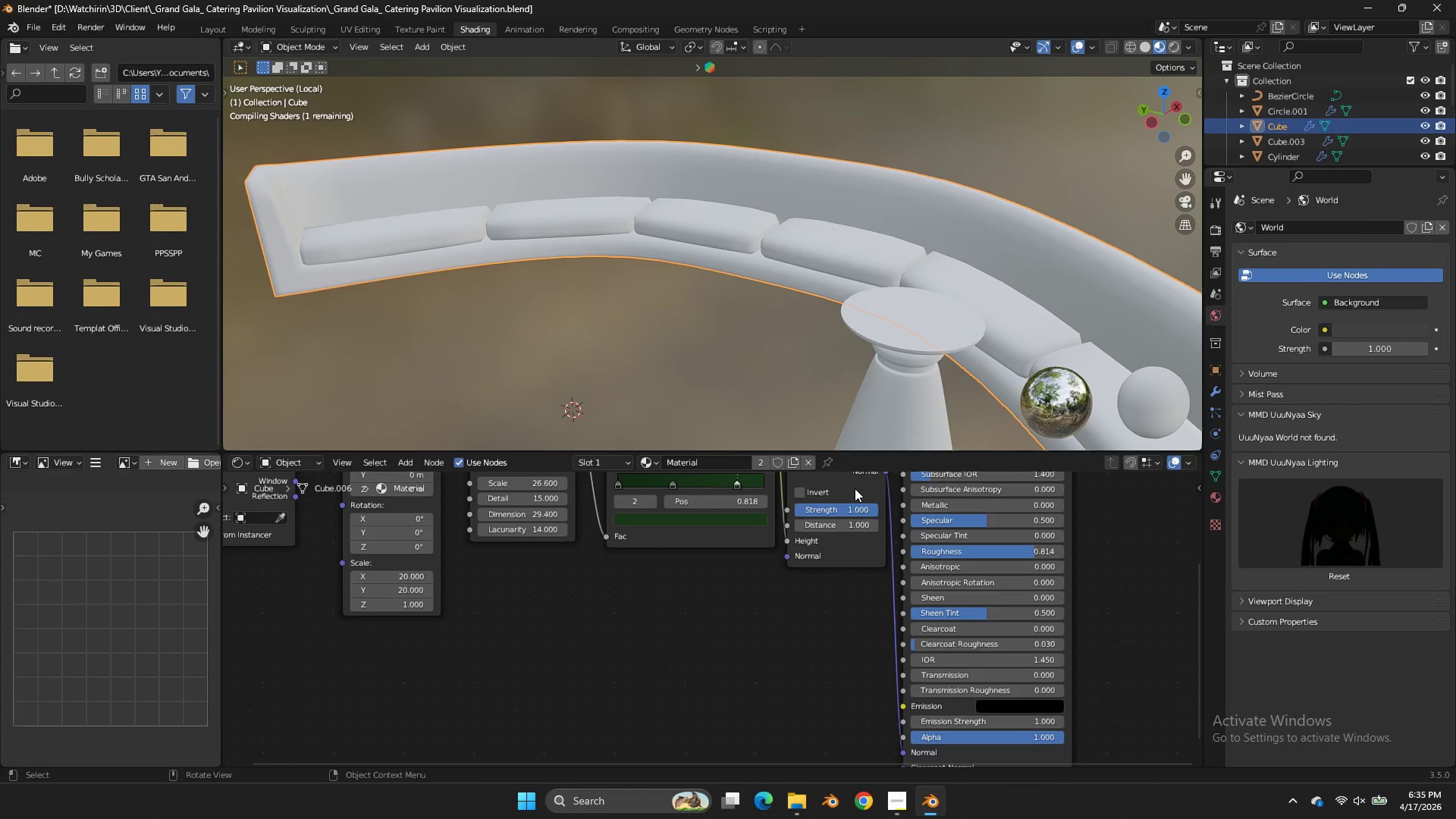 
left_click_drag(start_coordinate=[856, 489], to_coordinate=[852, 551])
 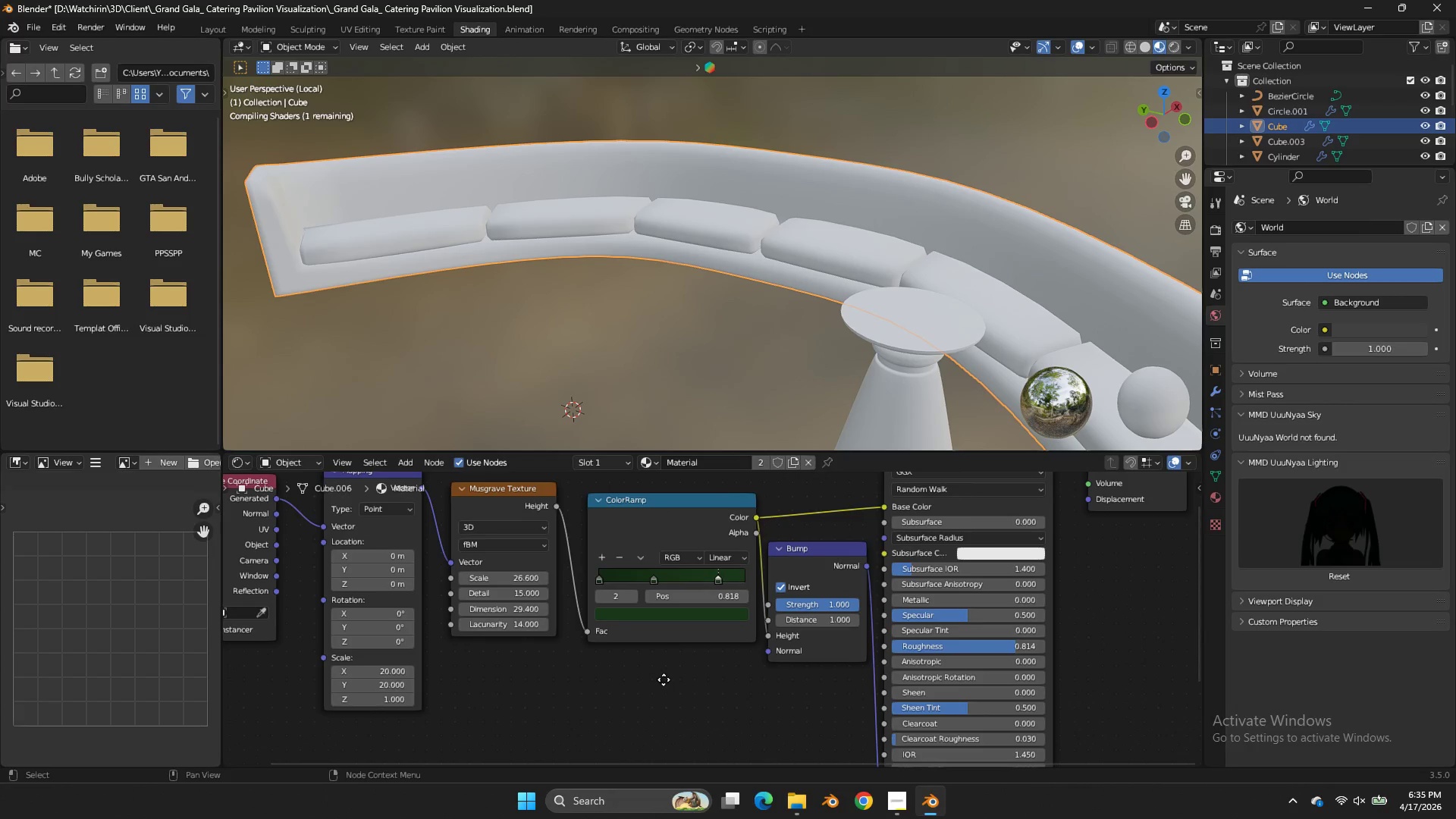 
scroll: coordinate [1068, 561], scroll_direction: down, amount: 7.0
 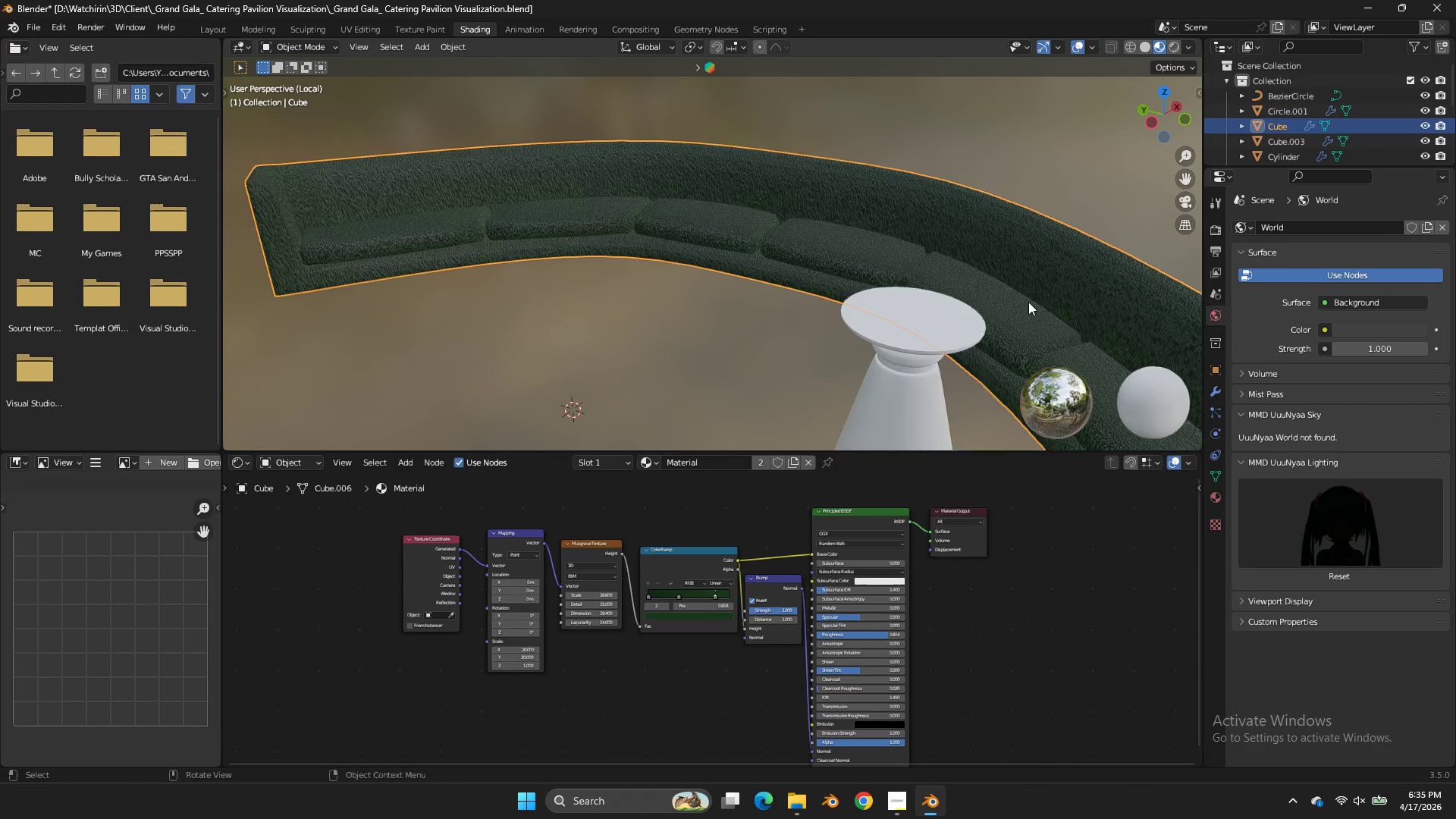 
scroll: coordinate [1043, 259], scroll_direction: up, amount: 13.0
 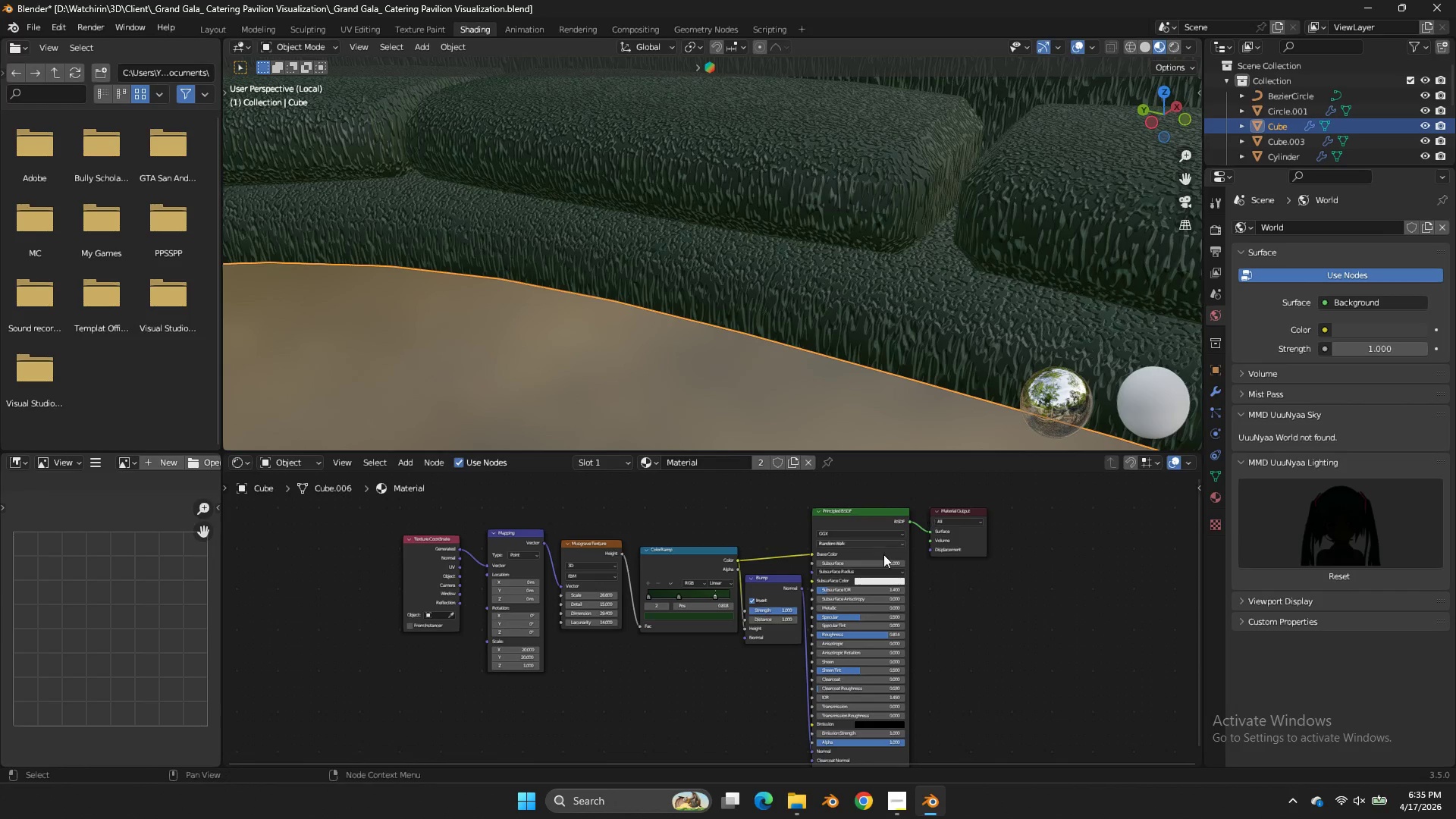 
left_click_drag(start_coordinate=[721, 575], to_coordinate=[729, 571])
 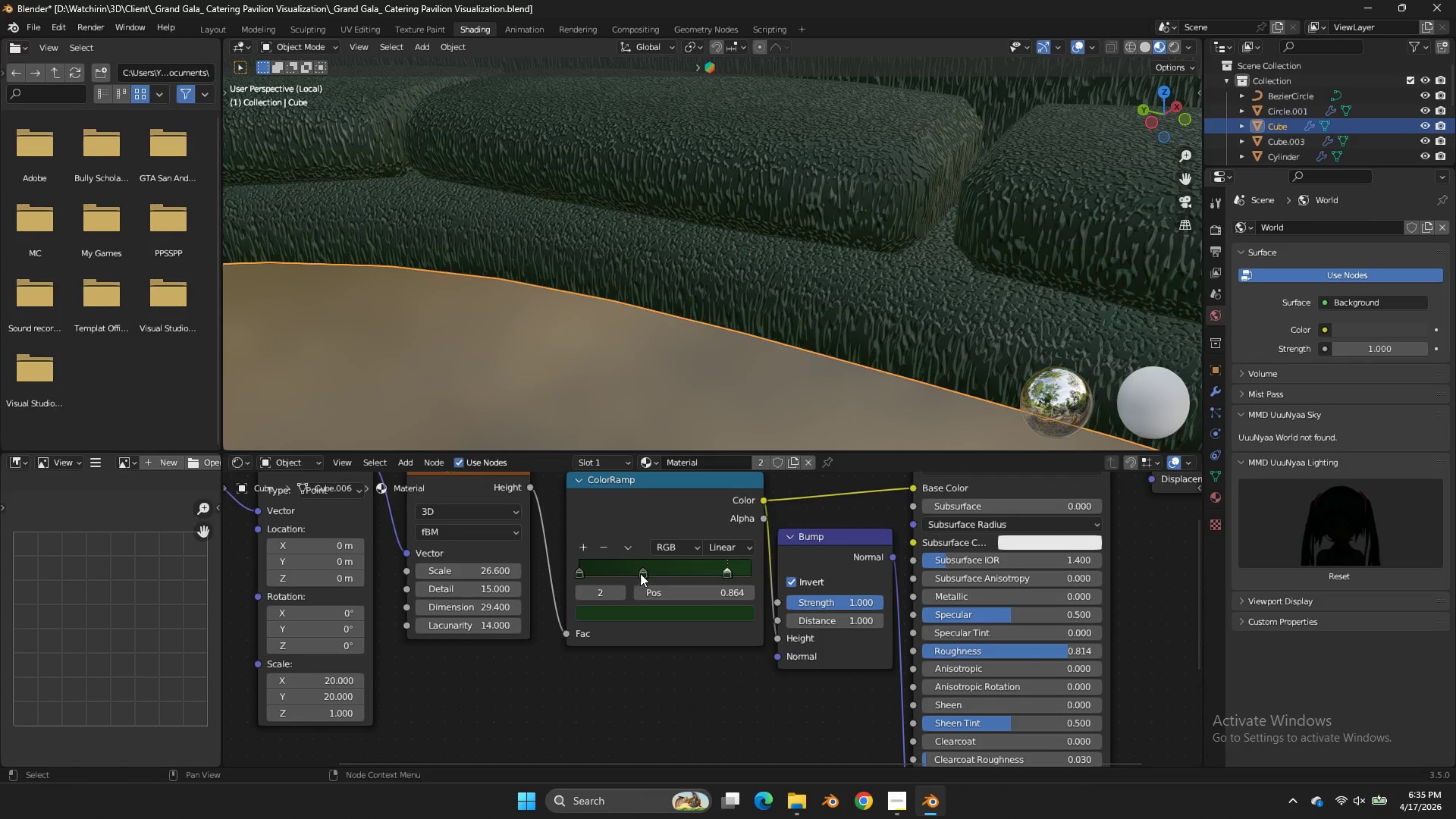 
scroll: coordinate [730, 601], scroll_direction: up, amount: 9.0
 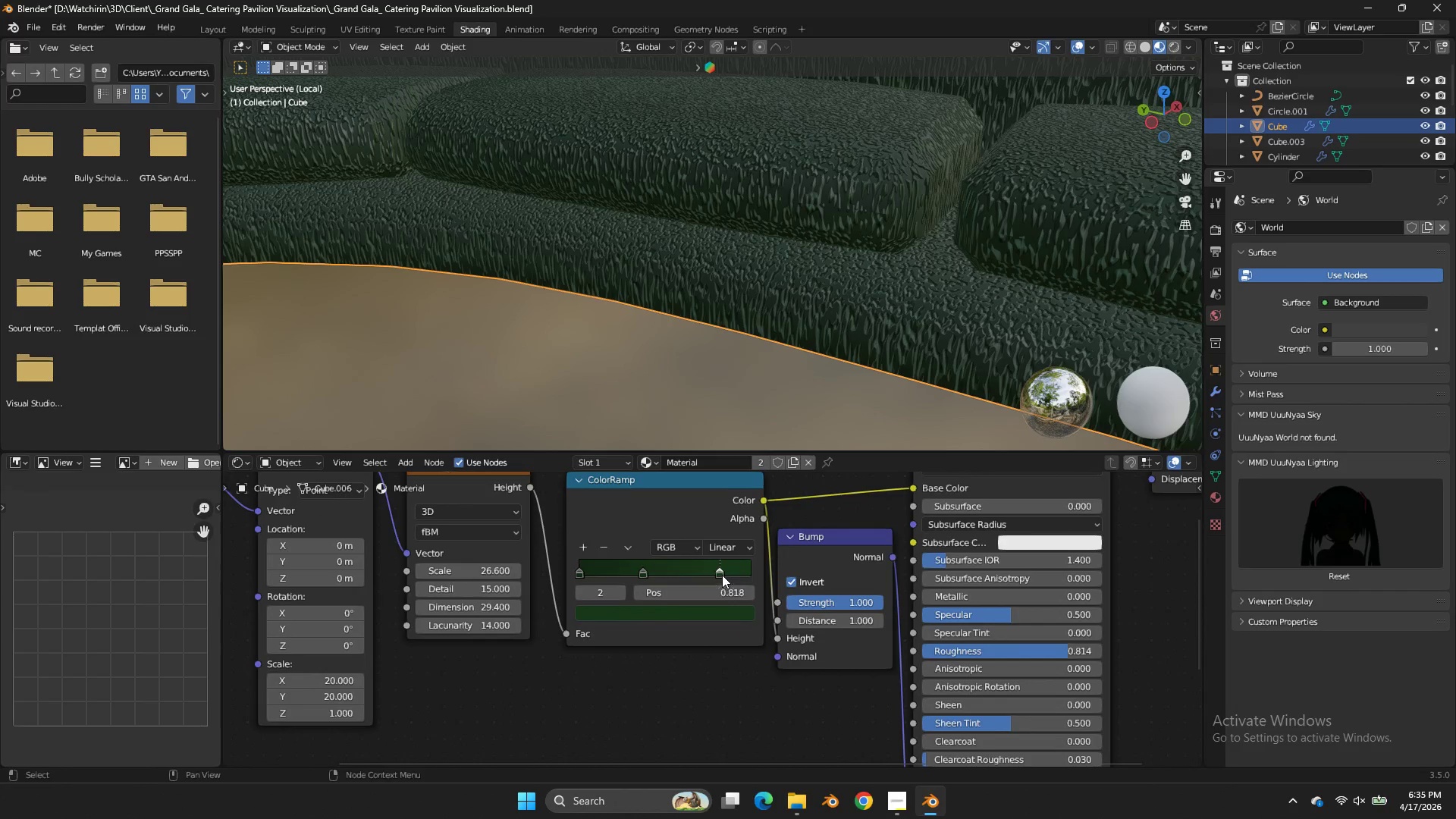 
left_click_drag(start_coordinate=[644, 570], to_coordinate=[644, 574])
 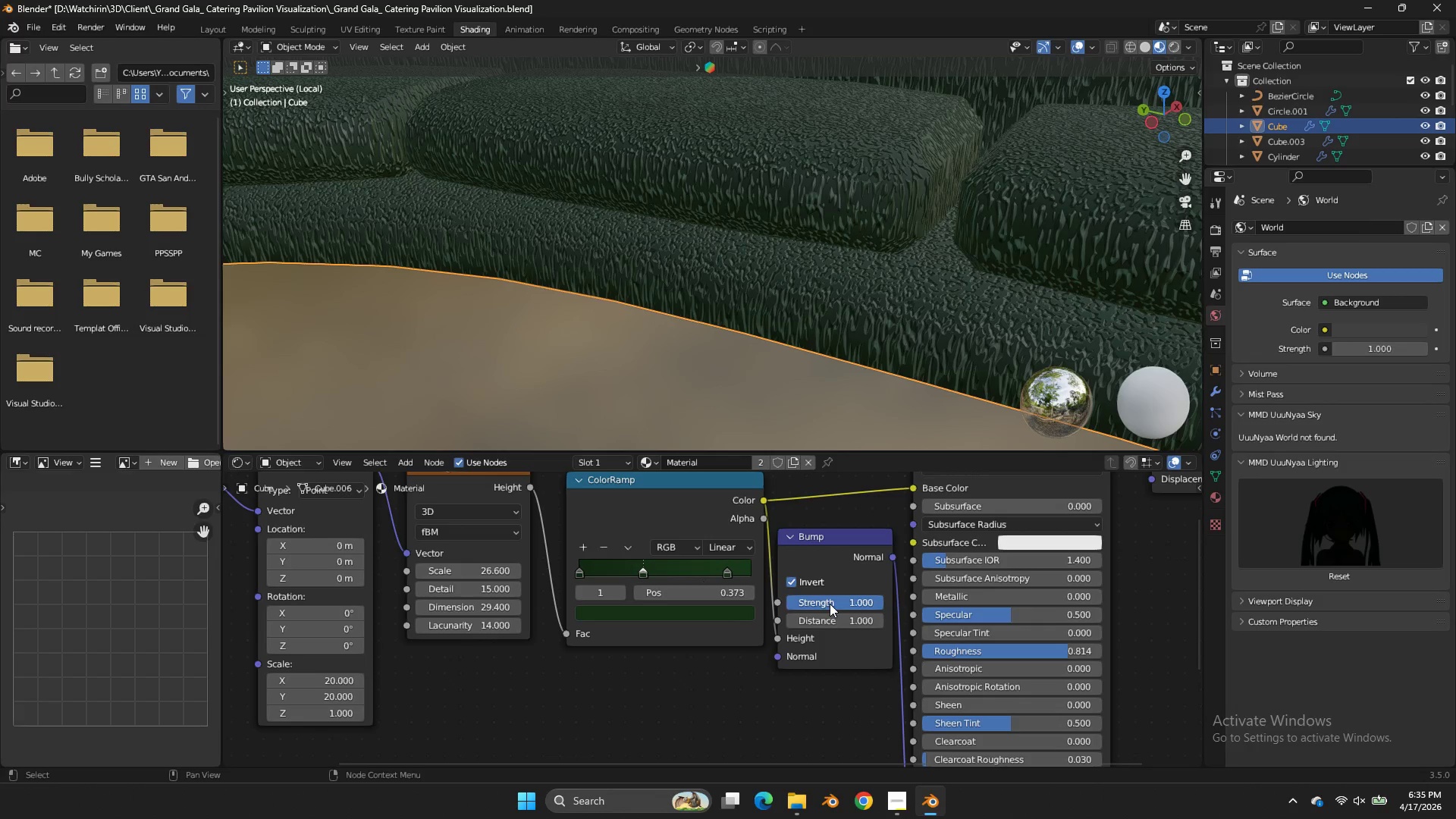 
left_click_drag(start_coordinate=[830, 604], to_coordinate=[741, 411])
 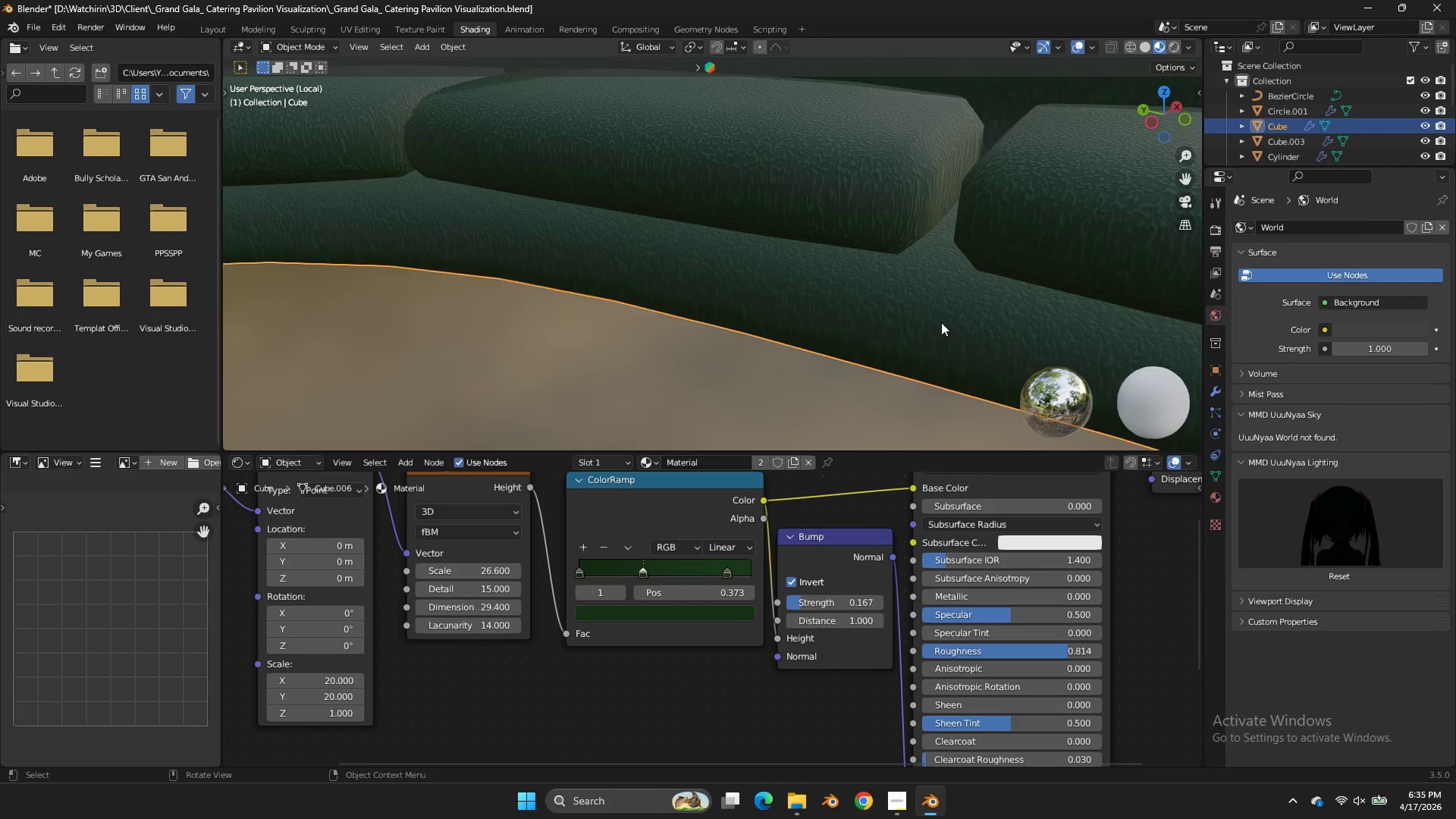 
scroll: coordinate [941, 322], scroll_direction: down, amount: 11.0
 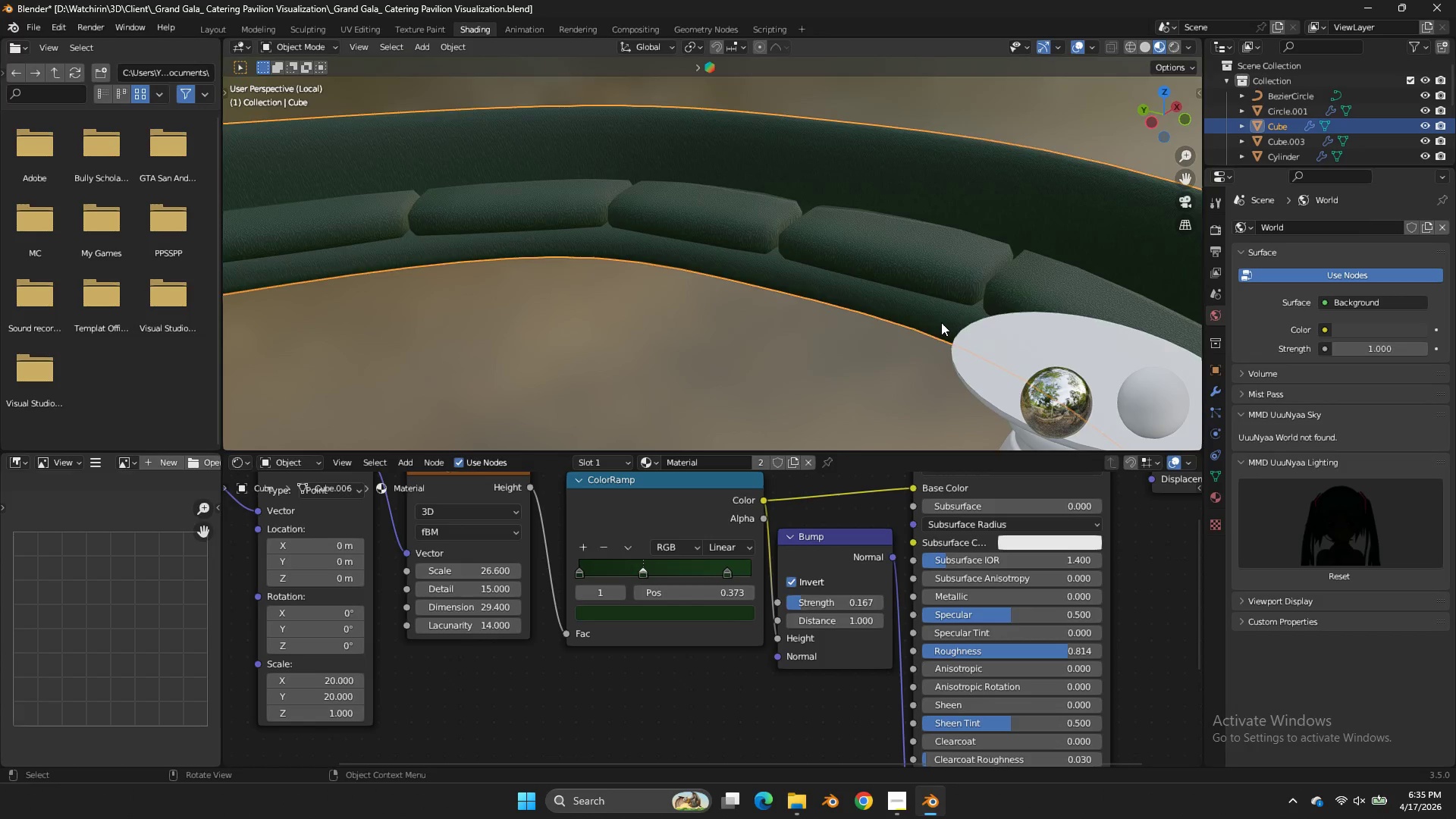 
scroll: coordinate [941, 322], scroll_direction: up, amount: 10.0
 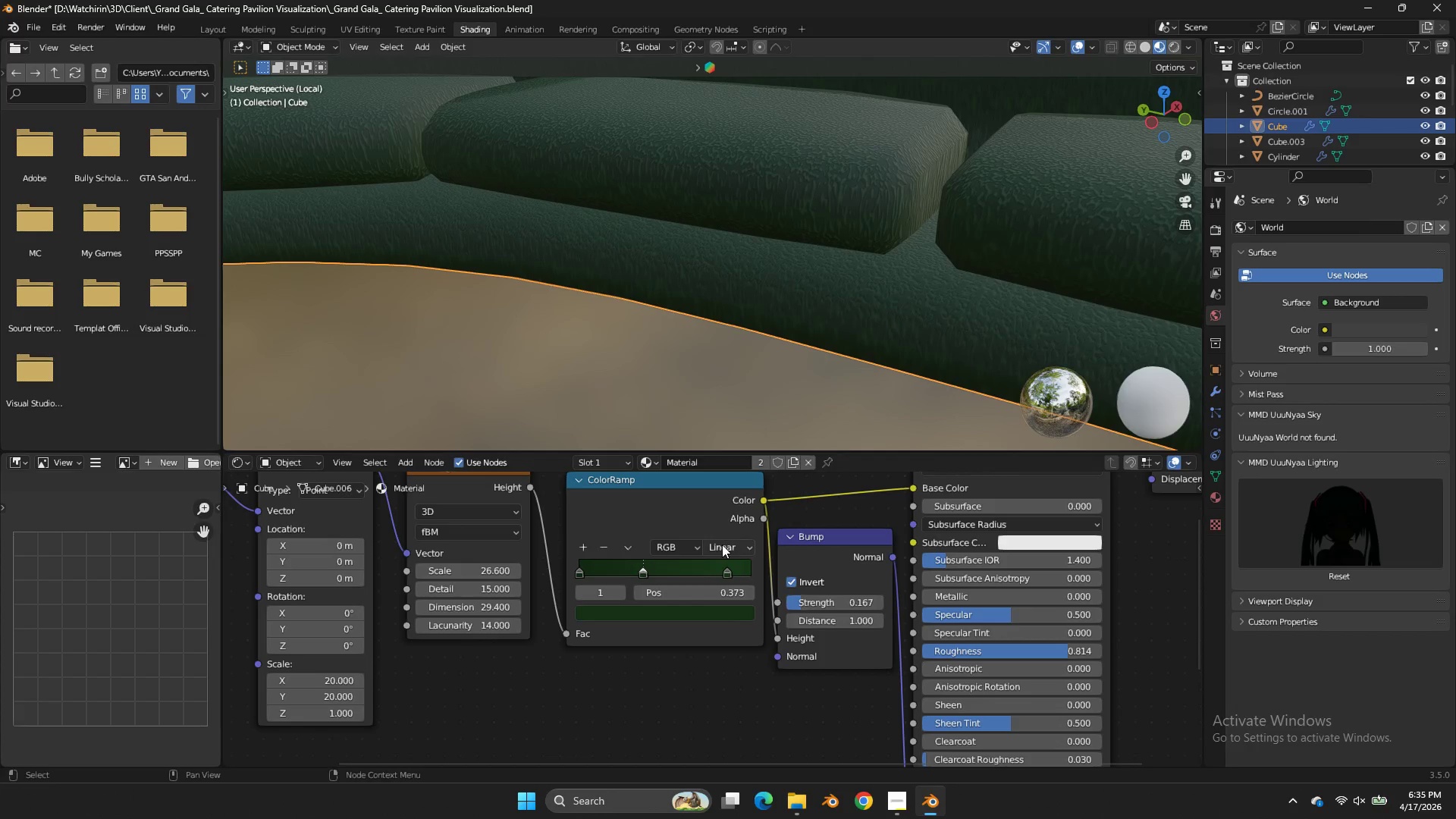 
left_click_drag(start_coordinate=[728, 557], to_coordinate=[713, 564])
 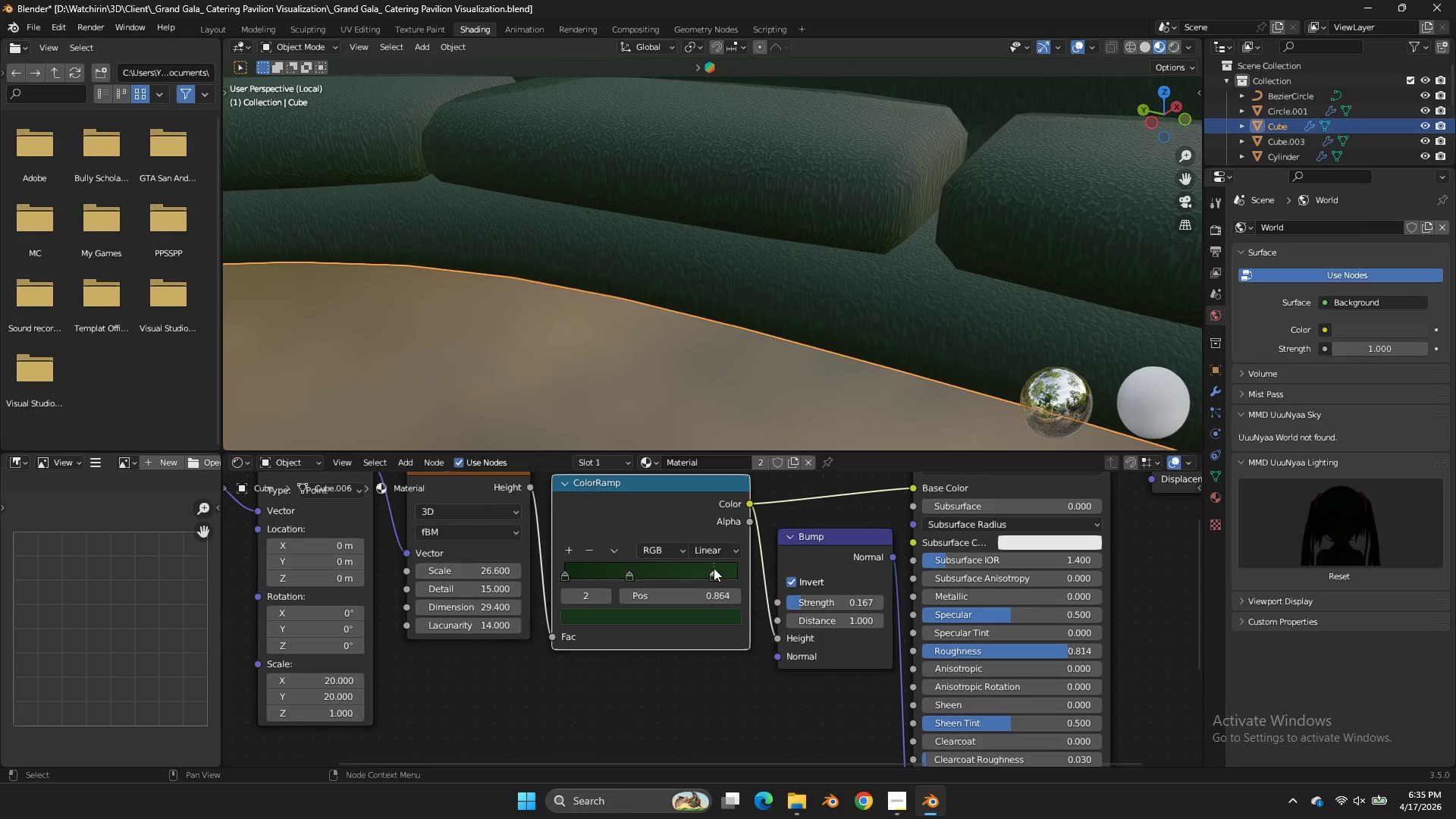 
left_click_drag(start_coordinate=[714, 568], to_coordinate=[708, 570])
 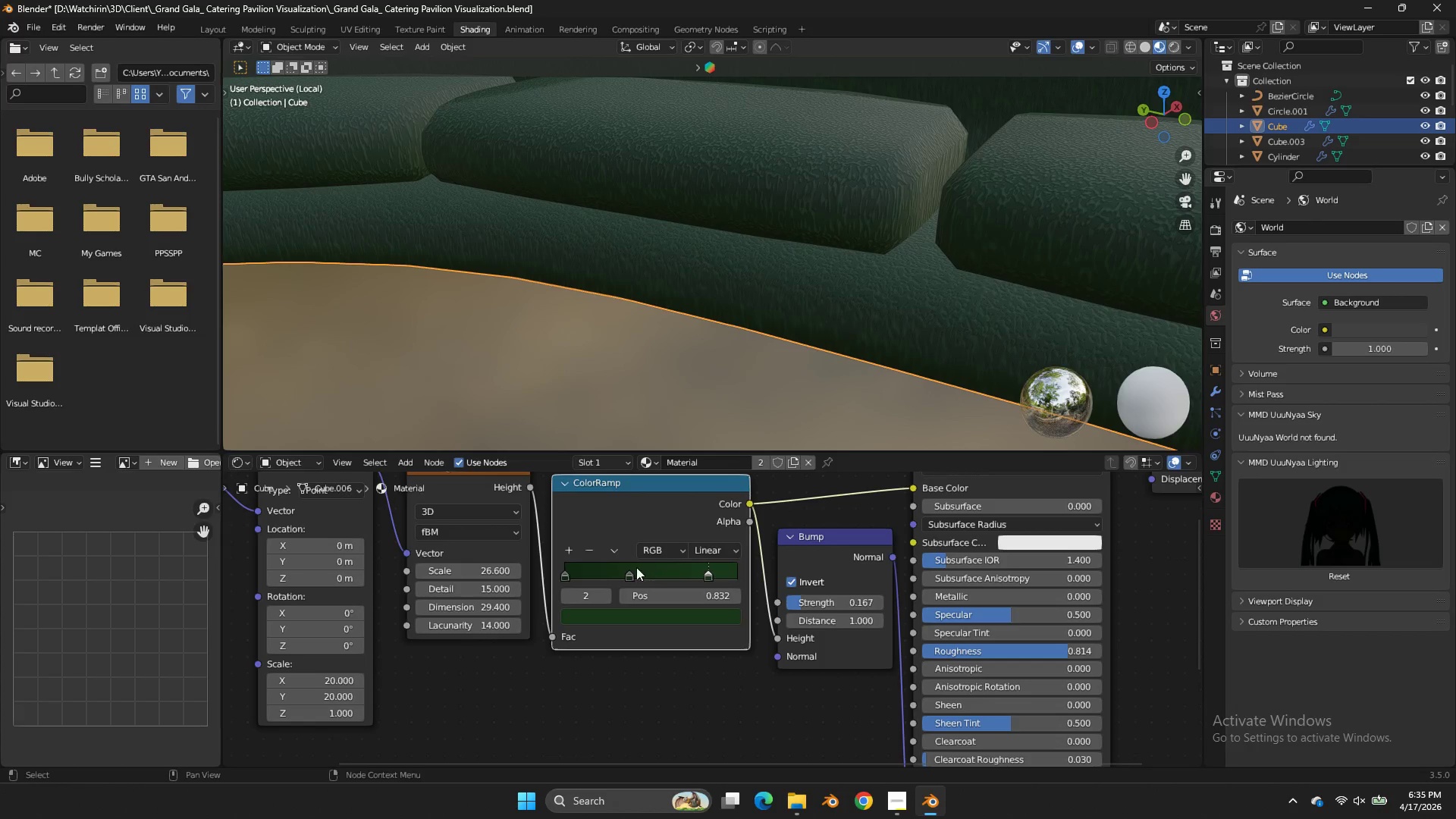 
left_click_drag(start_coordinate=[632, 568], to_coordinate=[643, 576])
 